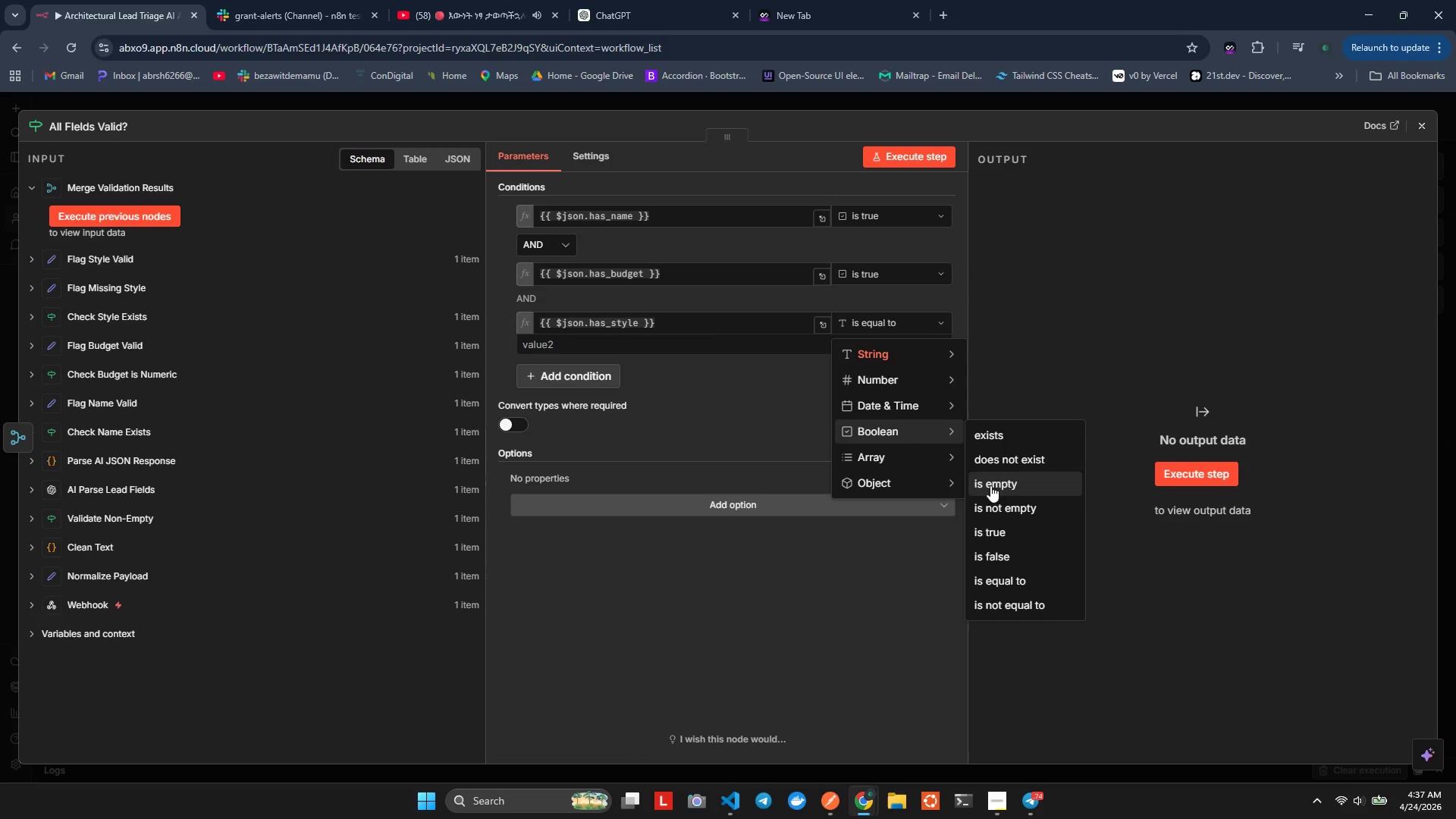 
left_click([989, 532])
 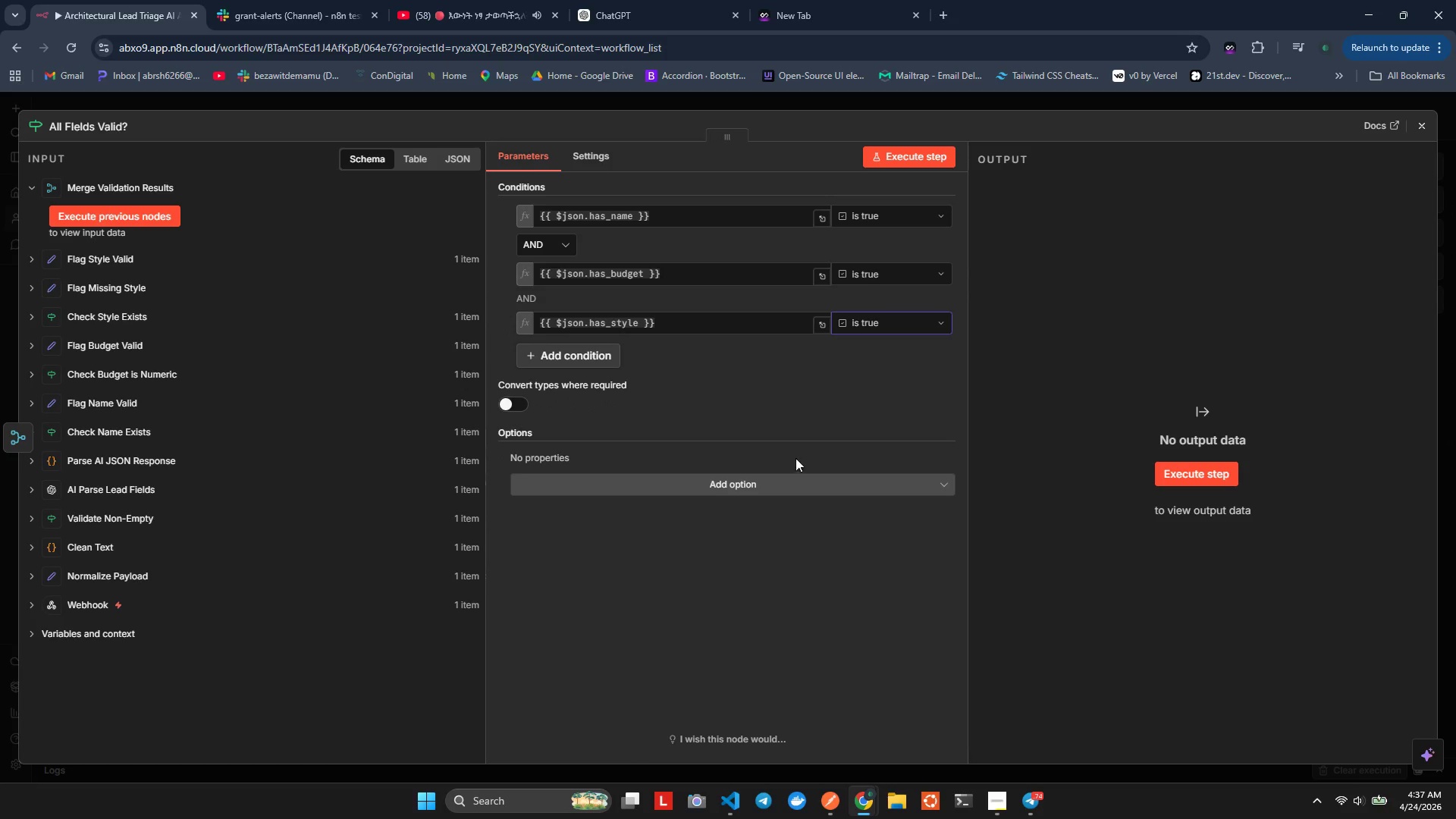 
left_click([786, 443])
 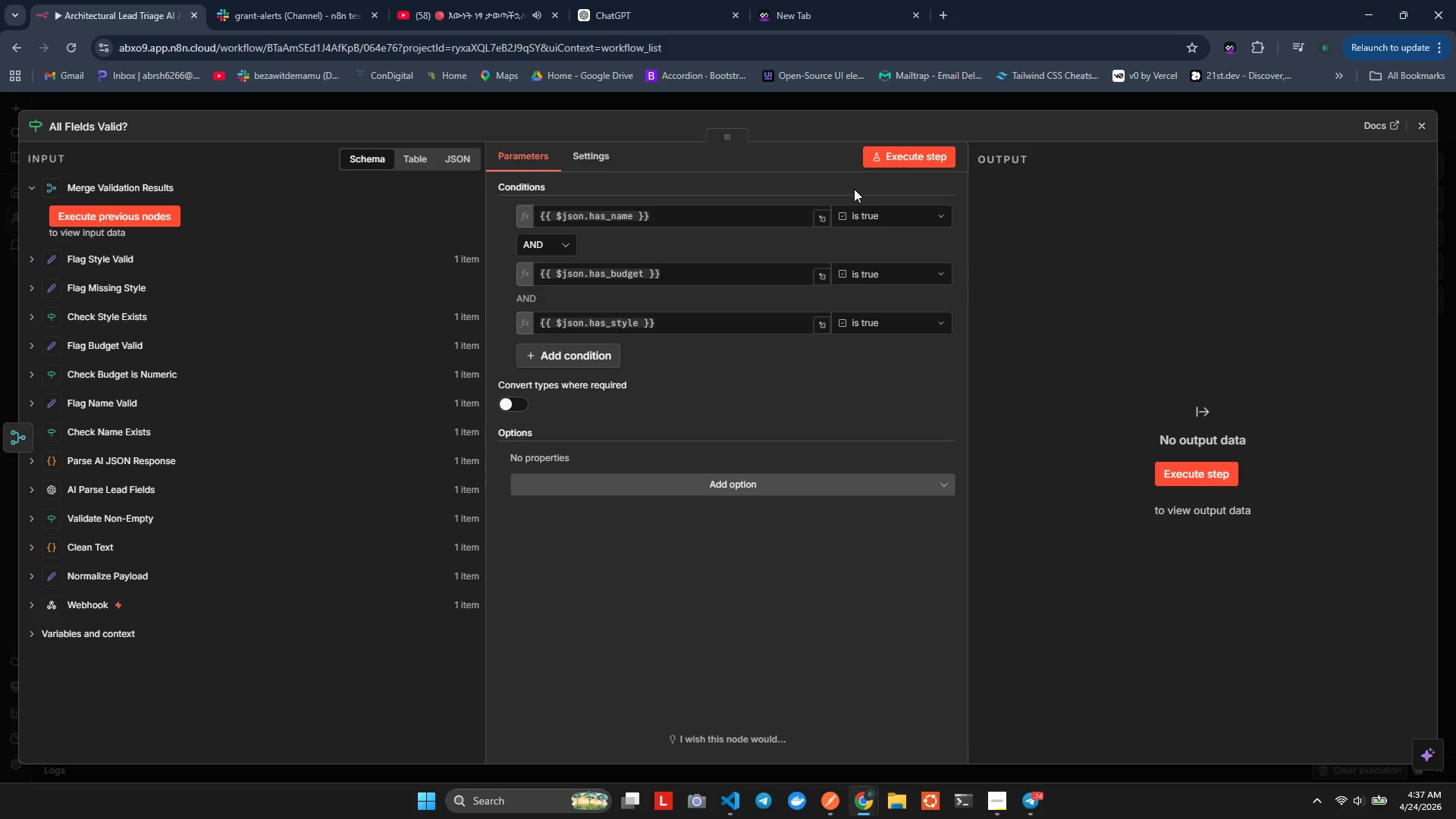 
left_click([882, 161])
 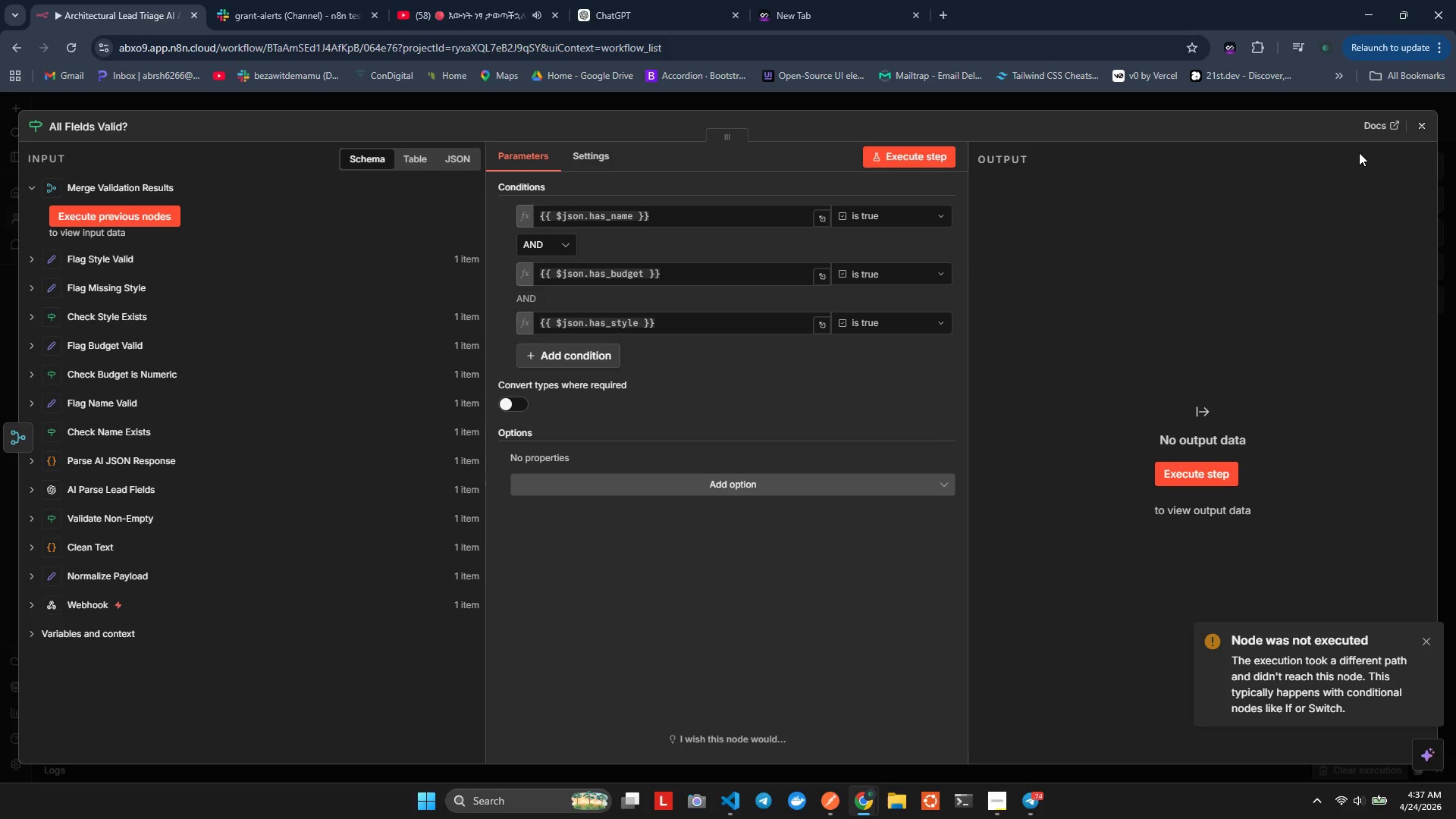 
left_click([1421, 122])
 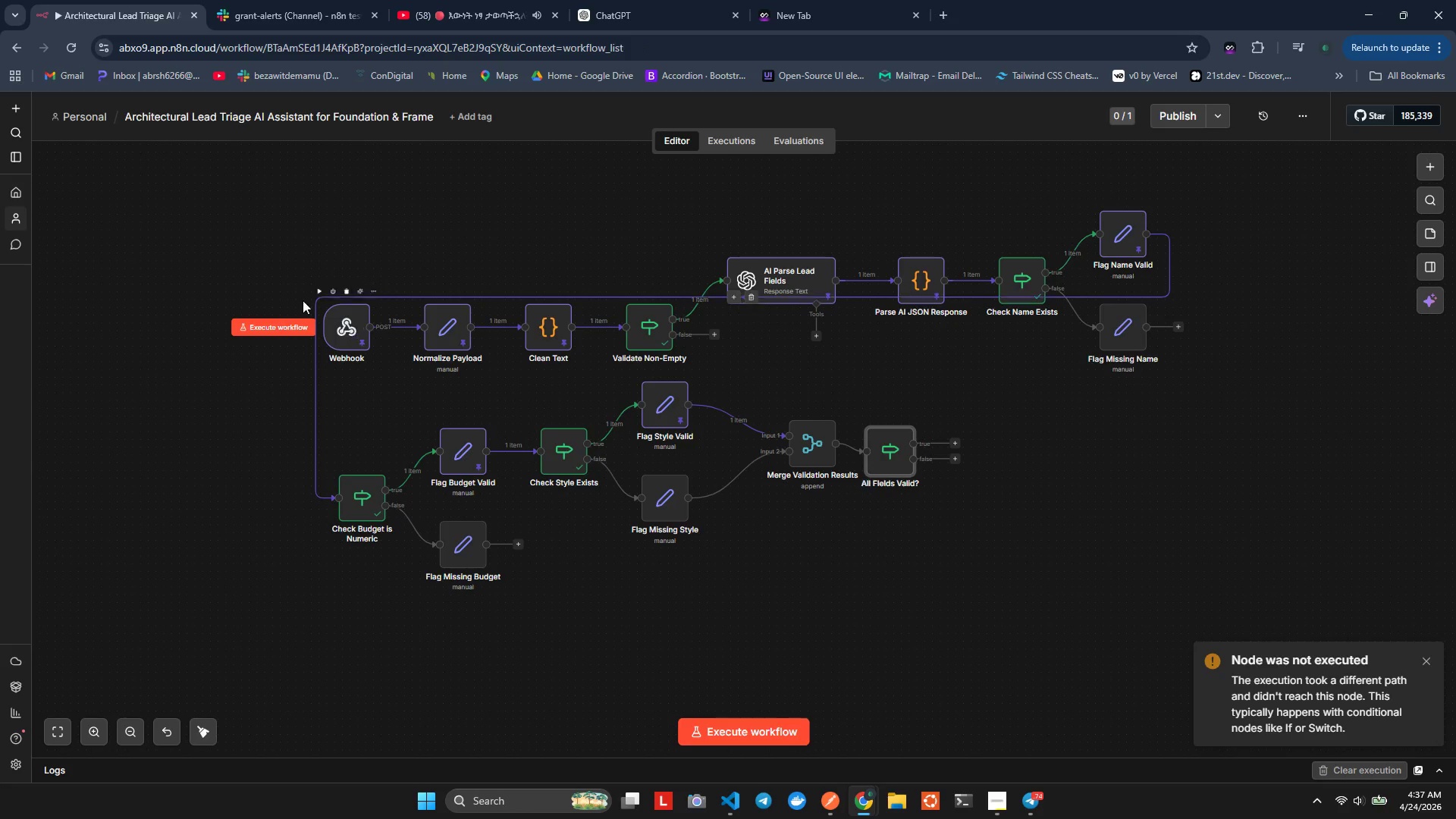 
left_click([278, 323])
 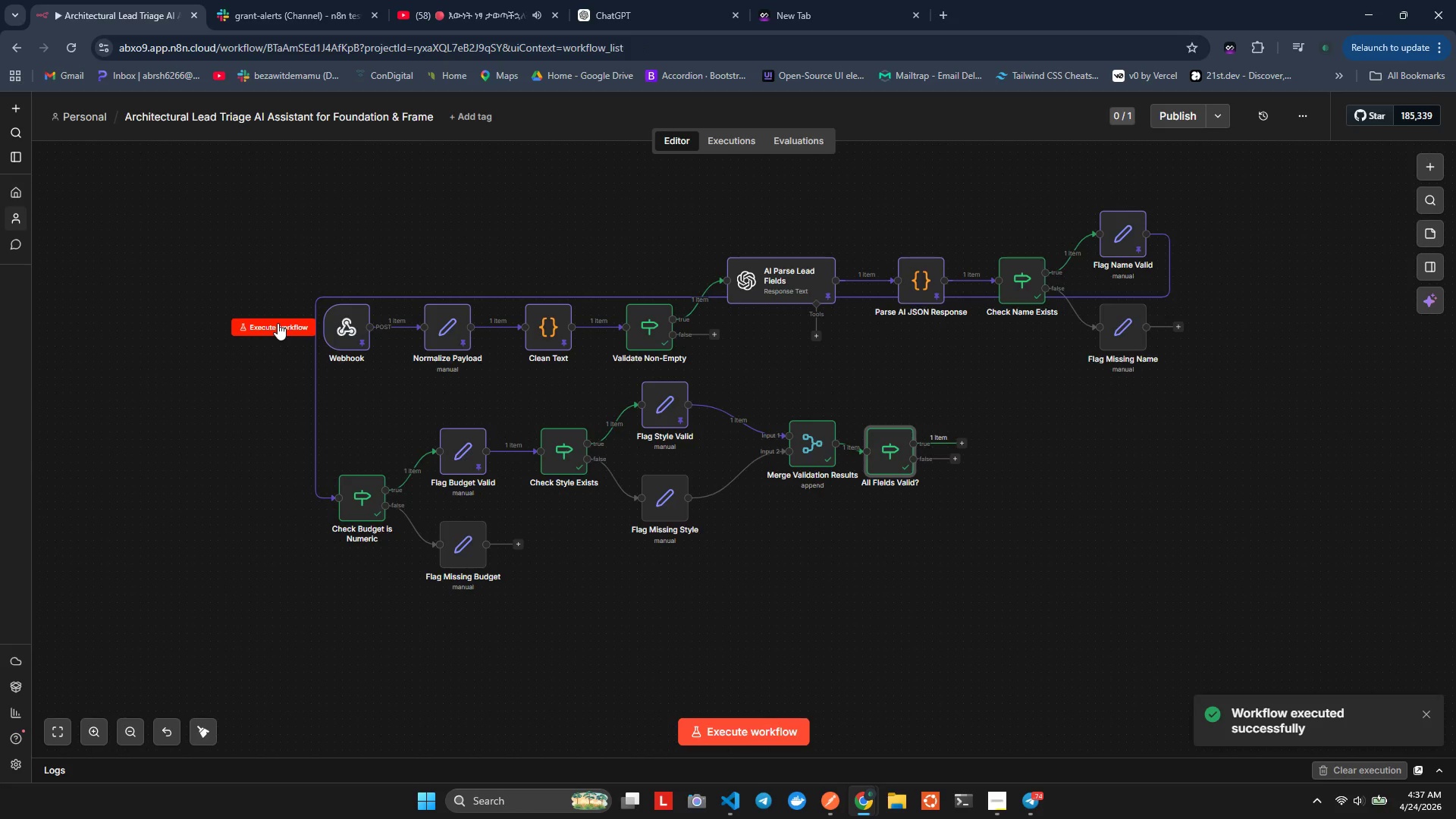 
wait(8.33)
 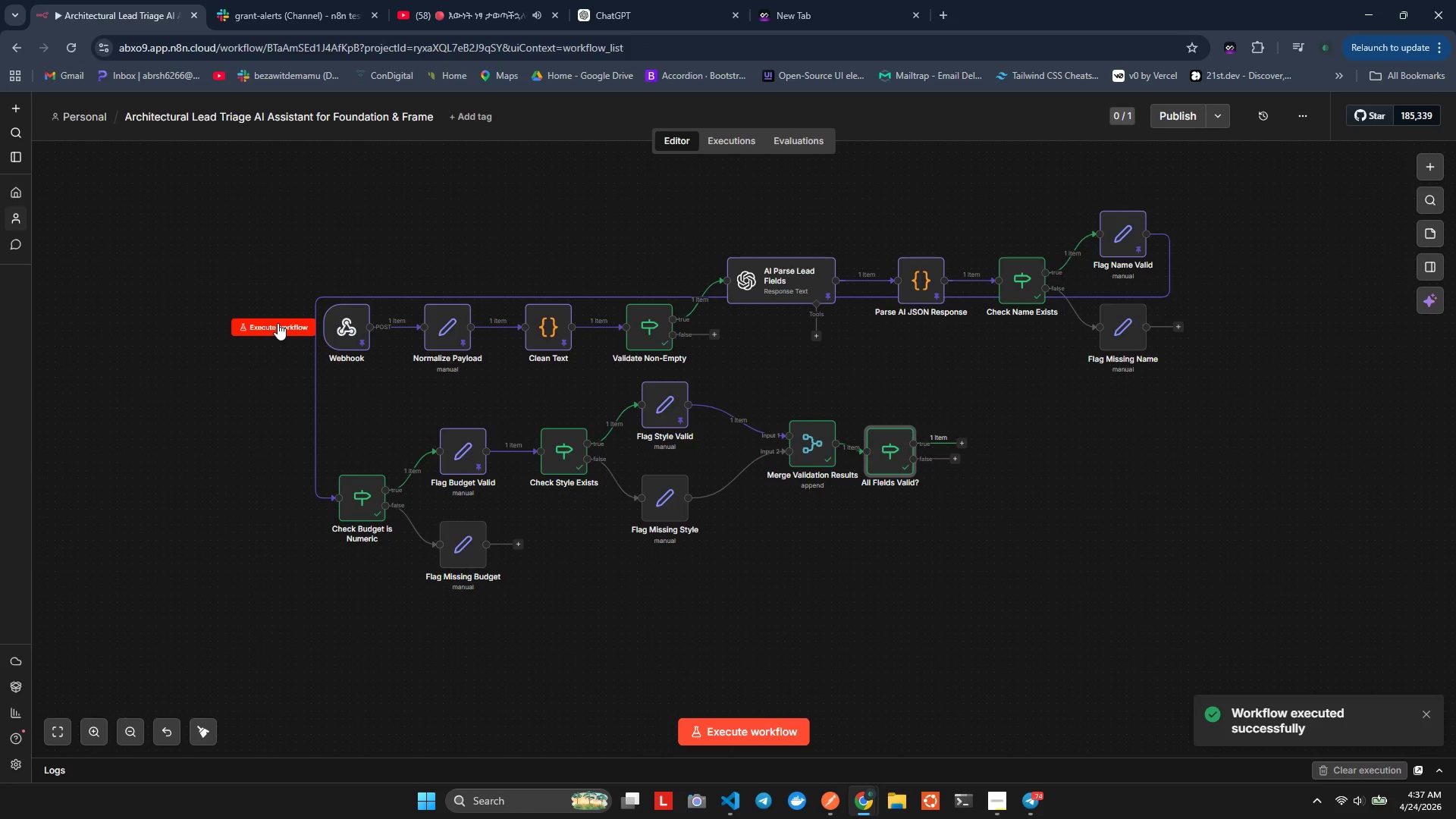 
left_click([902, 554])
 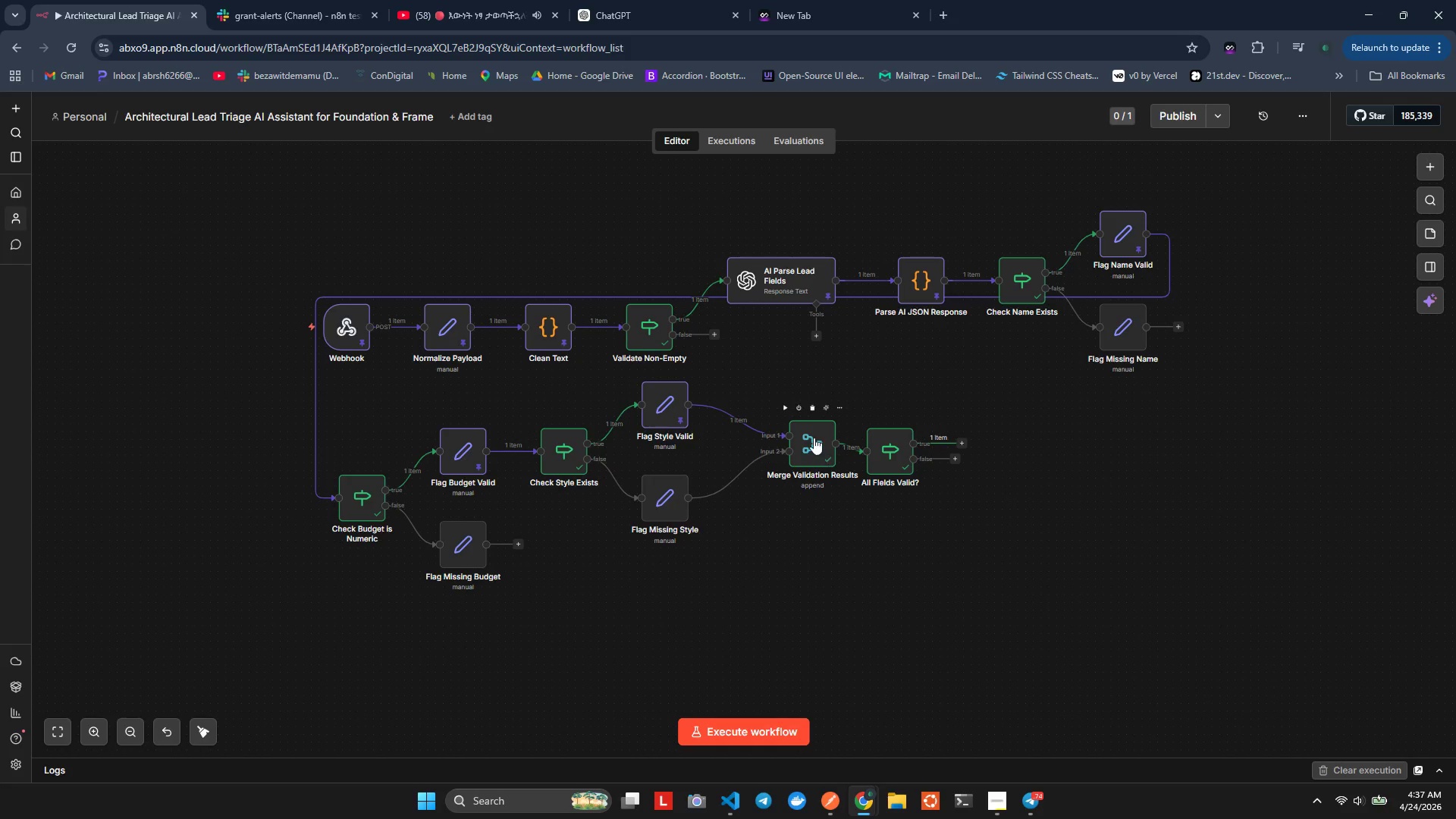 
right_click([813, 435])
 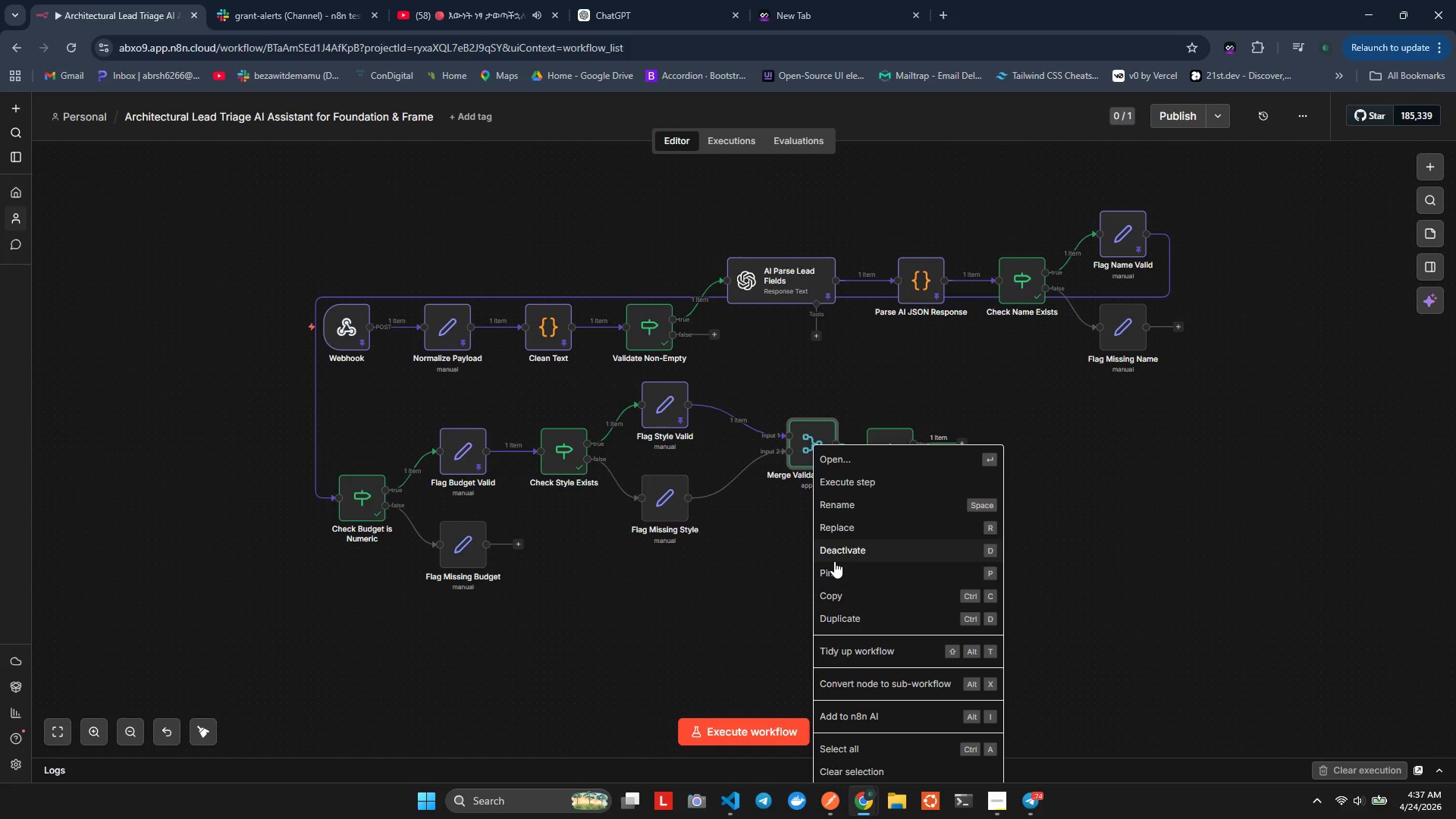 
left_click([830, 572])
 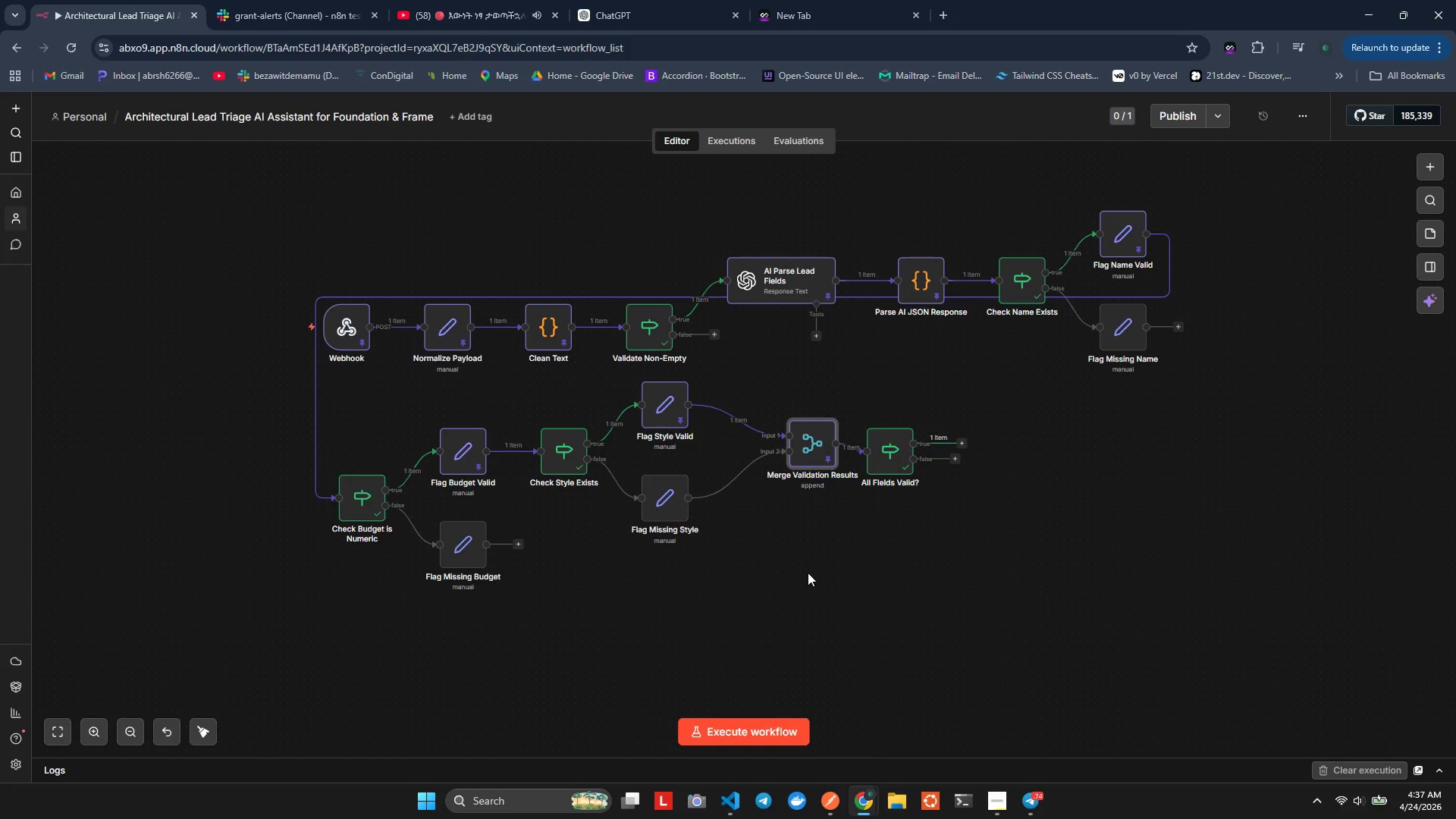 
left_click([805, 571])
 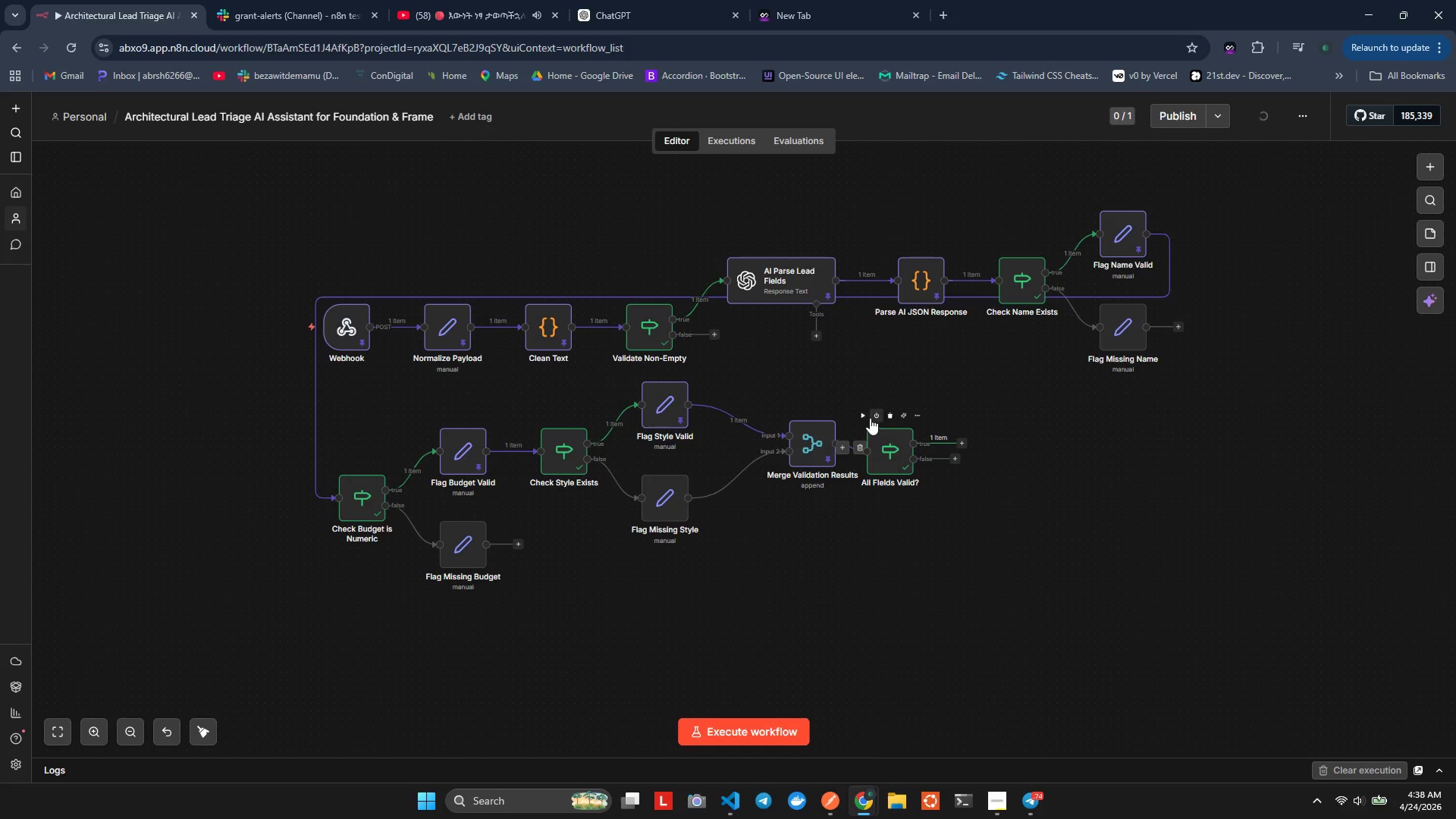 
left_click([865, 412])
 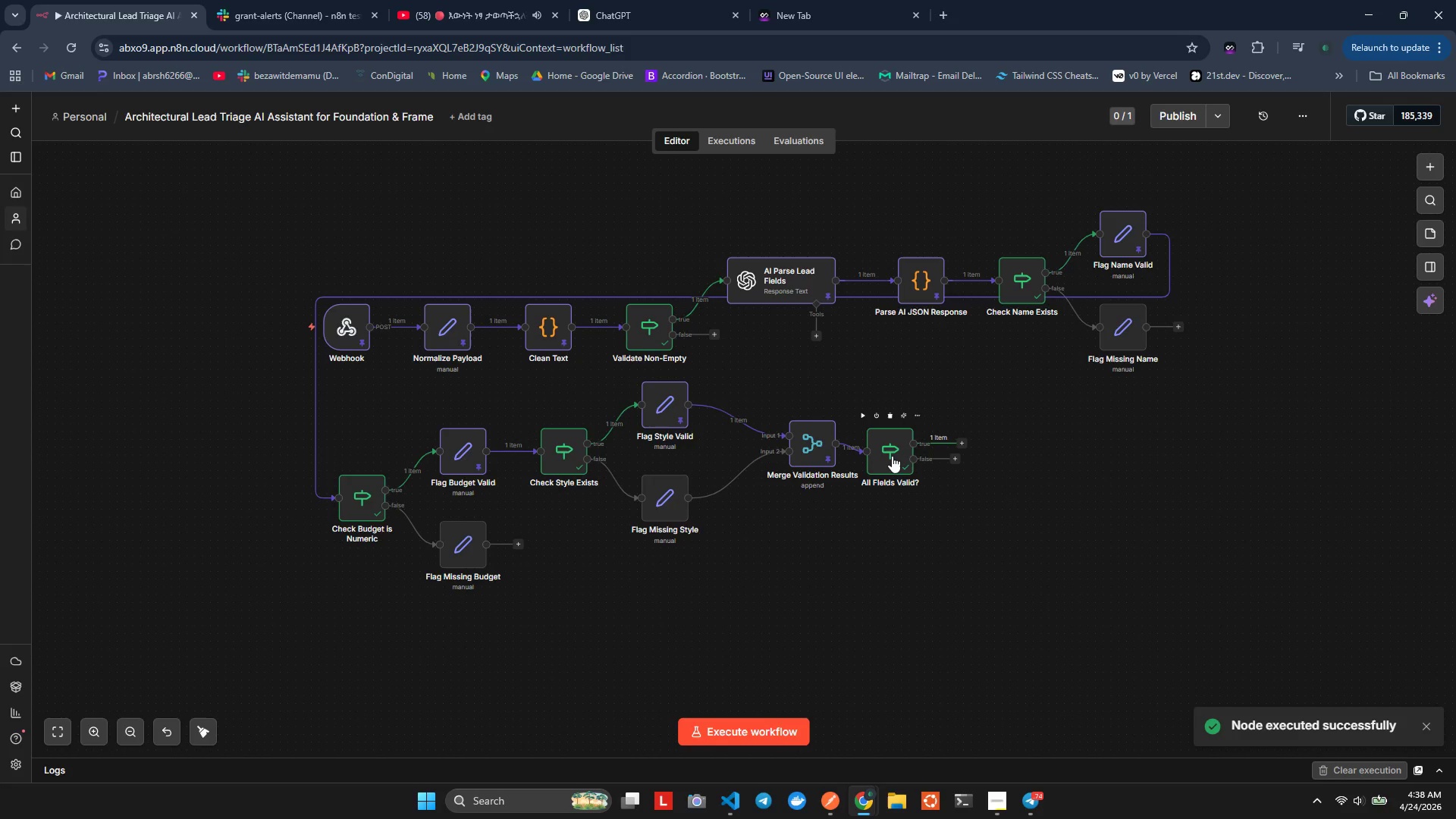 
left_click([875, 548])
 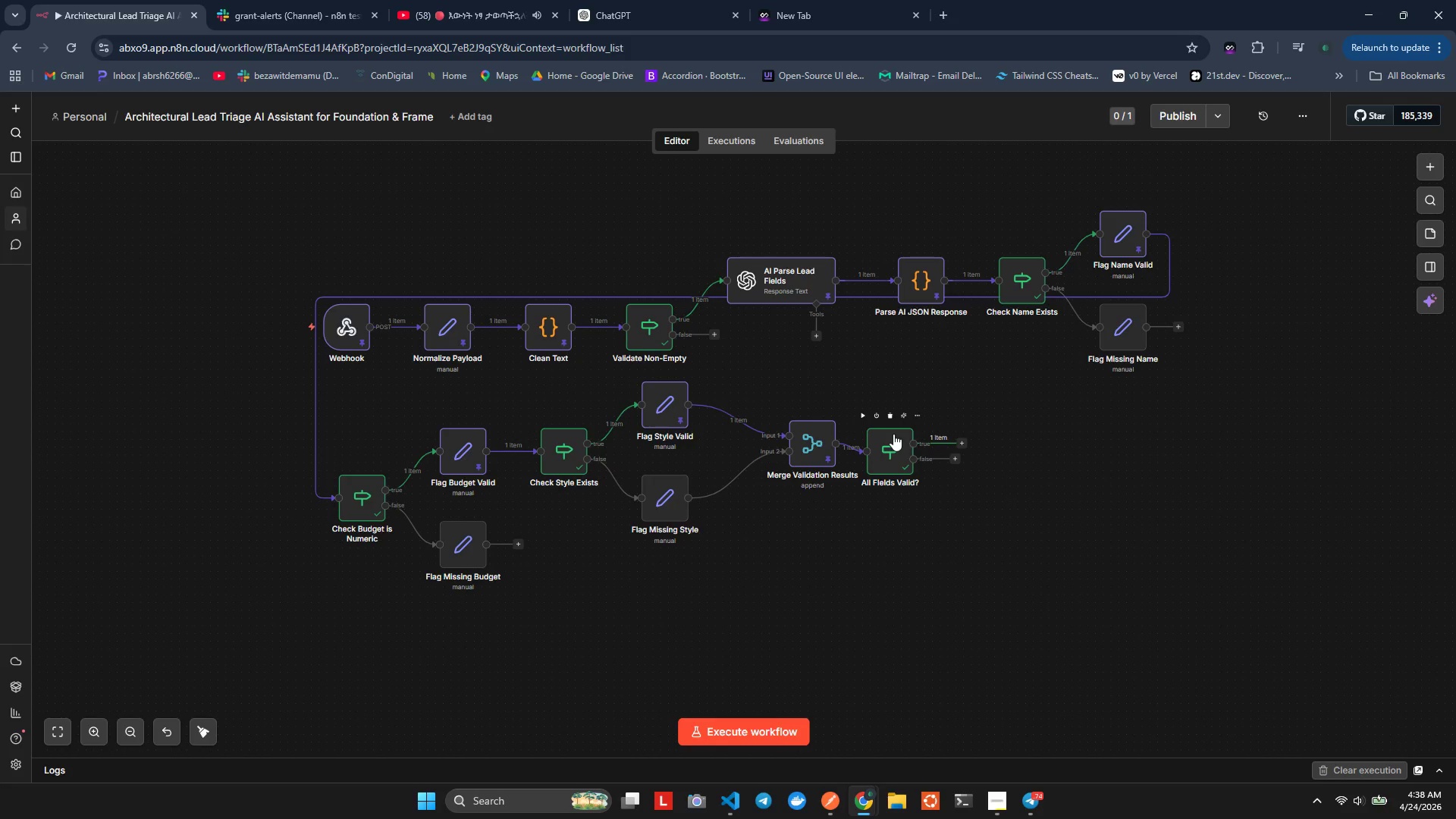 
wait(6.66)
 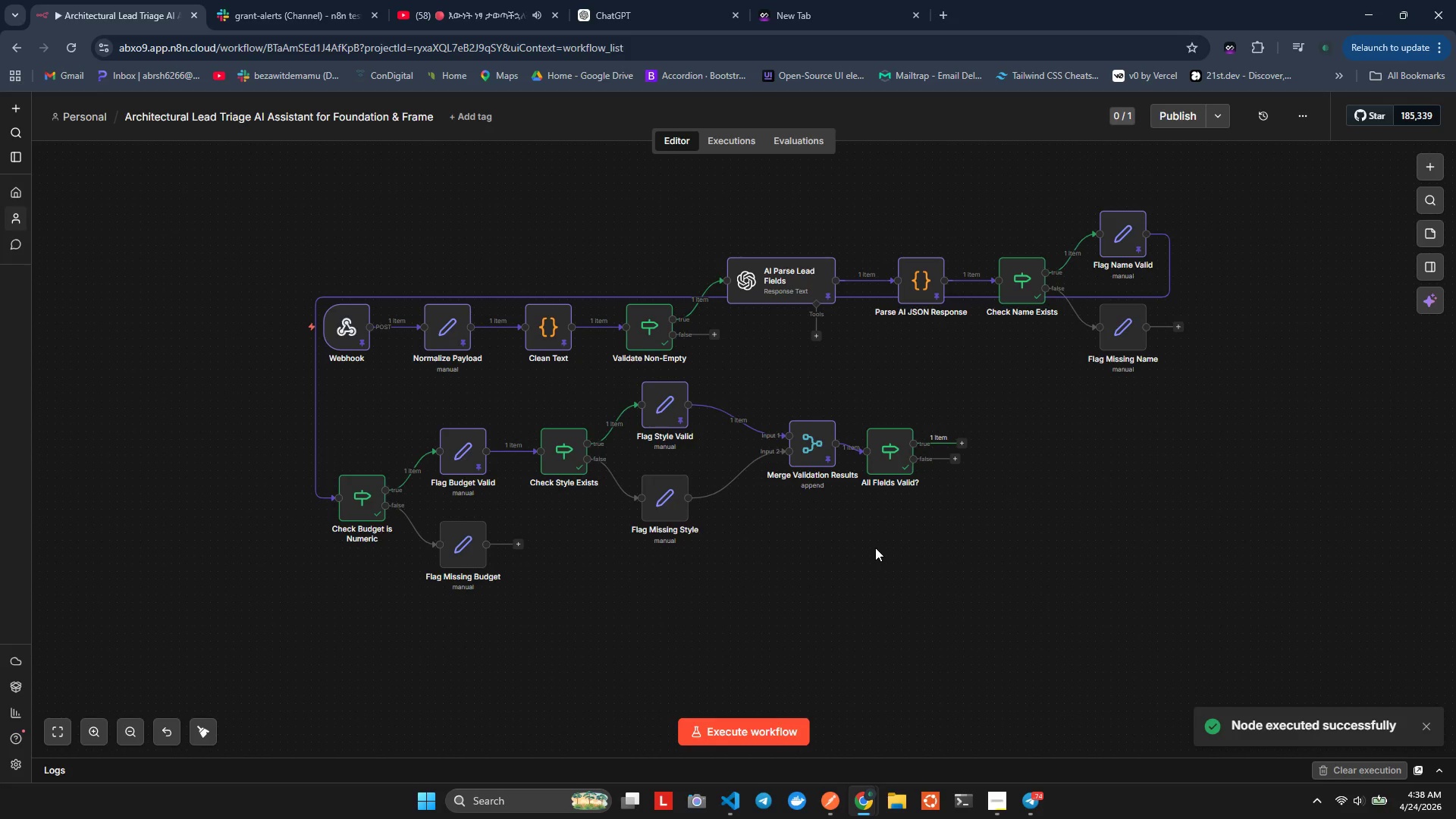 
left_click([876, 516])
 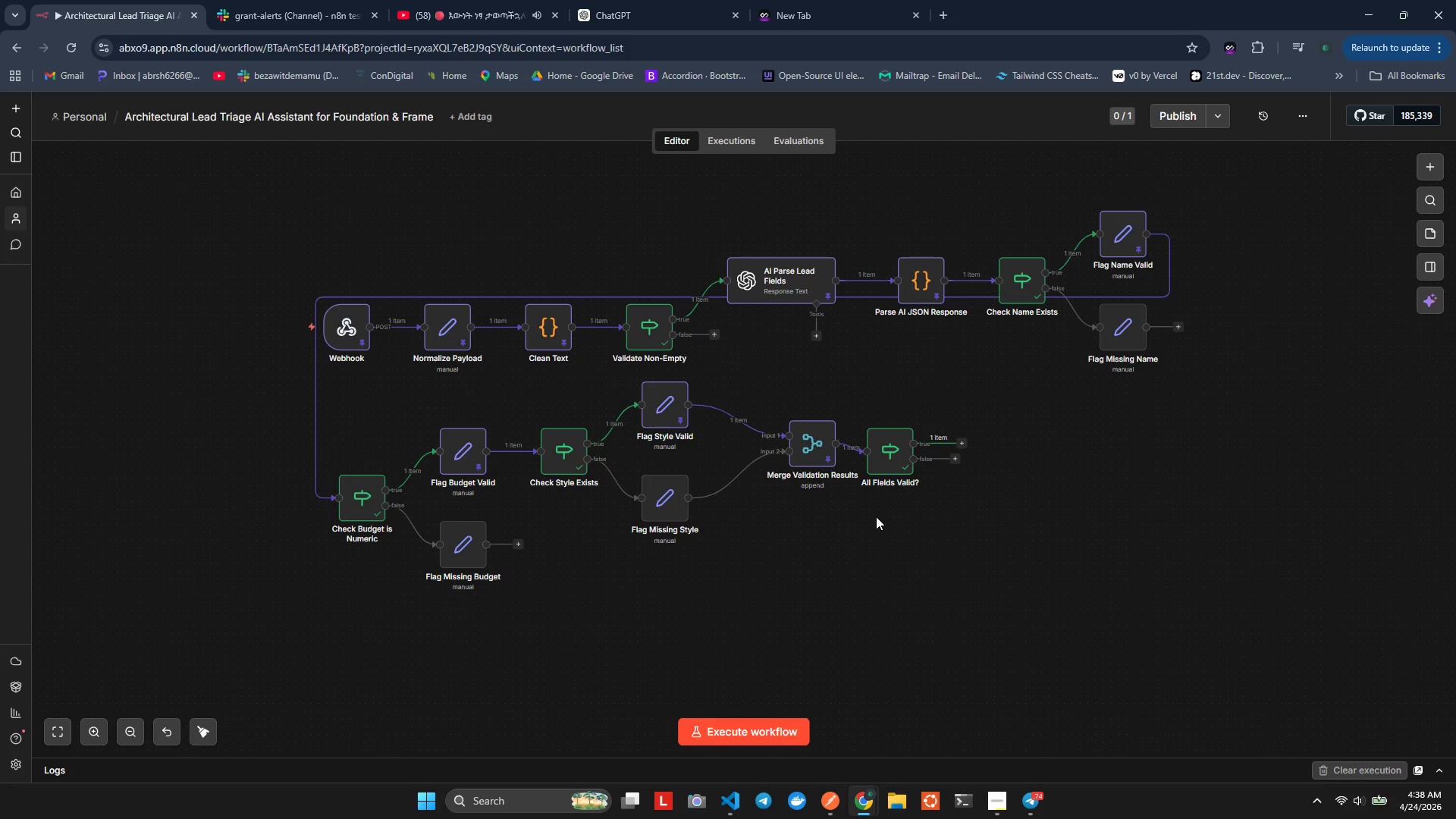 
left_click([876, 516])
 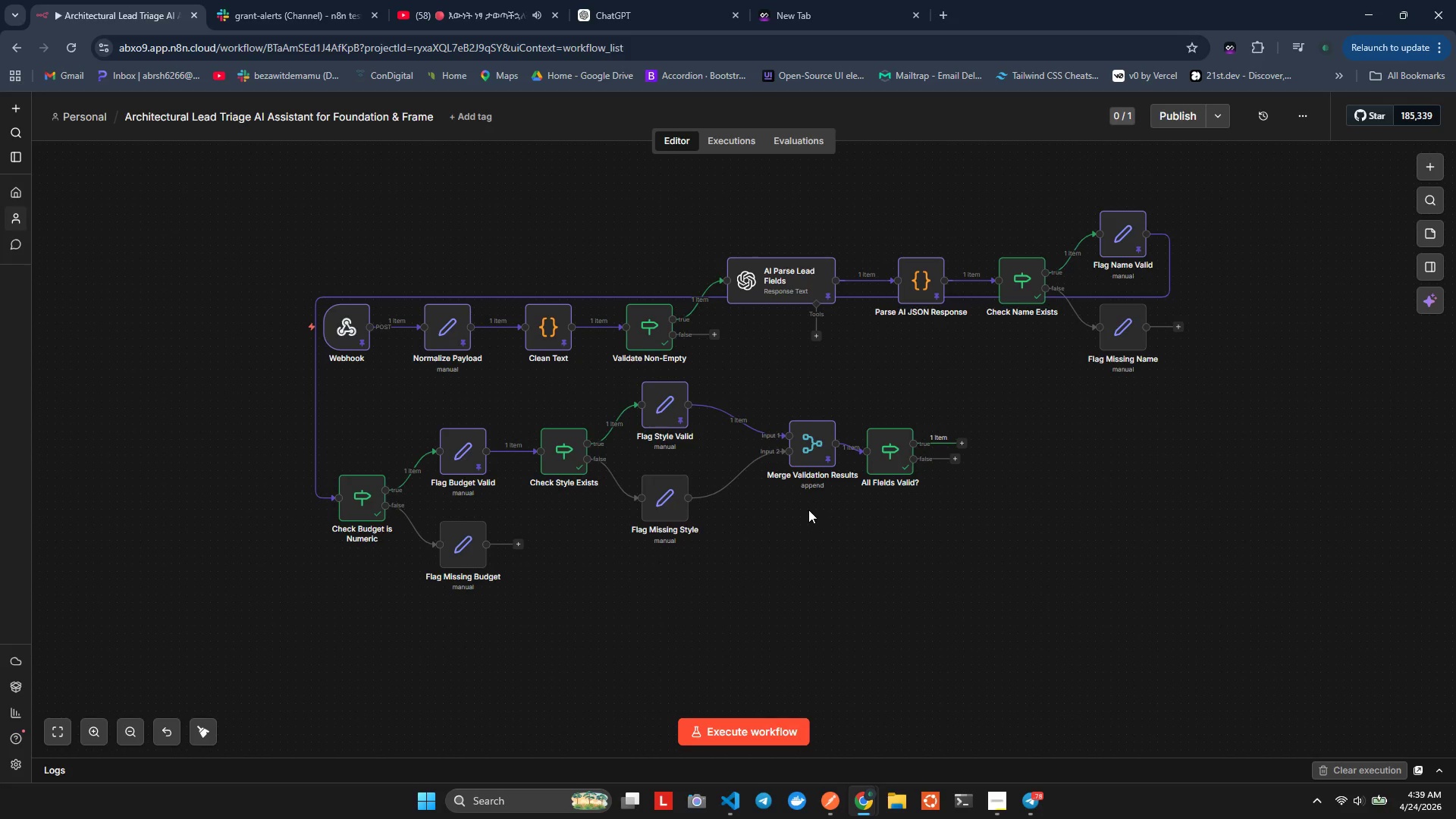 
wait(82.25)
 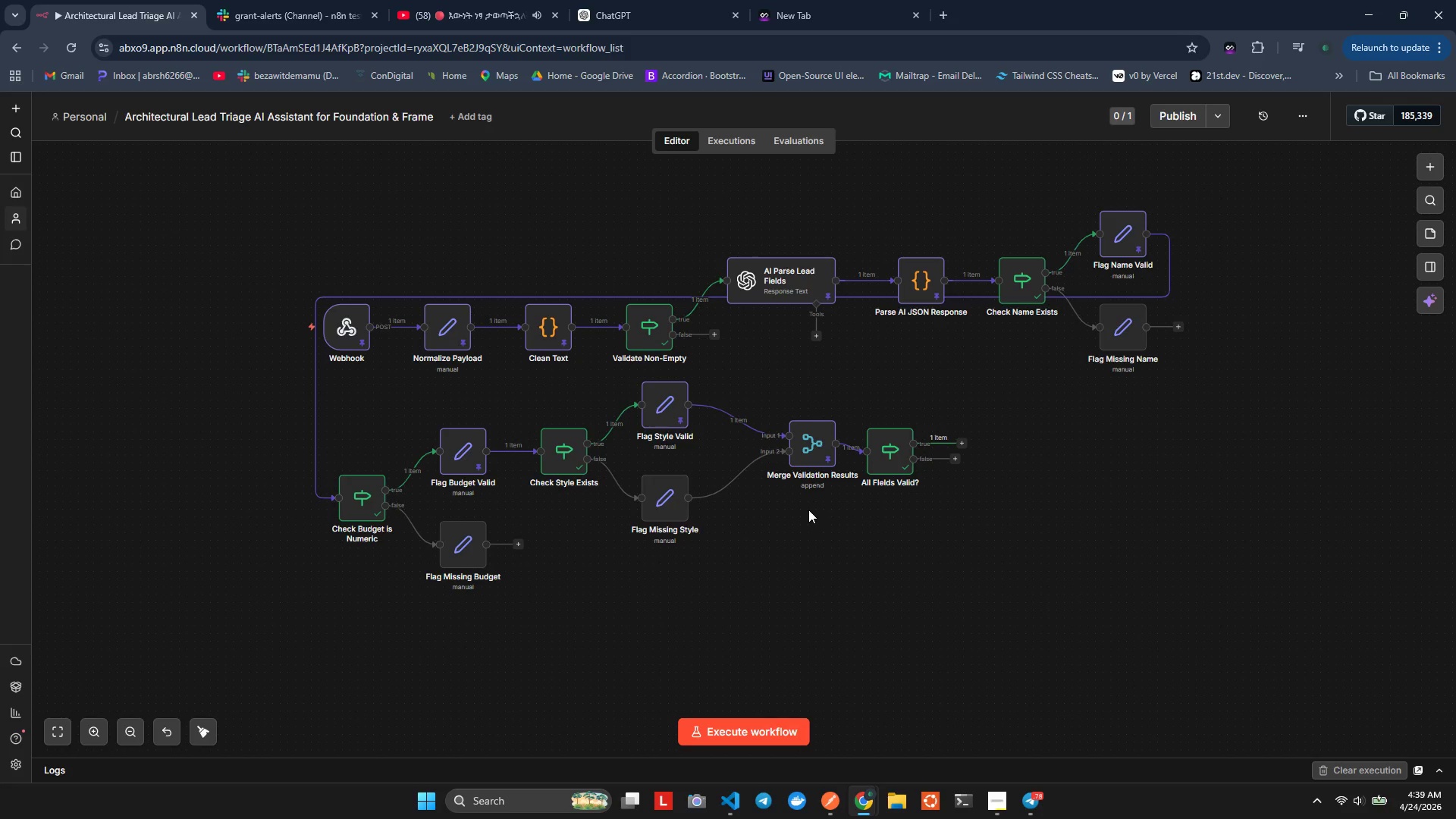 
left_click([1179, 330])
 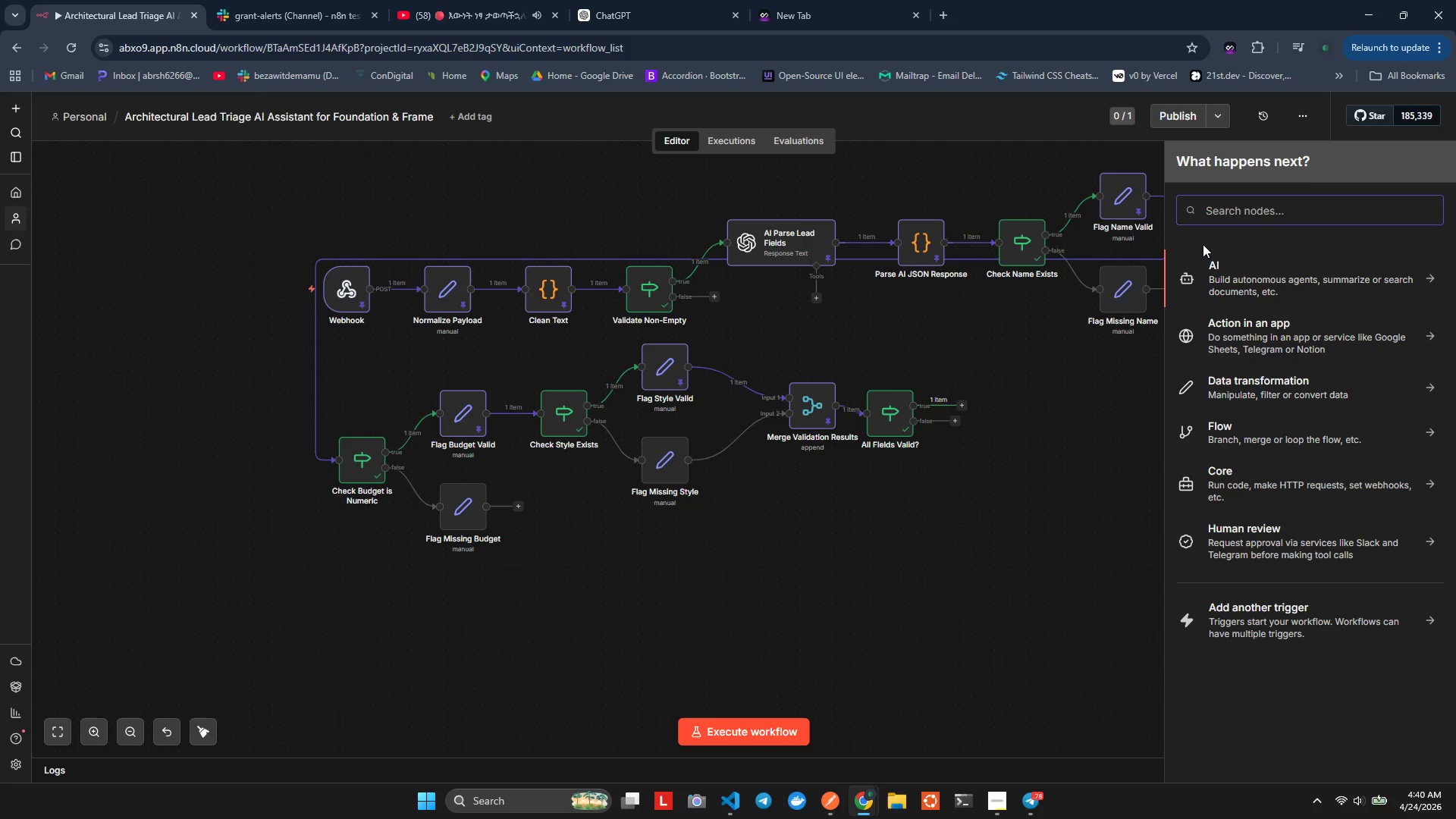 
wait(48.48)
 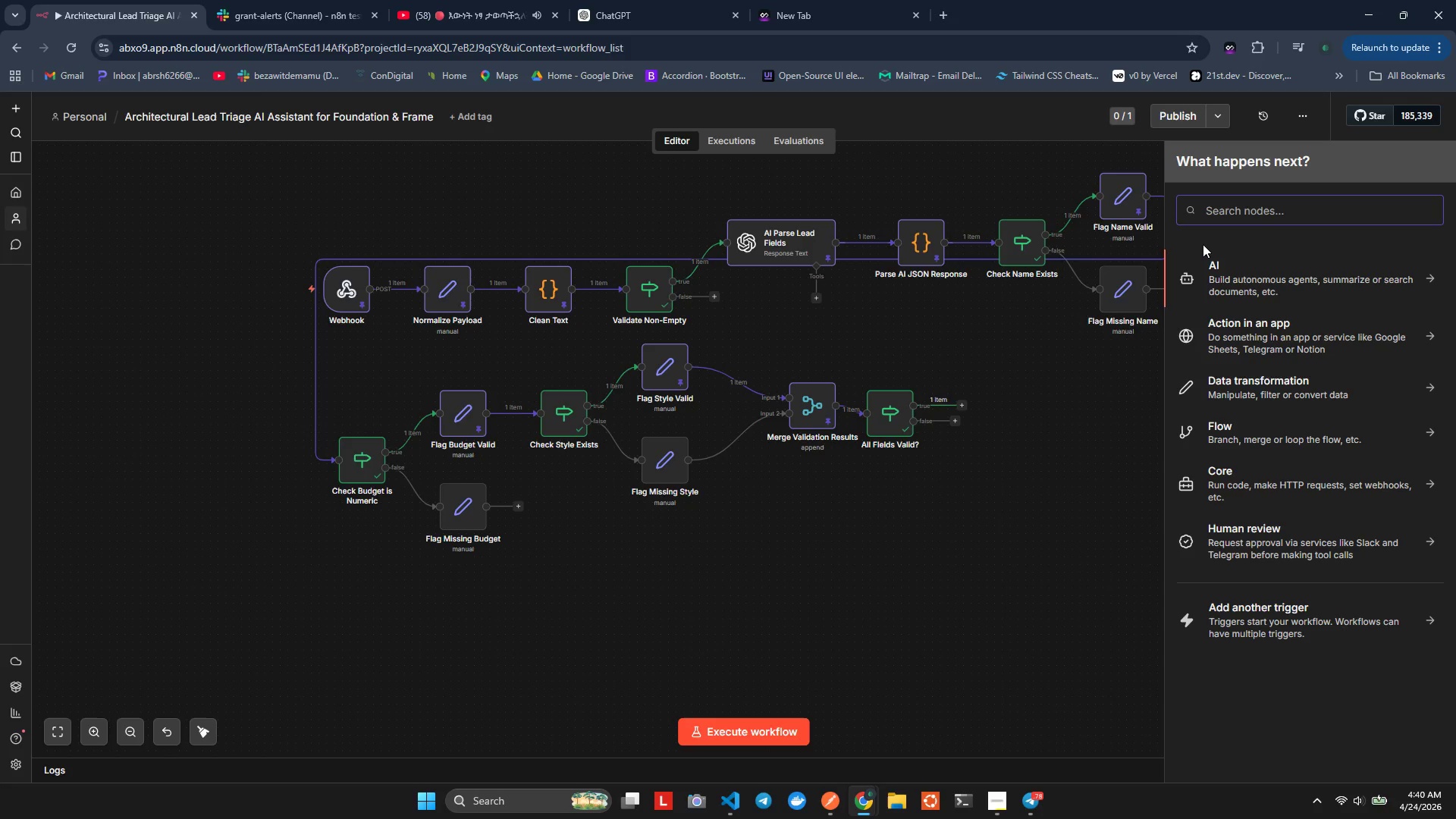 
type(goo)
 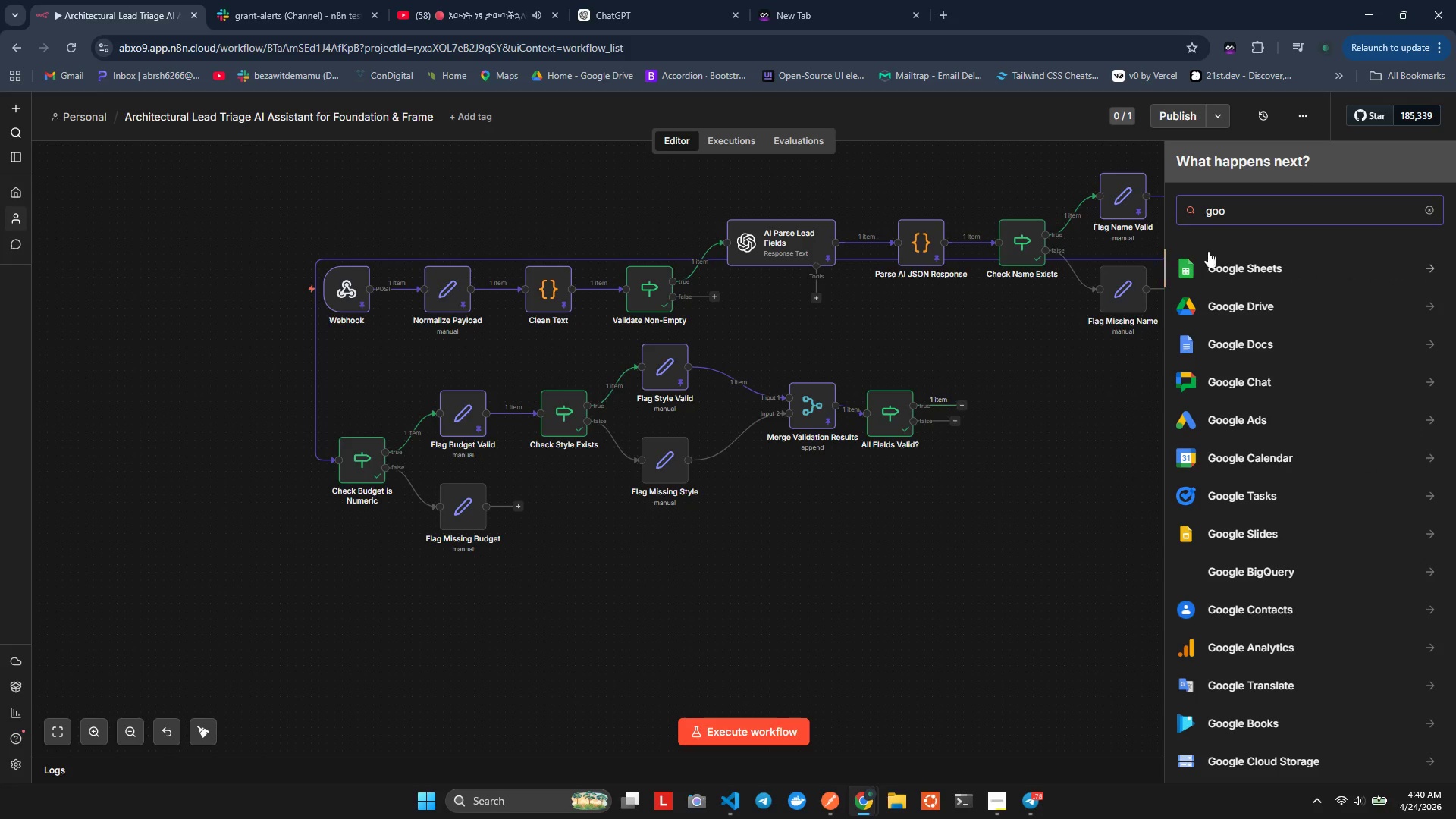 
left_click([1221, 261])
 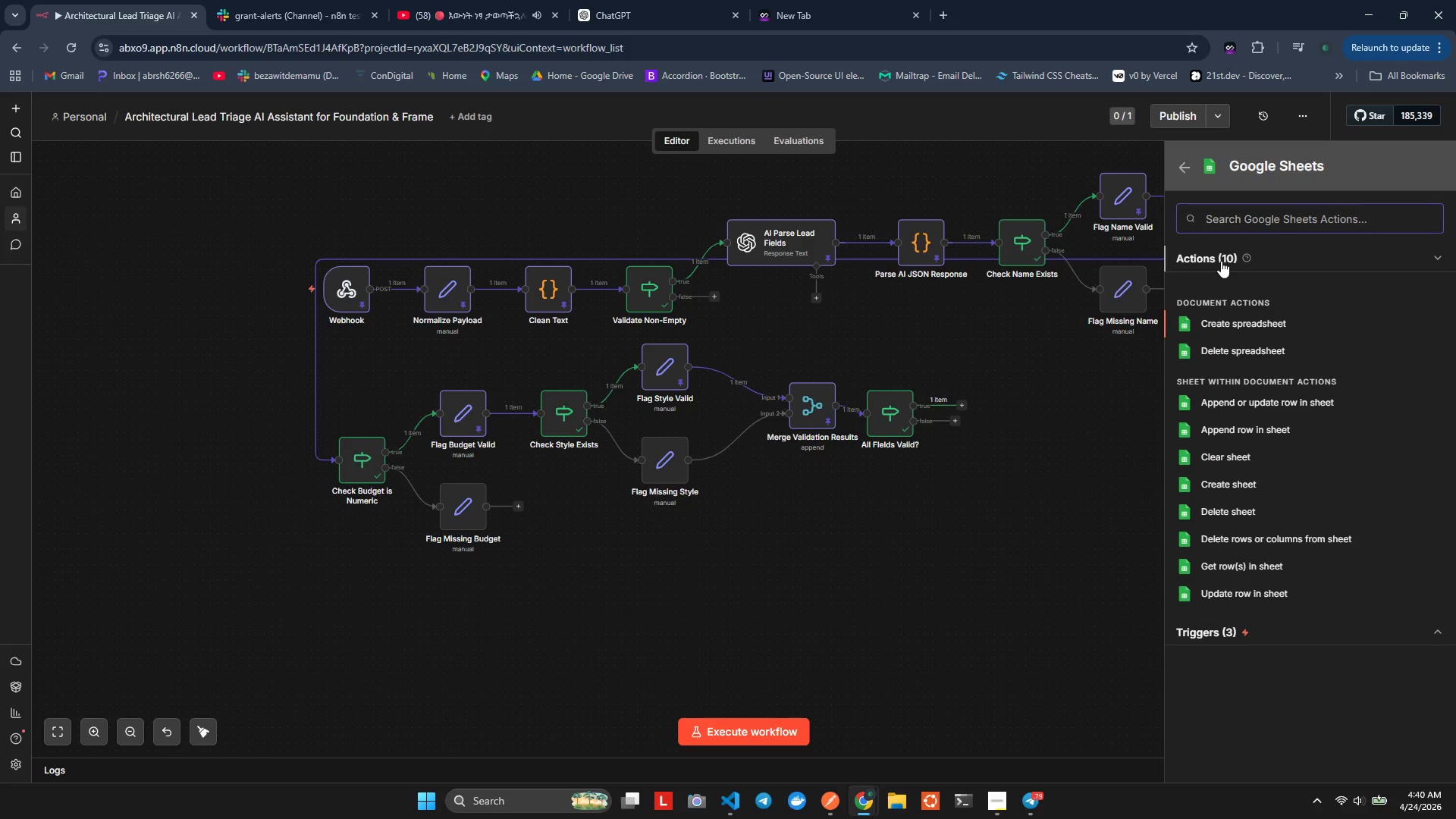 
wait(36.66)
 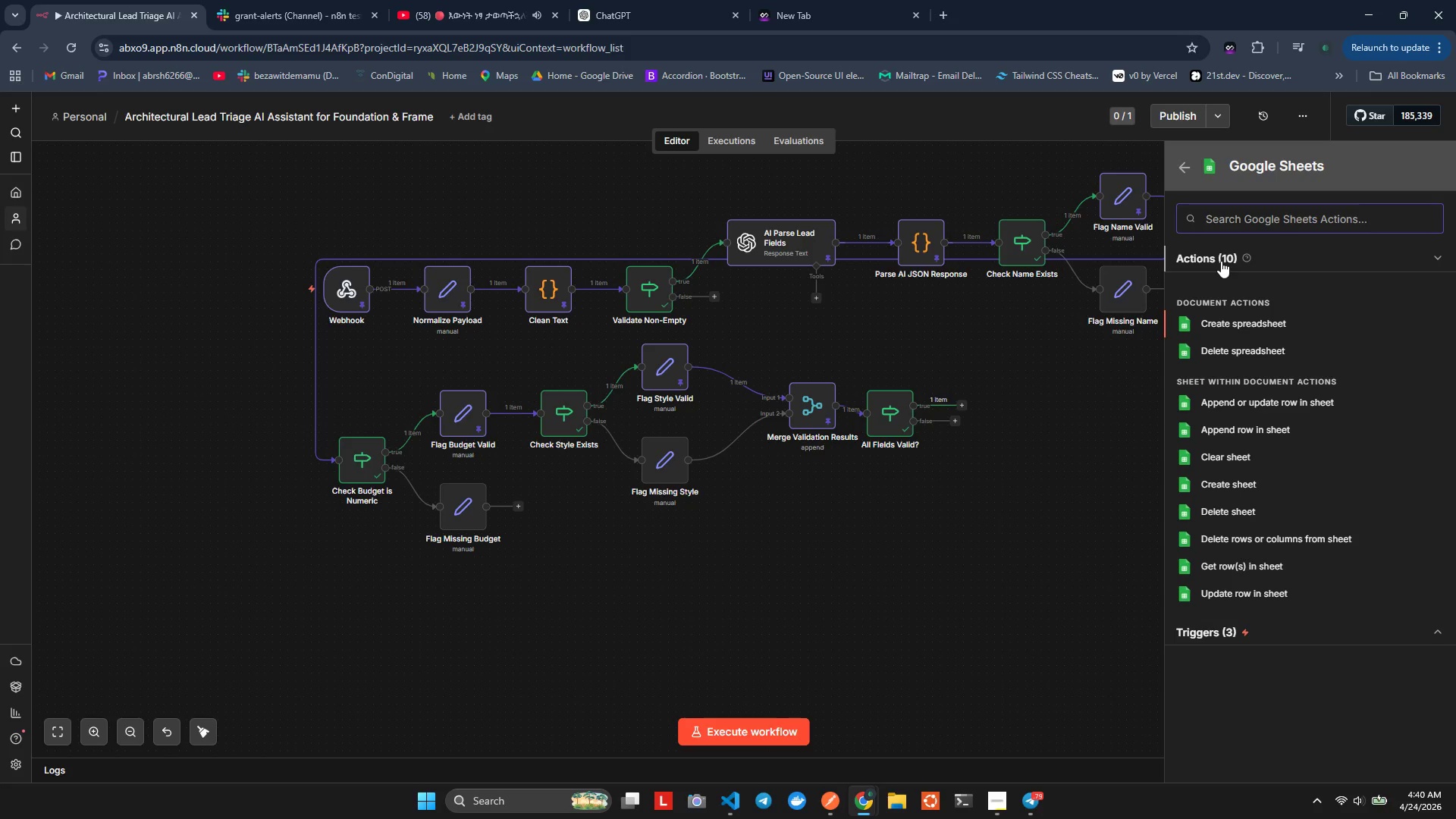 
left_click([826, 0])
 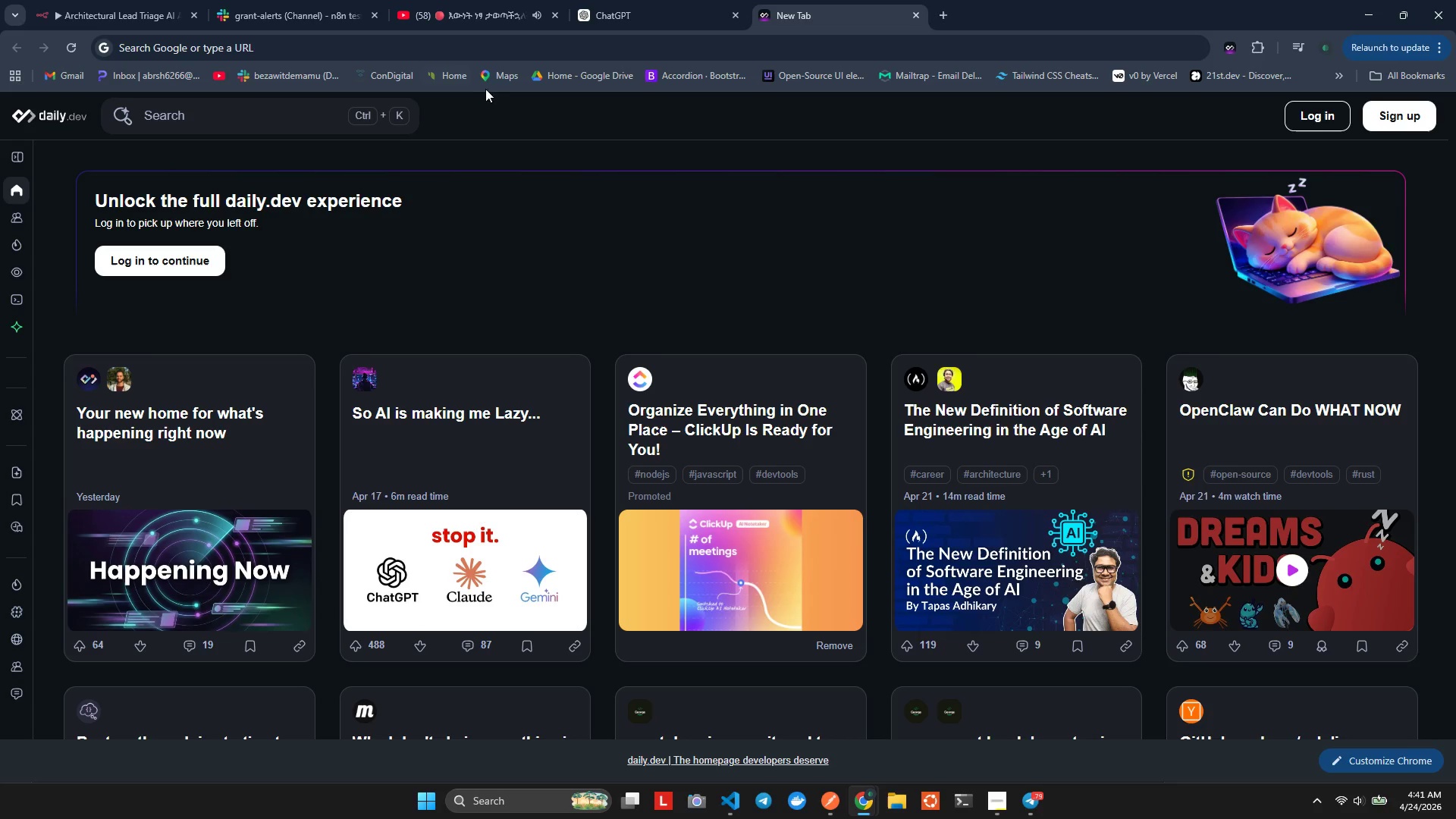 
left_click([539, 72])
 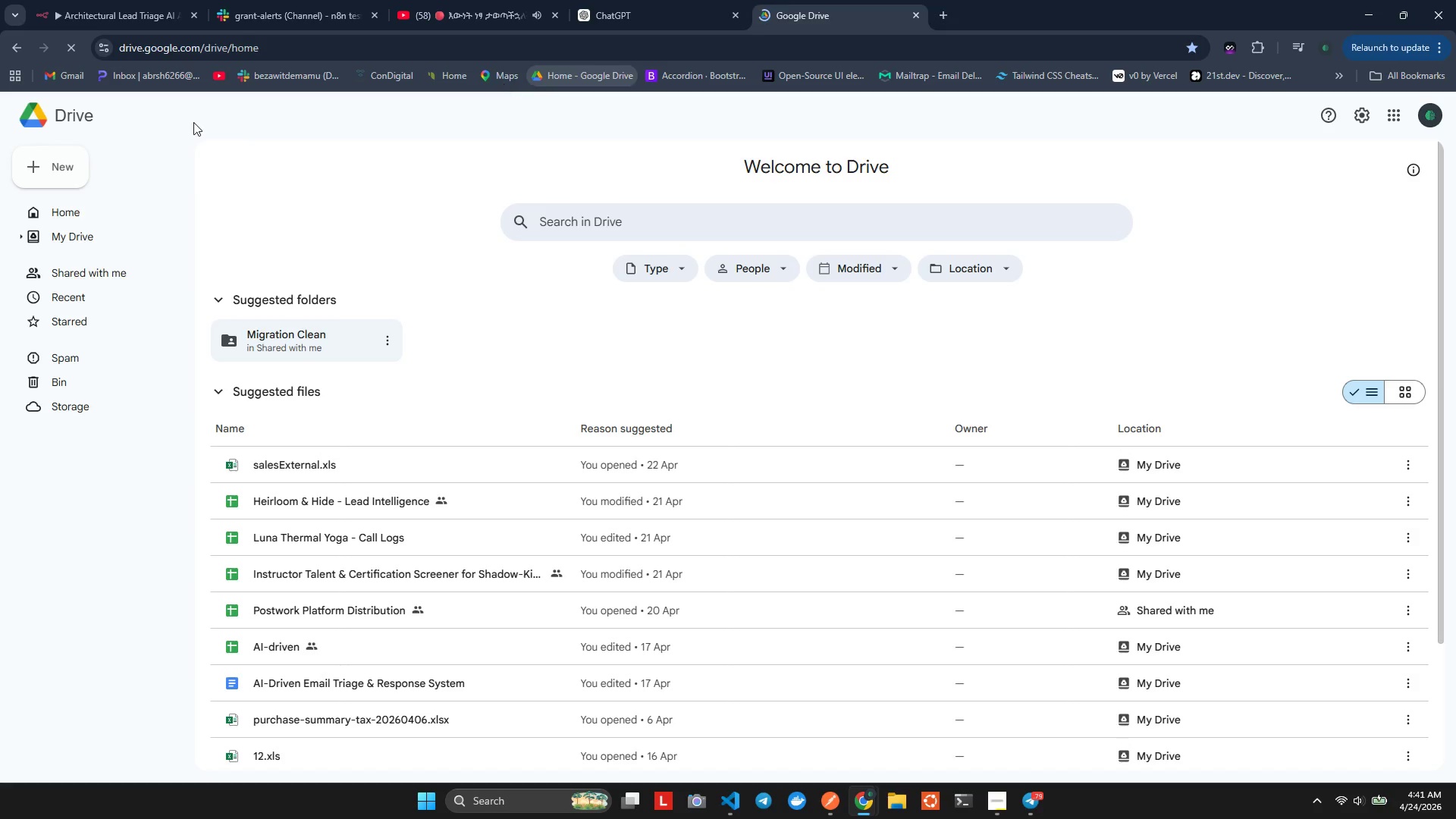 
left_click([36, 153])
 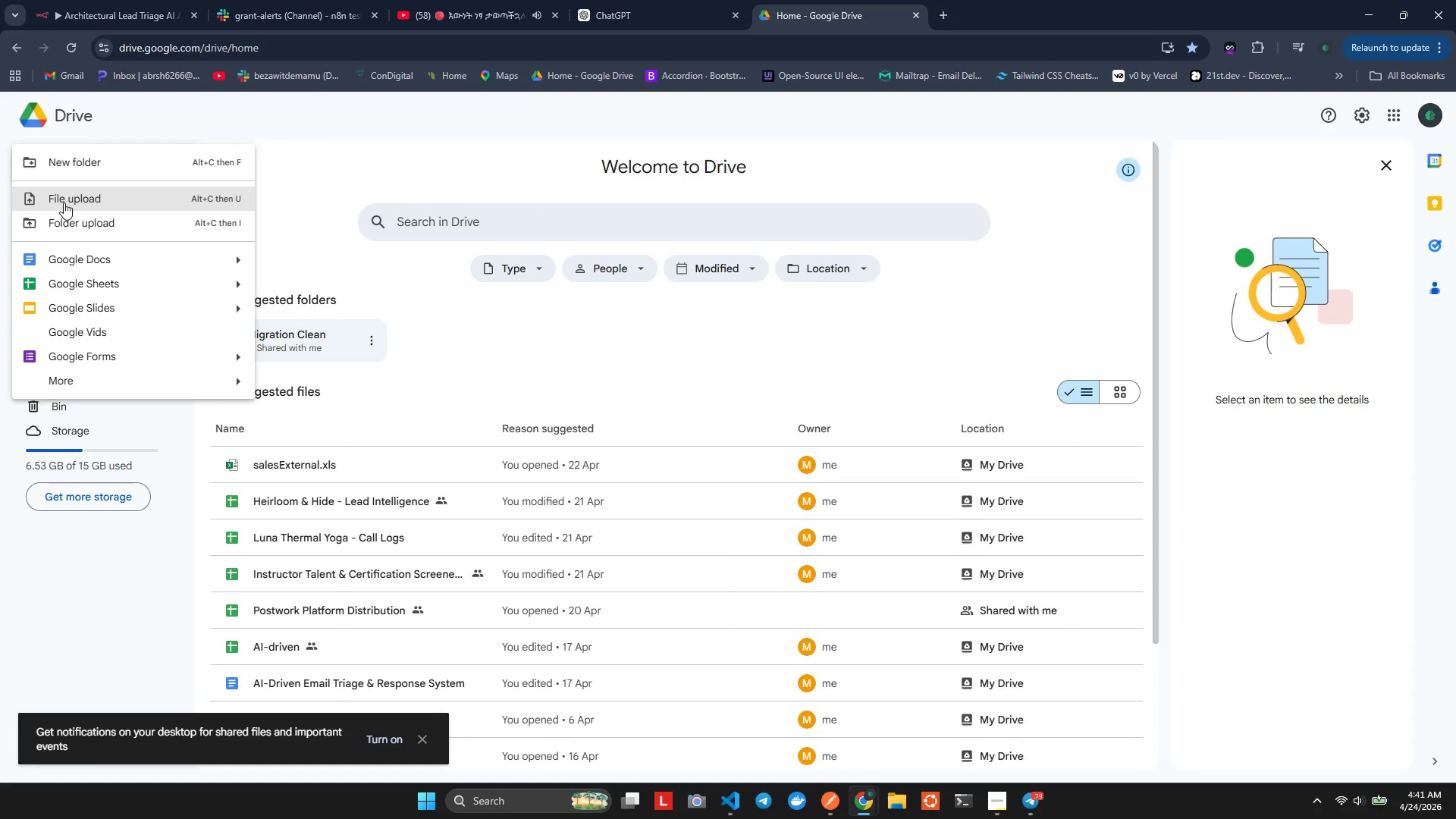 
mouse_move([92, 270])
 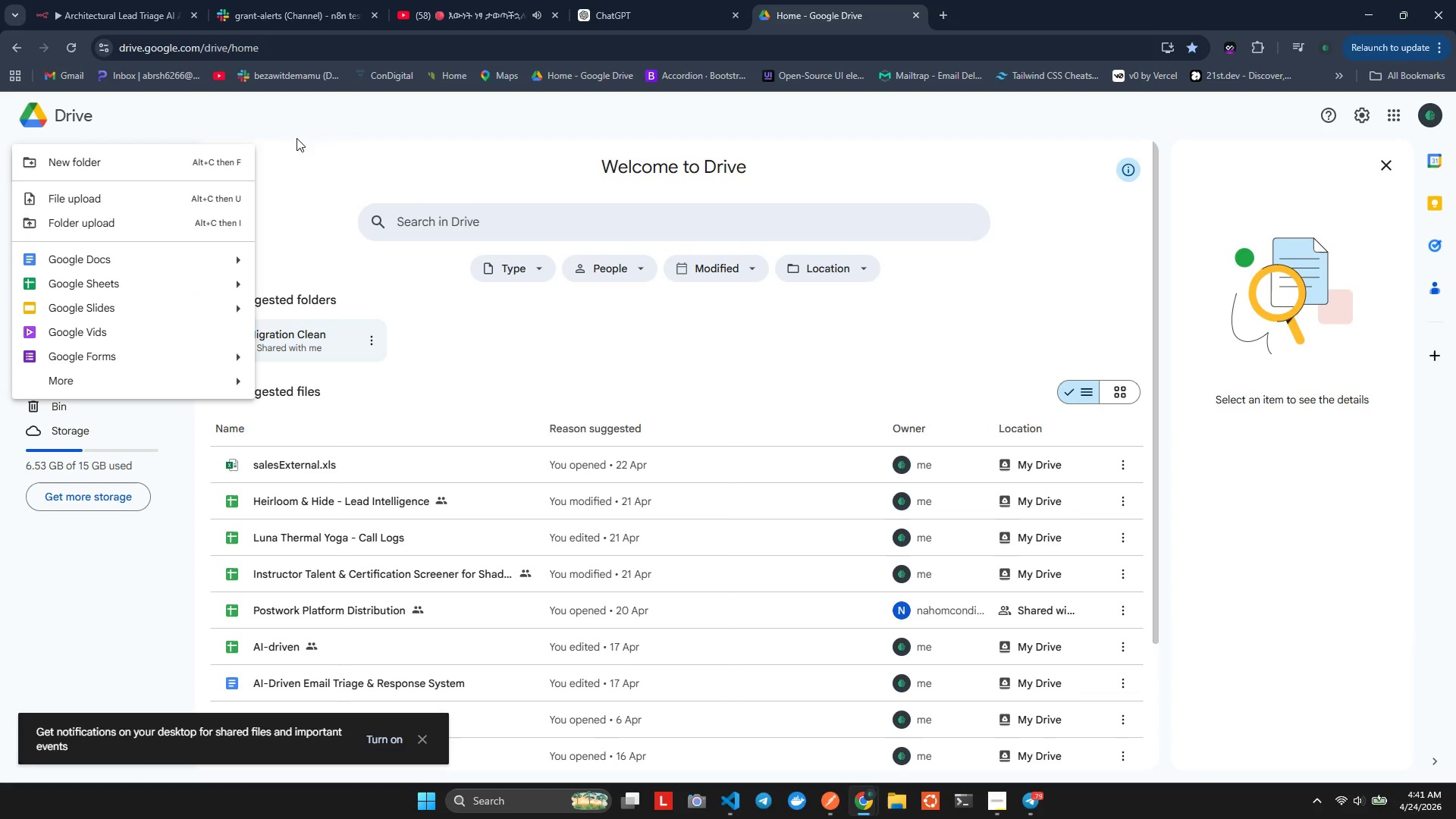 
left_click([297, 138])
 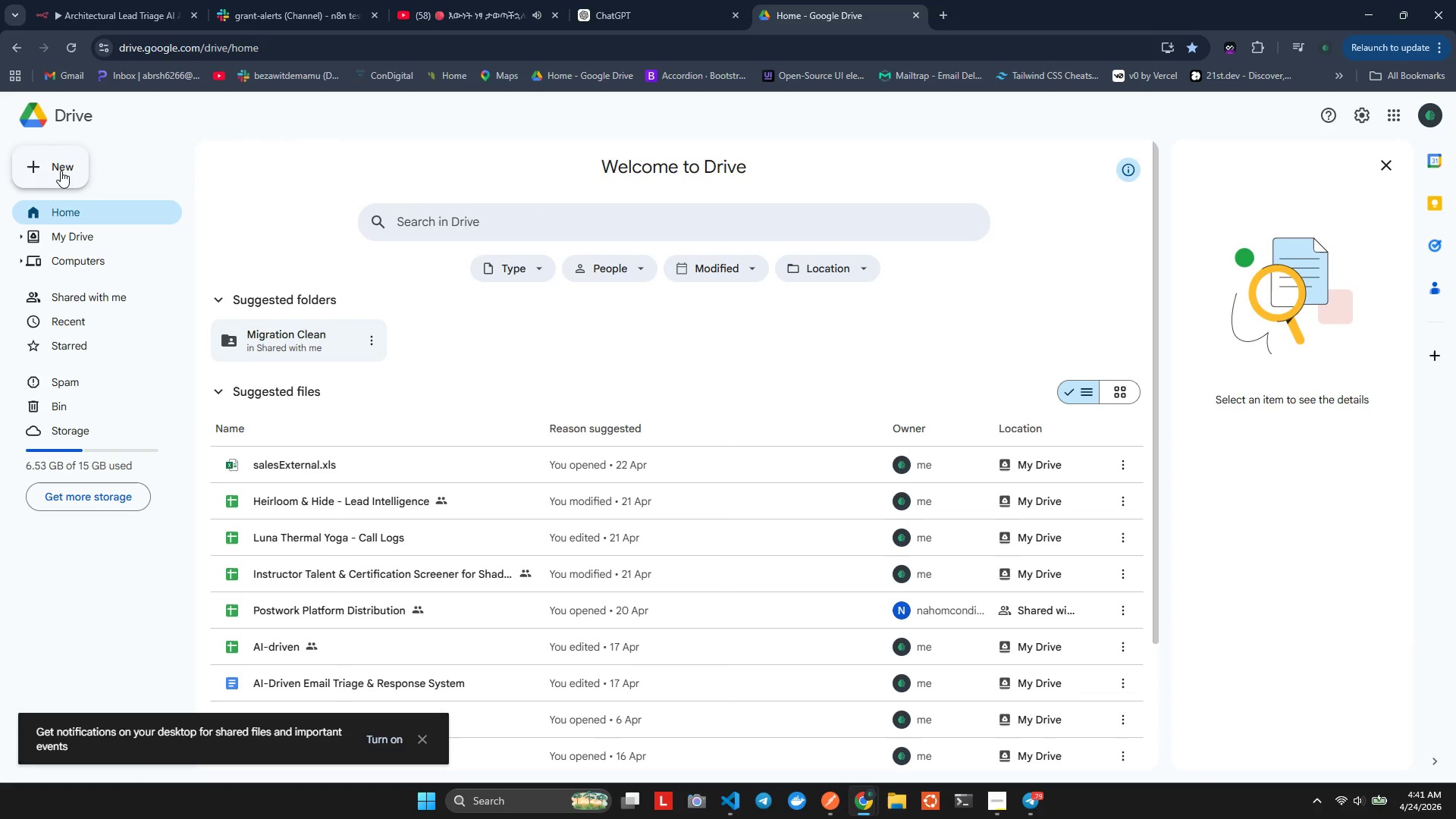 
left_click([58, 170])
 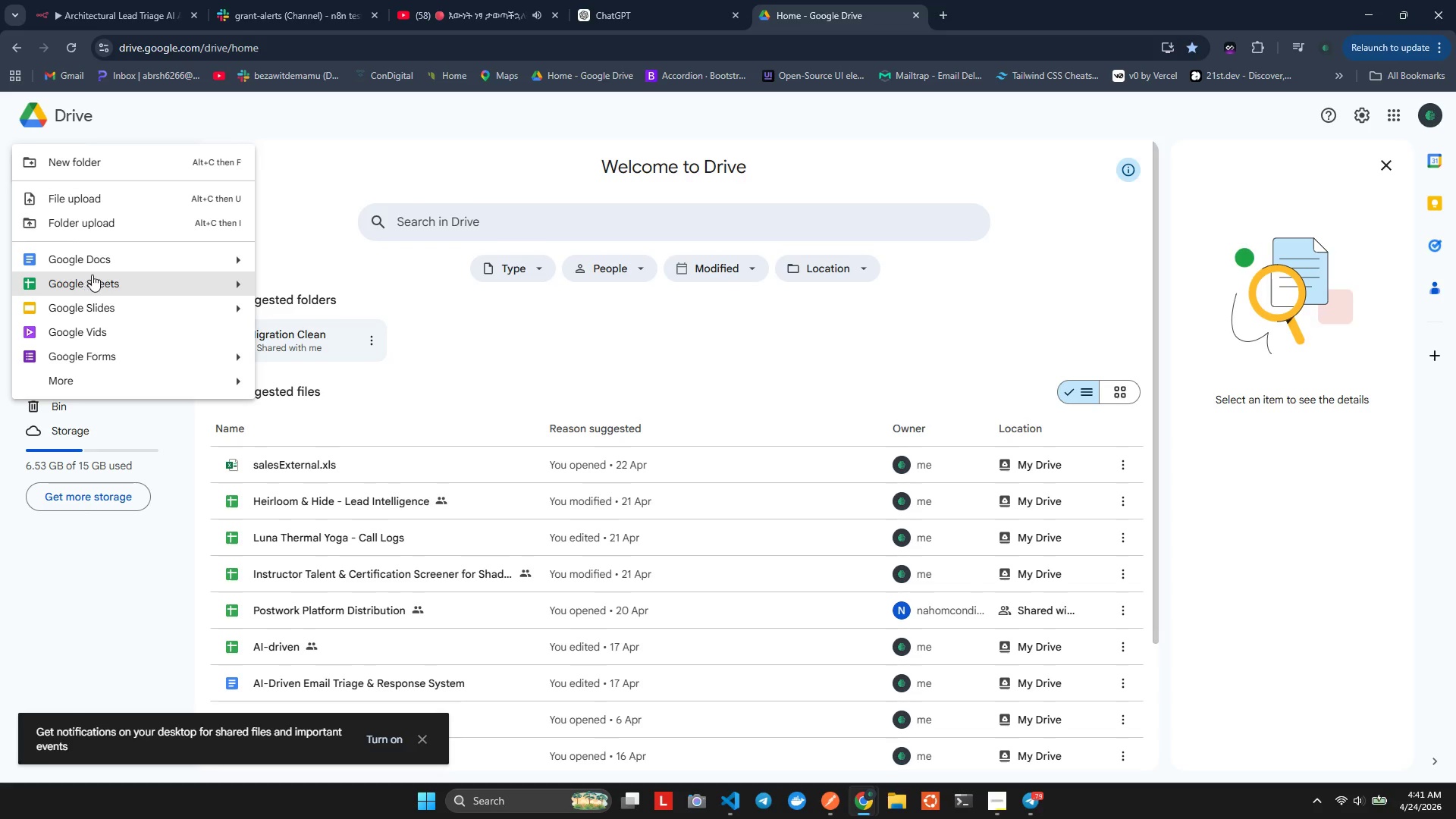 
left_click([196, 278])
 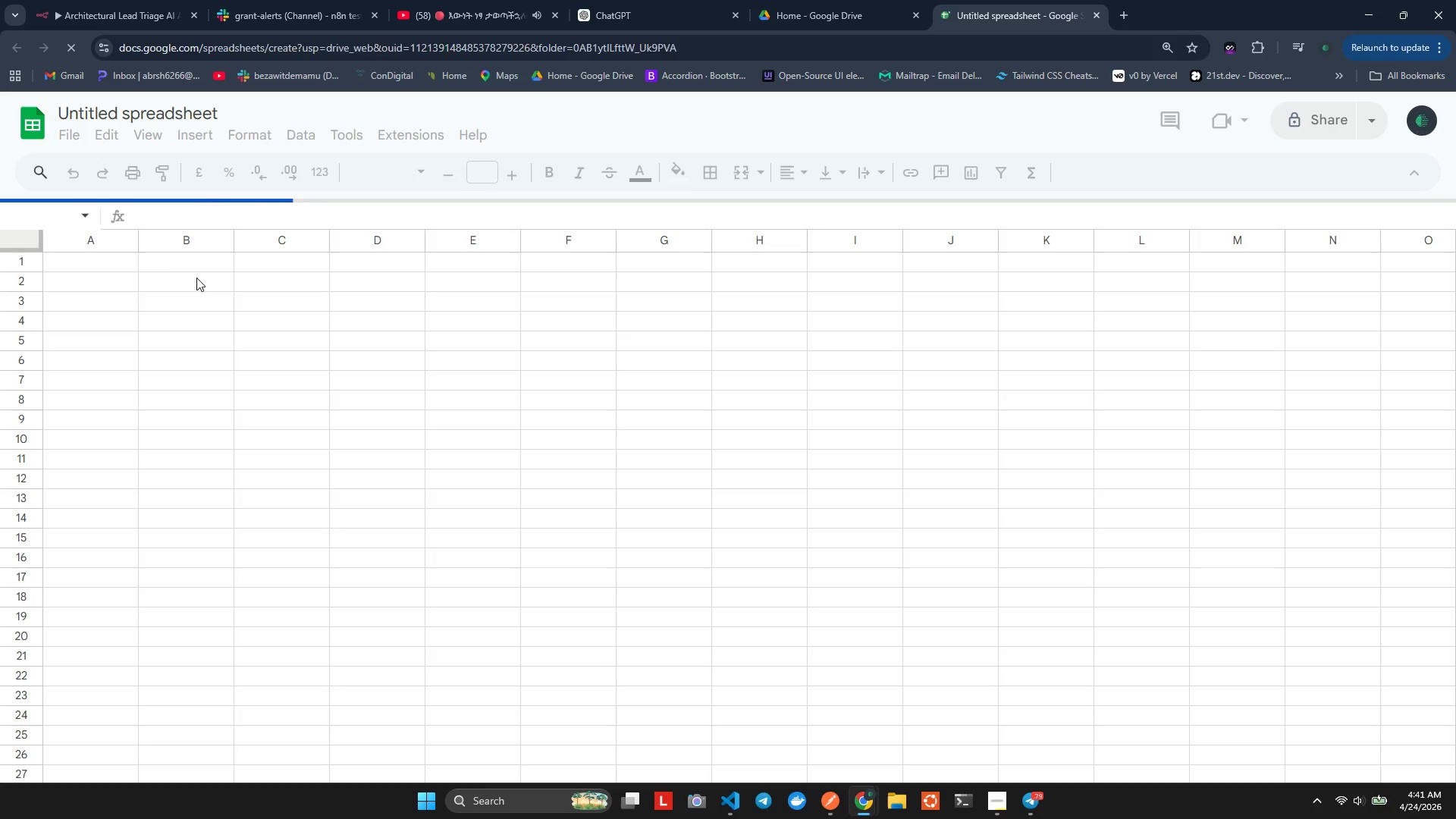 
left_click([108, 100])
 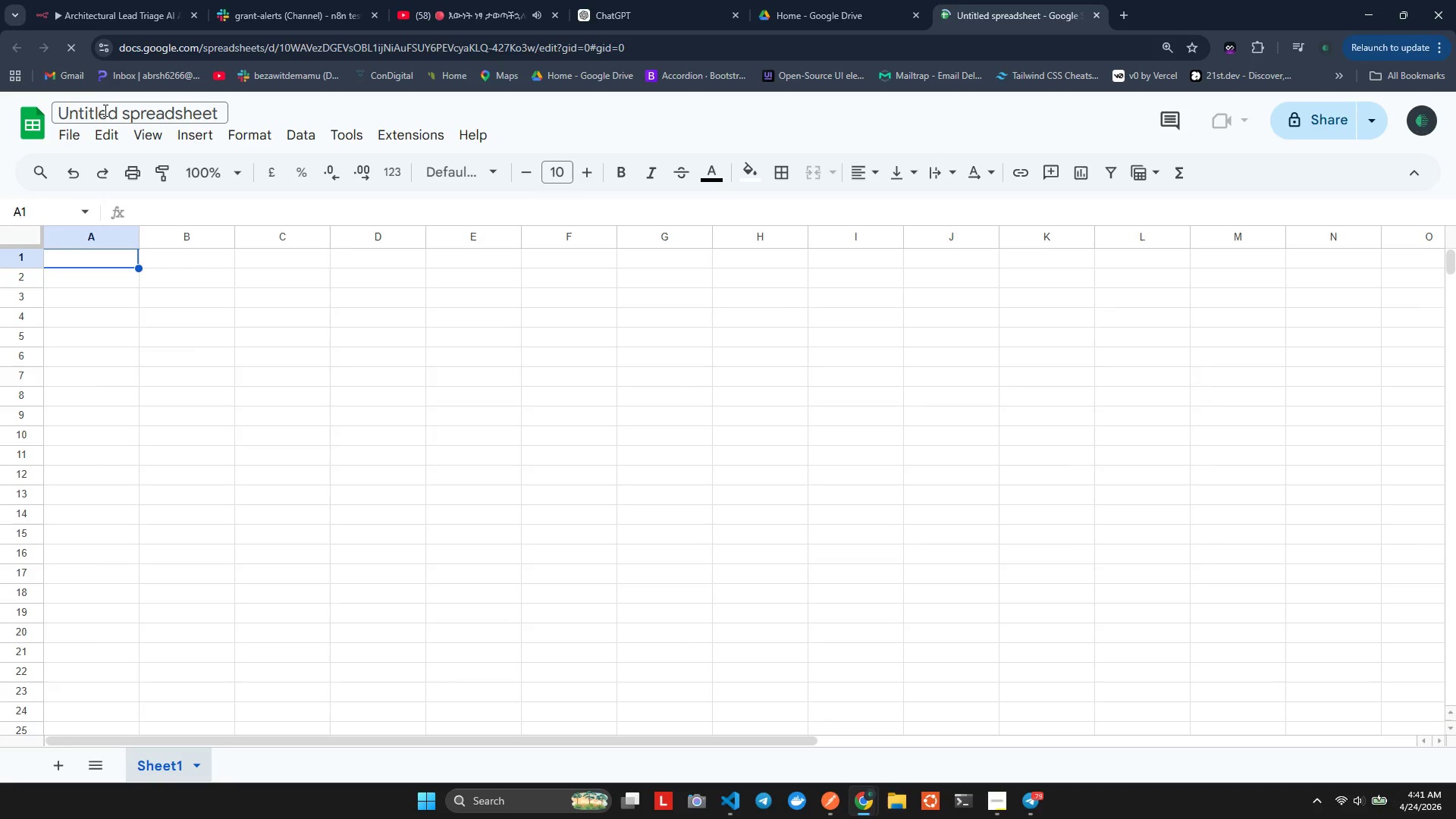 
left_click([102, 112])
 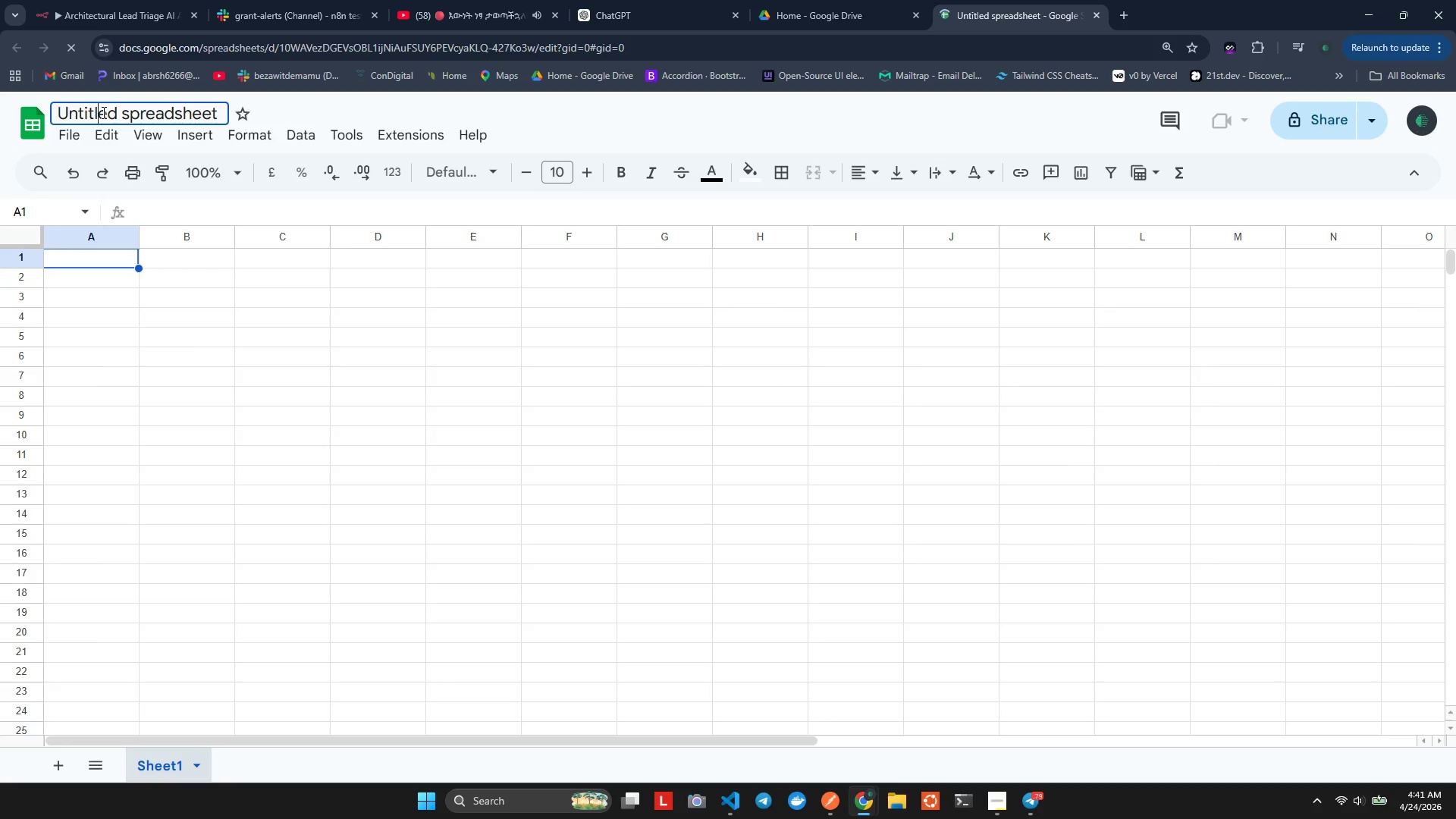 
double_click([102, 112])
 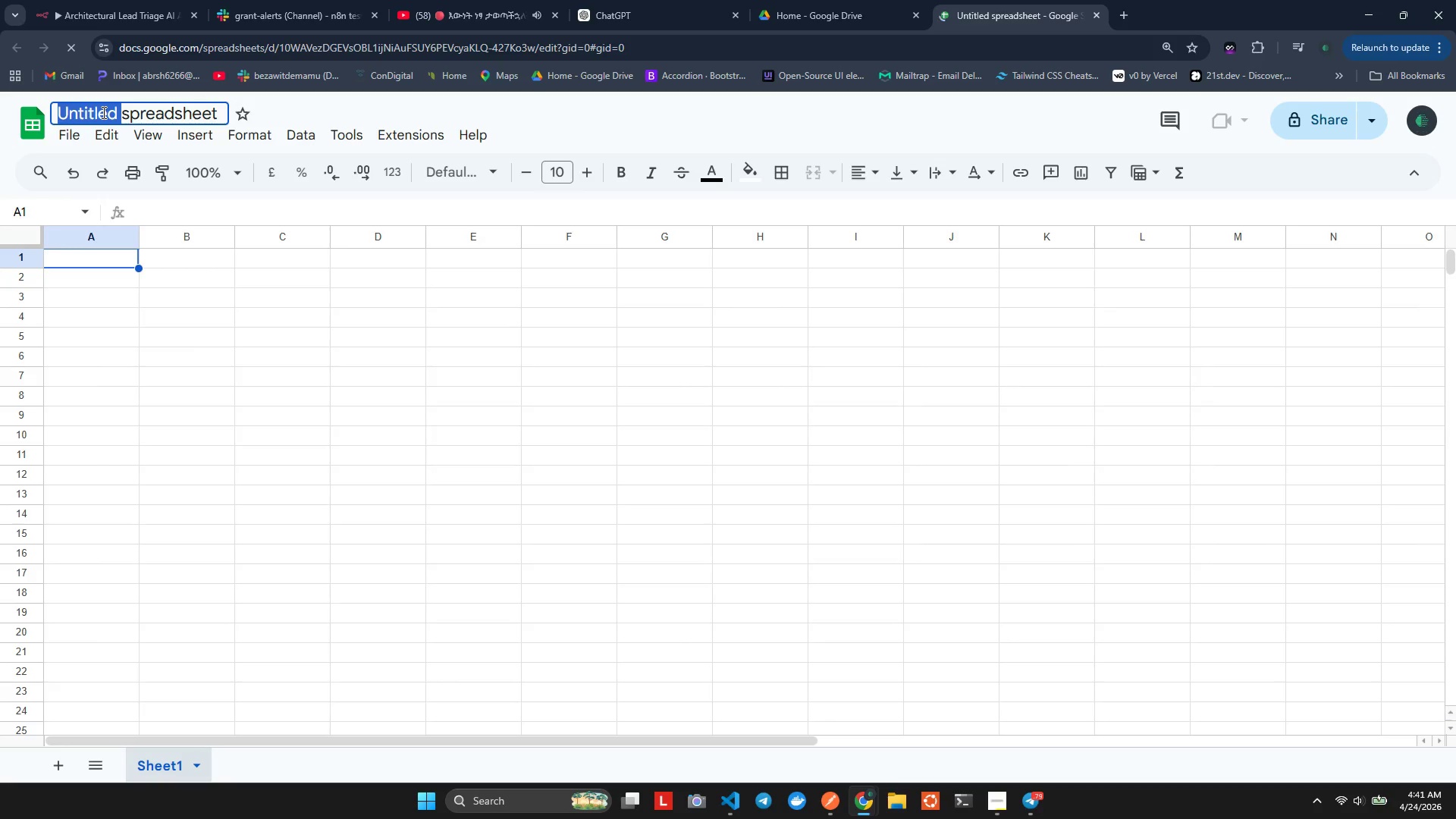 
triple_click([102, 112])
 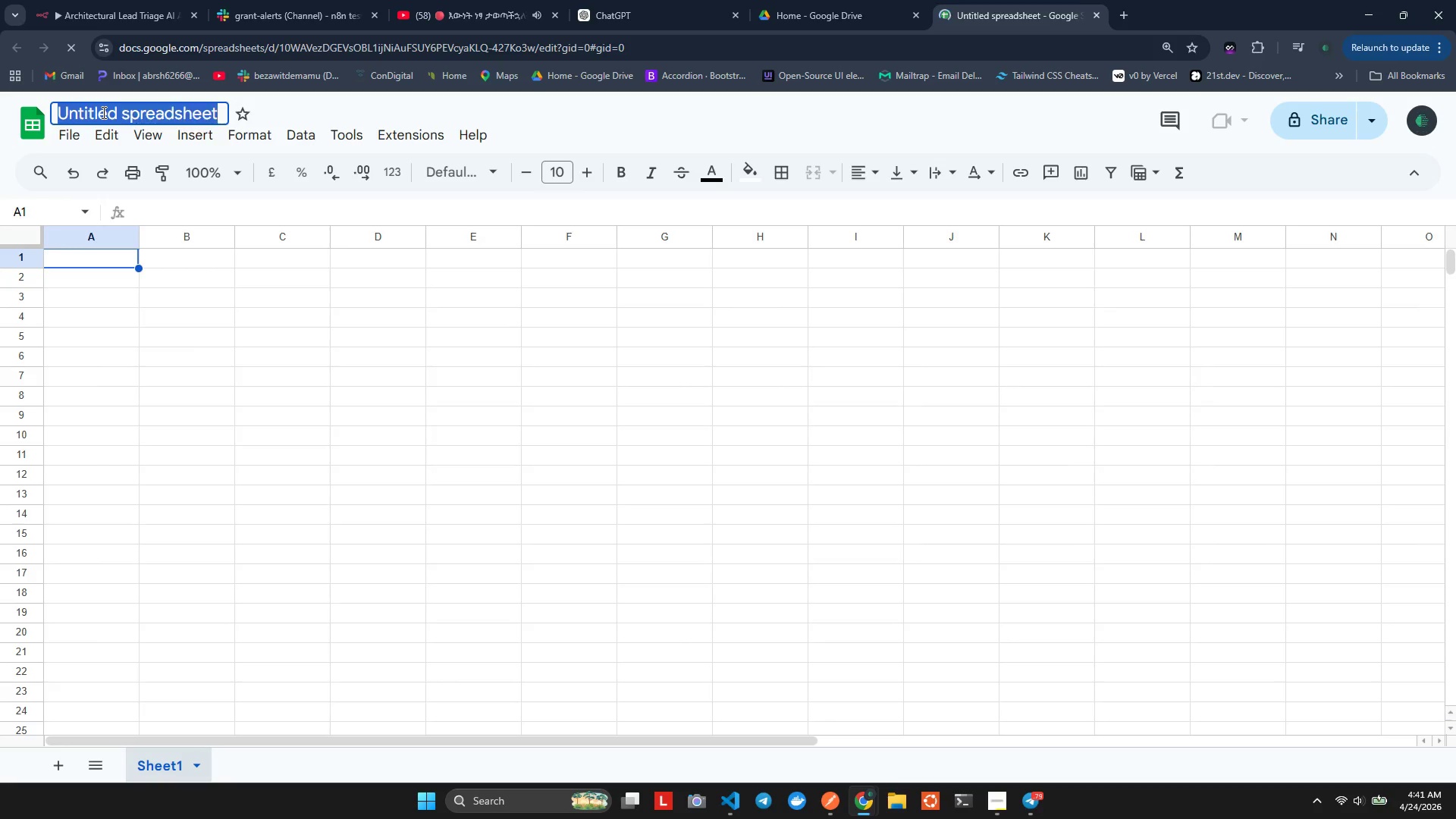 
triple_click([102, 112])
 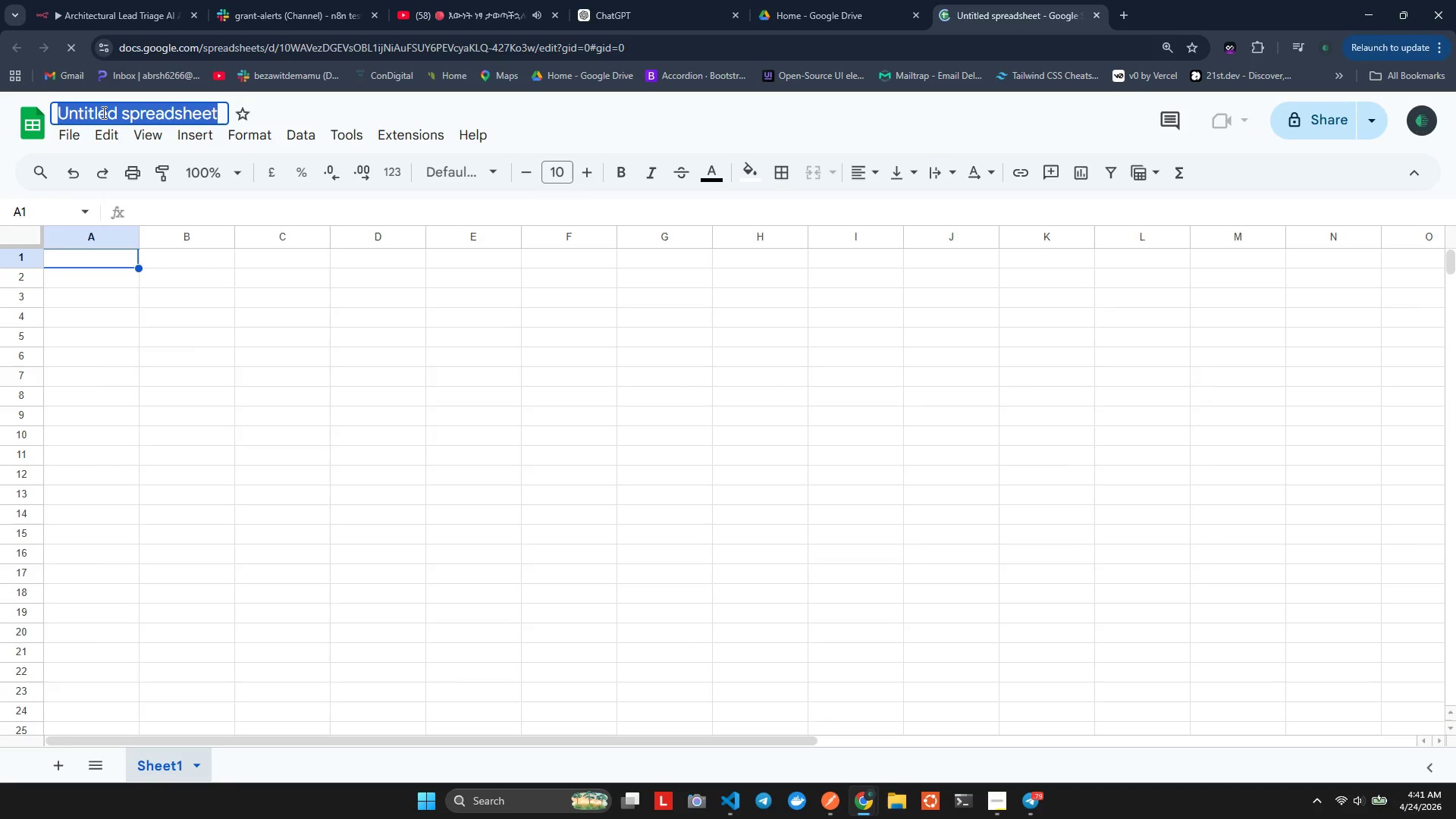 
hold_key(key=ShiftLeft, duration=6.78)
 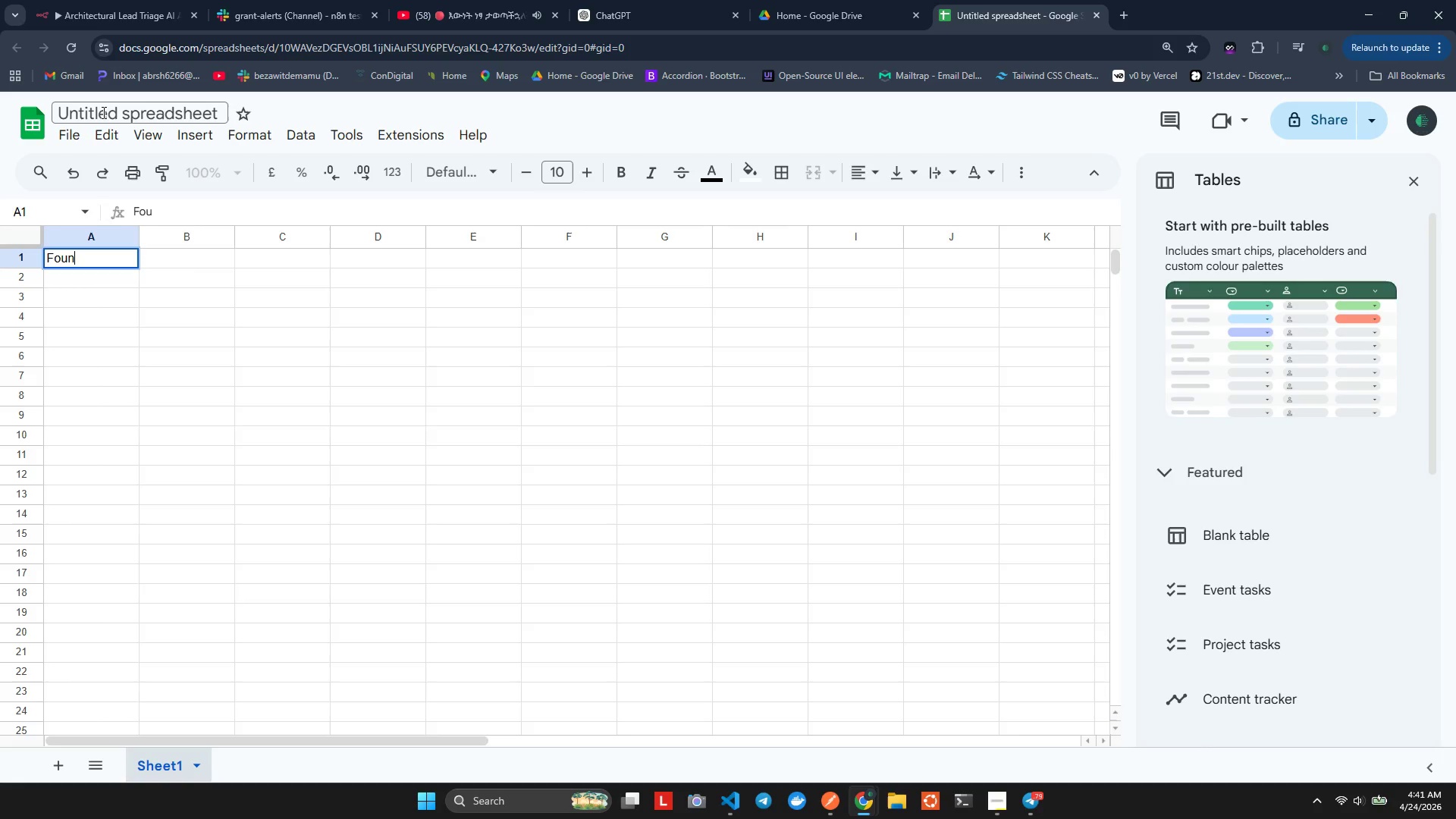 
type(foundations)
 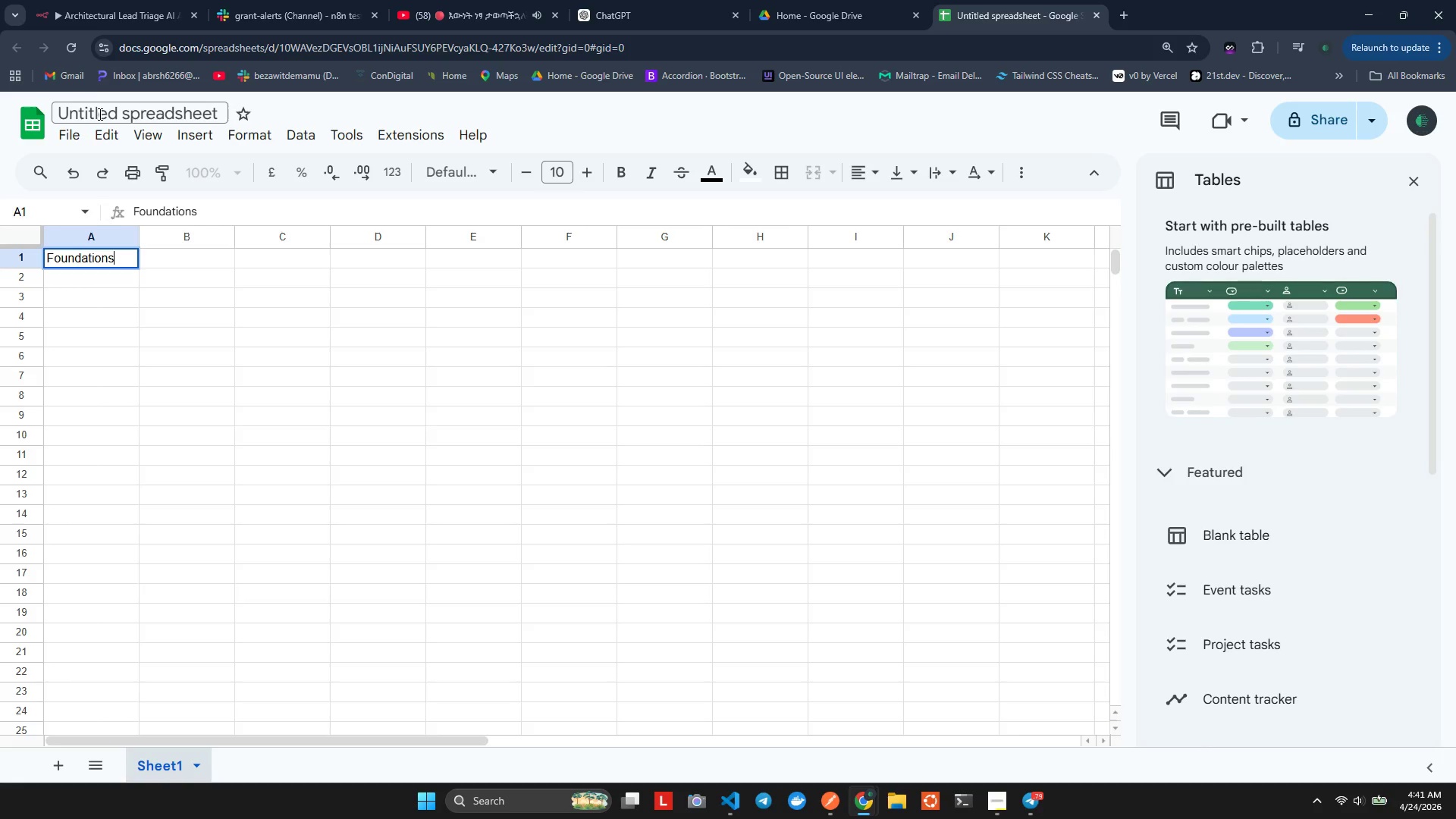 
double_click([99, 114])
 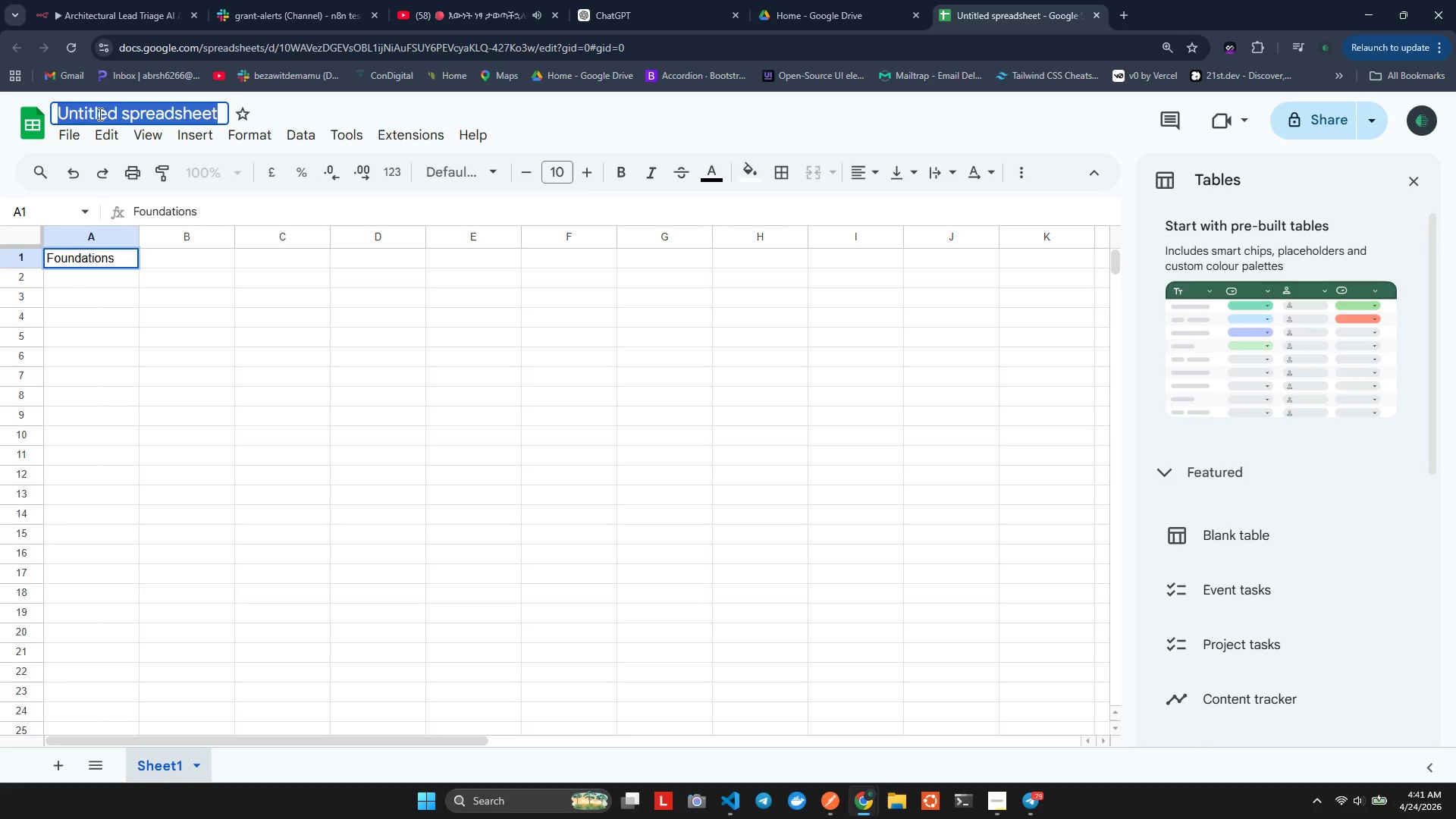 
triple_click([99, 114])
 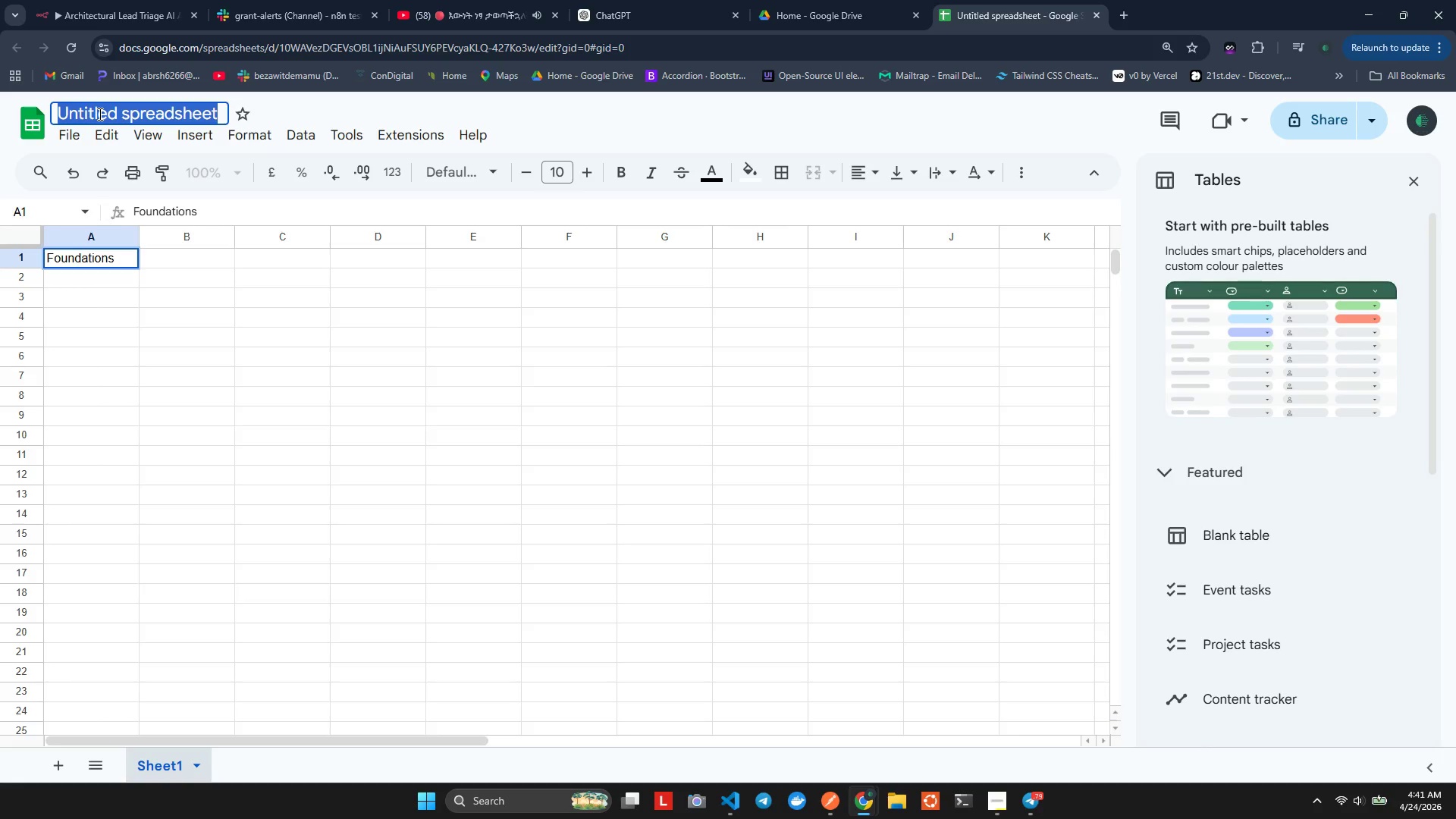 
type(Foundations & Frame = )
key(Backspace)
key(Backspace)
type(- Lead COn)
key(Backspace)
key(Backspace)
type(onfig)
 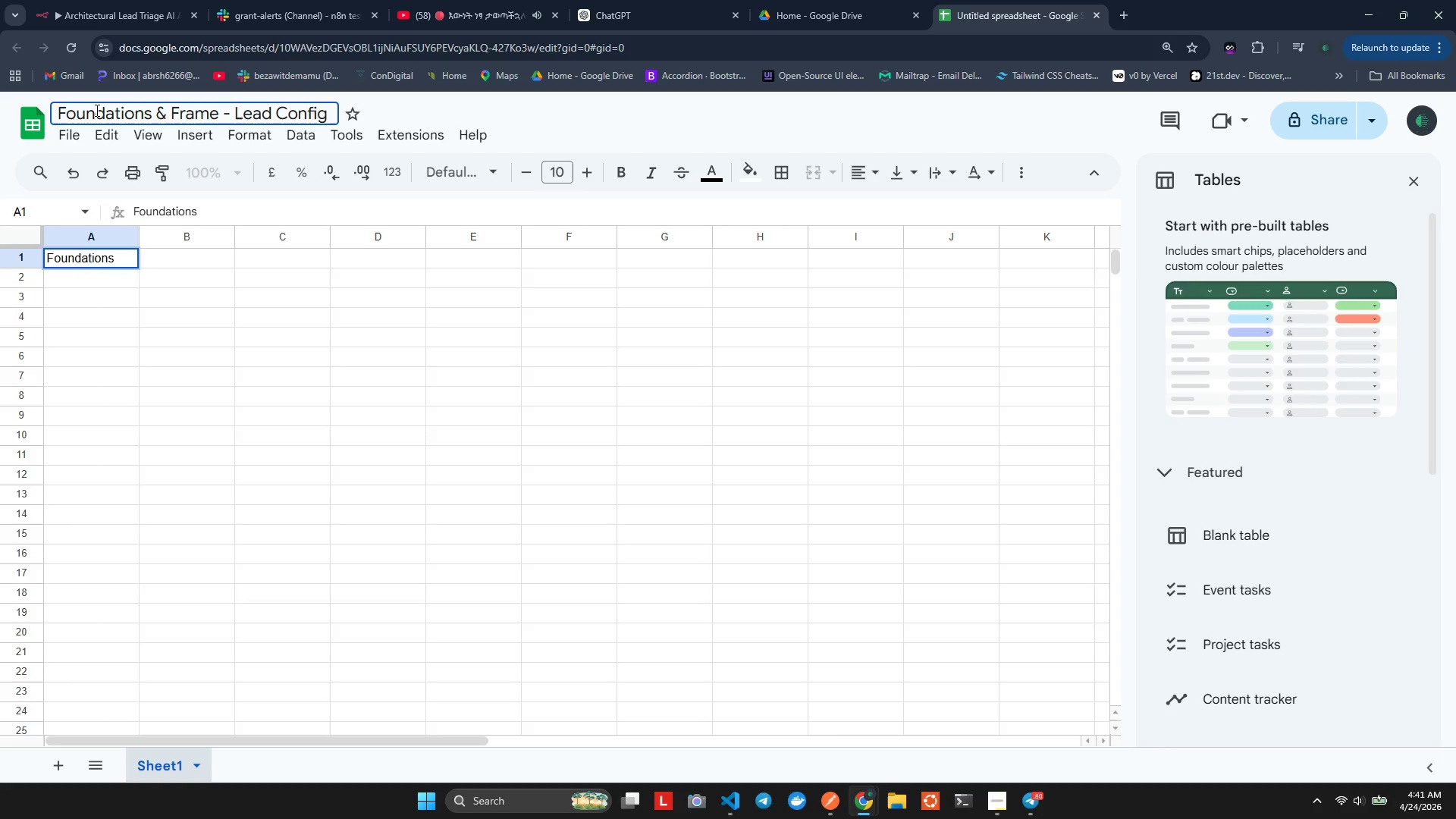 
wait(9.7)
 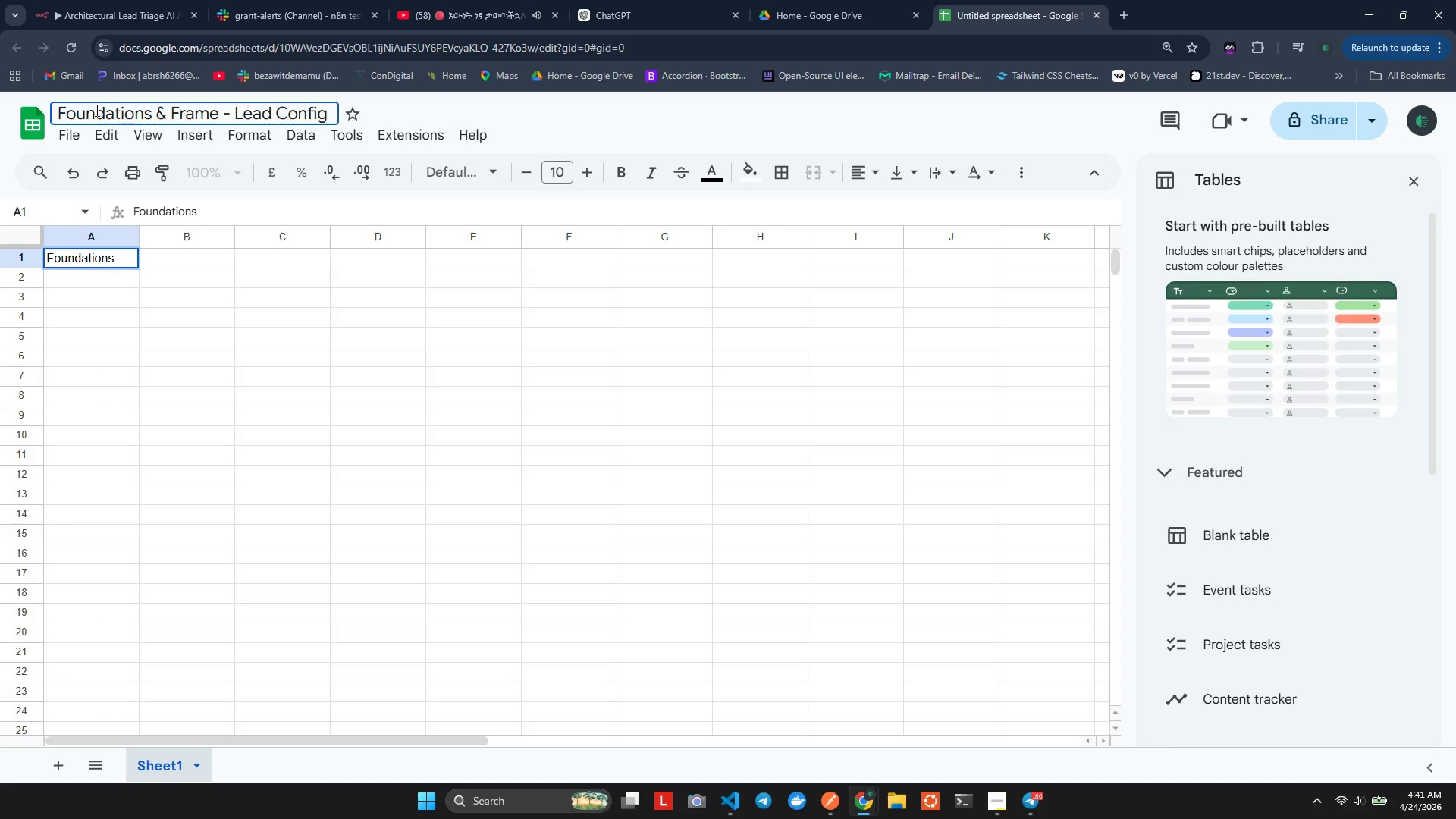 
left_click([513, 88])
 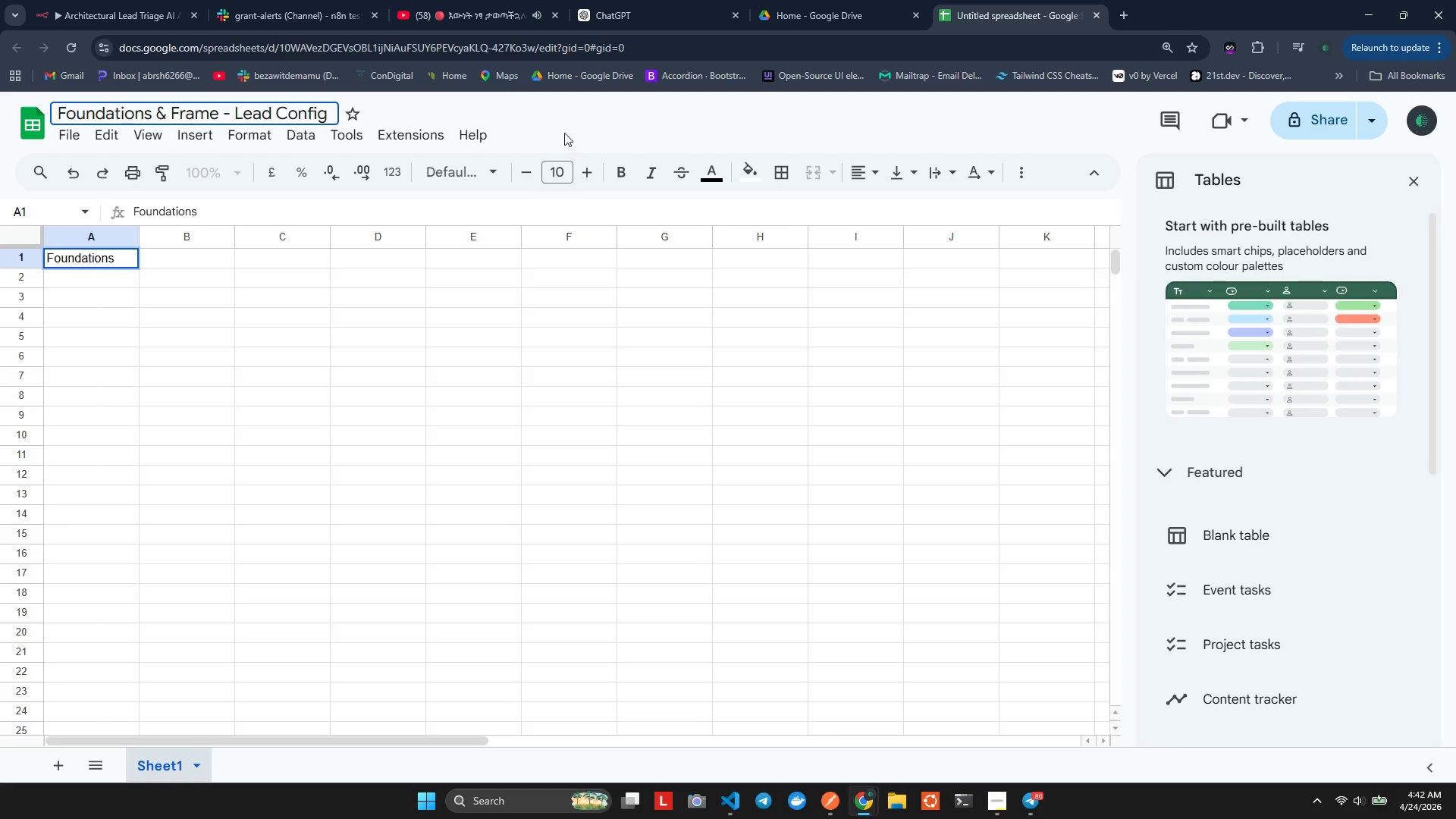 
left_click([564, 133])
 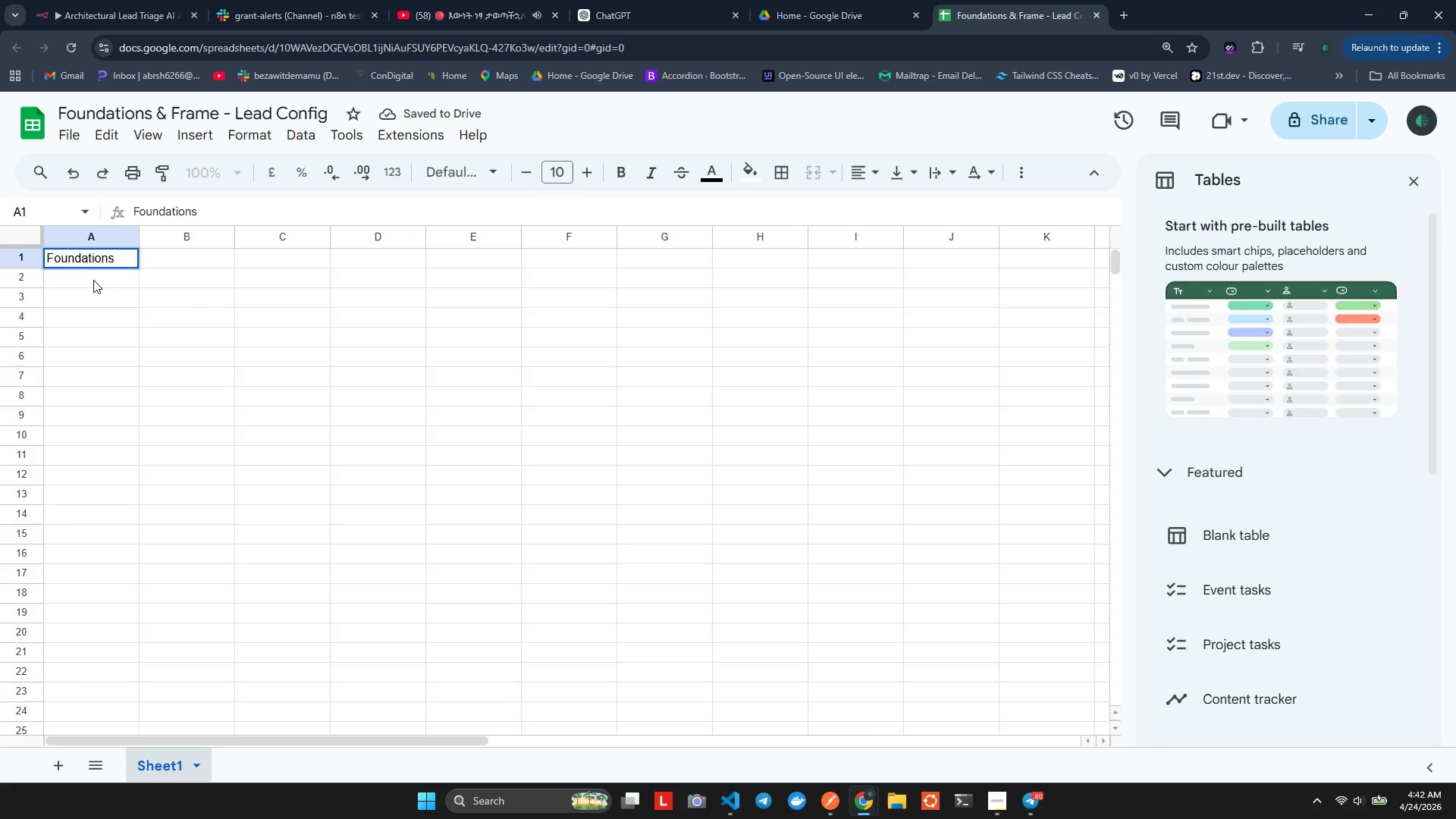 
double_click([107, 257])
 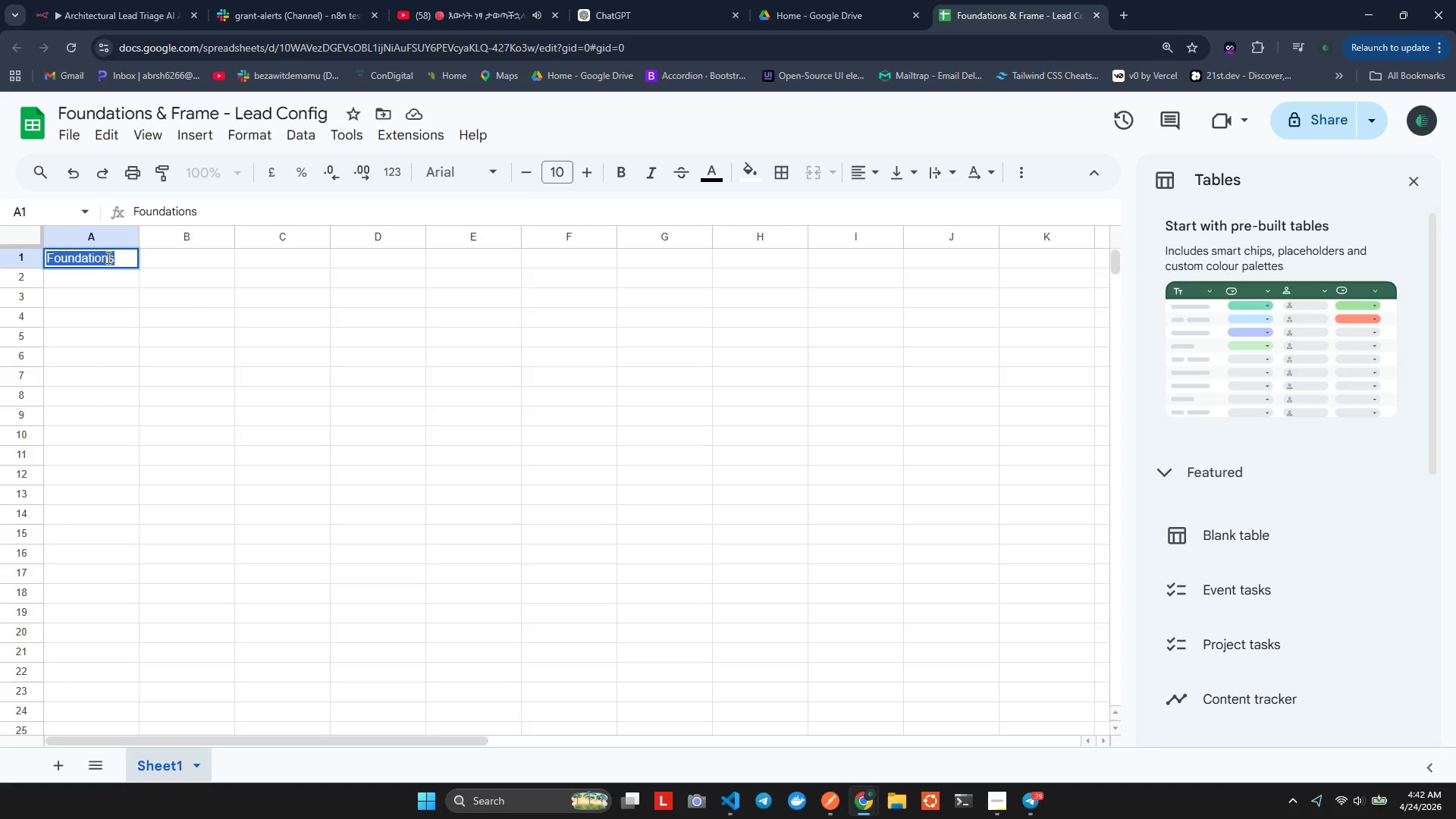 
wait(9.72)
 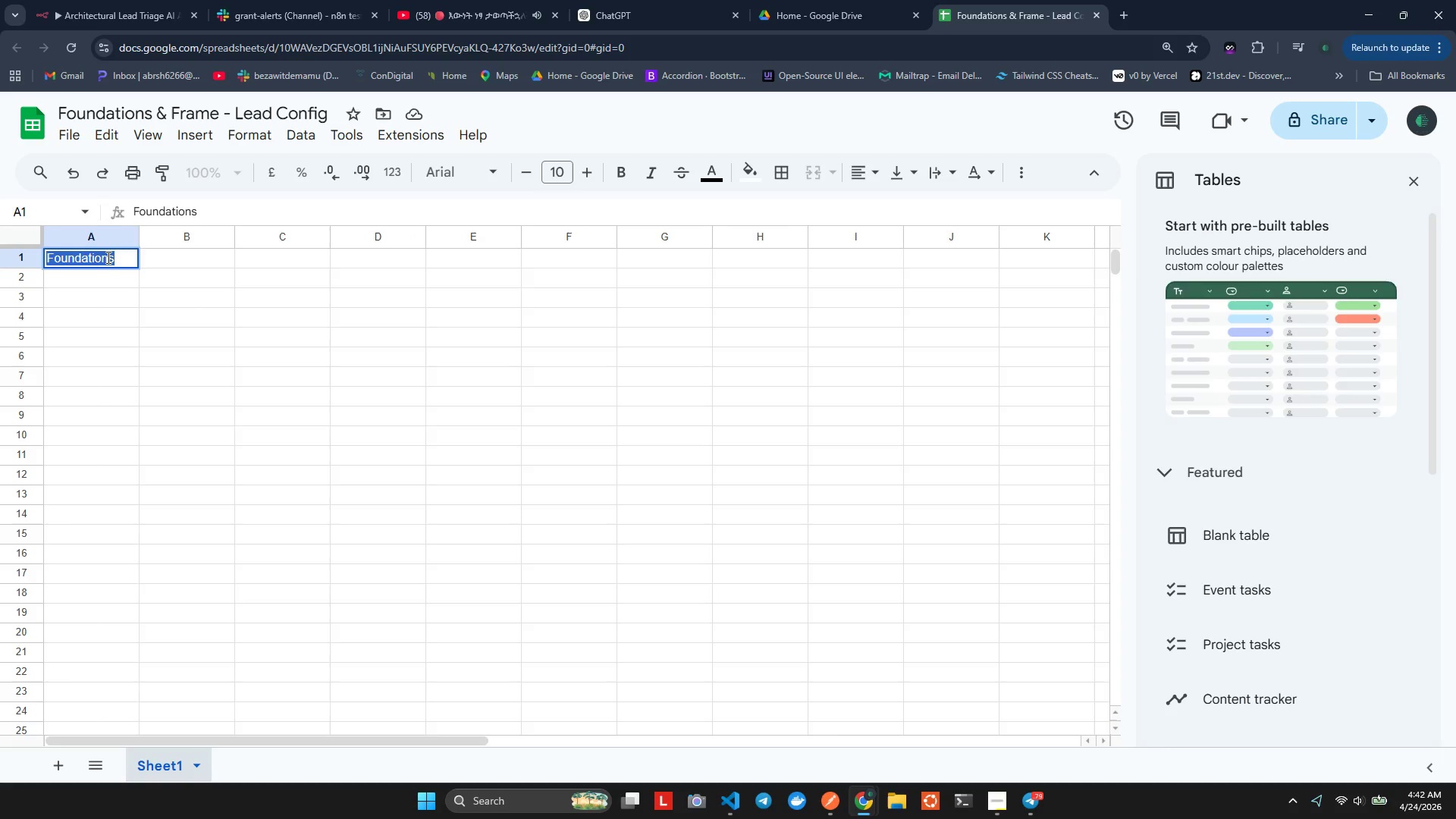 
double_click([167, 776])
 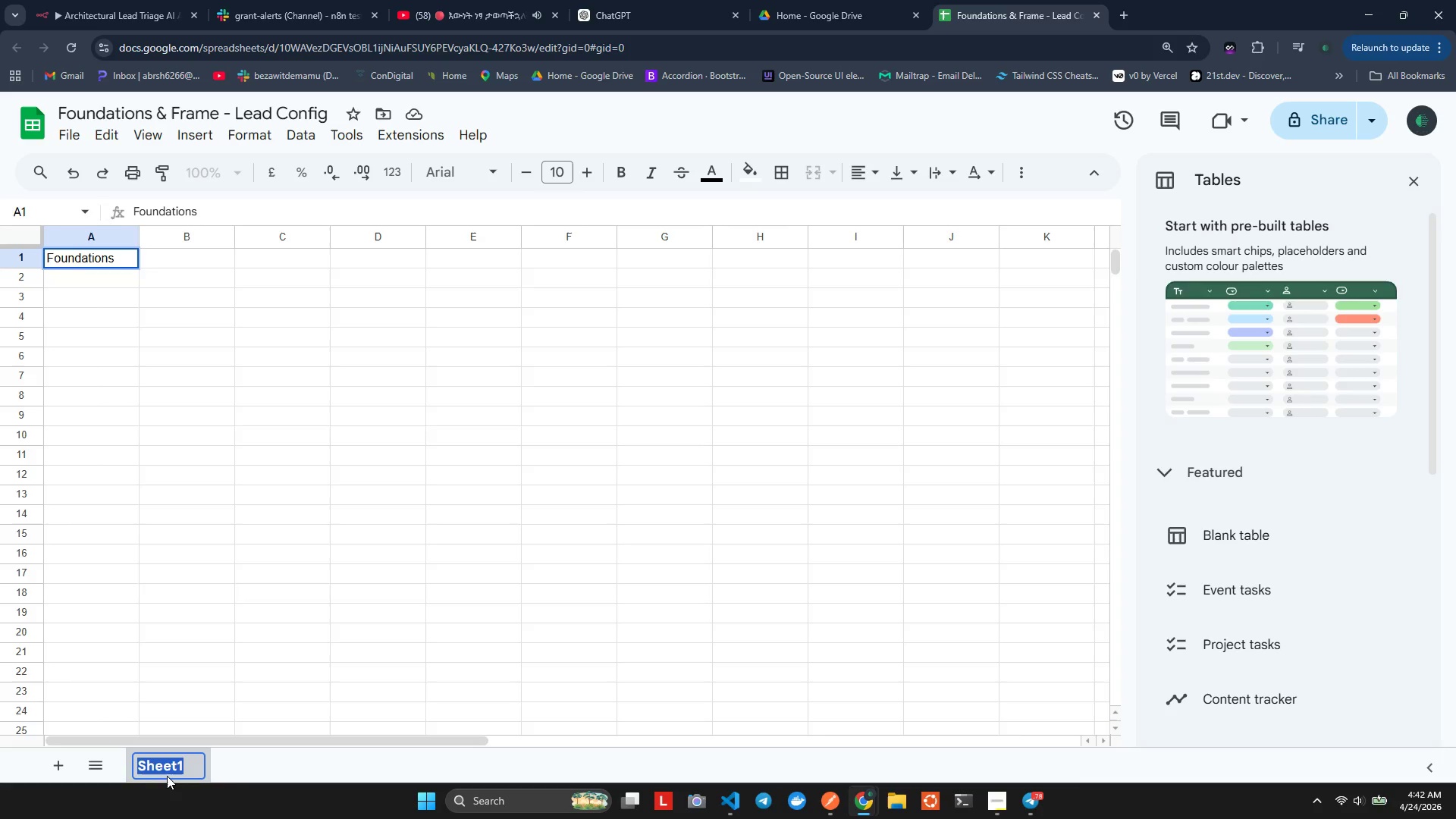 
type(Prorty Styles)
 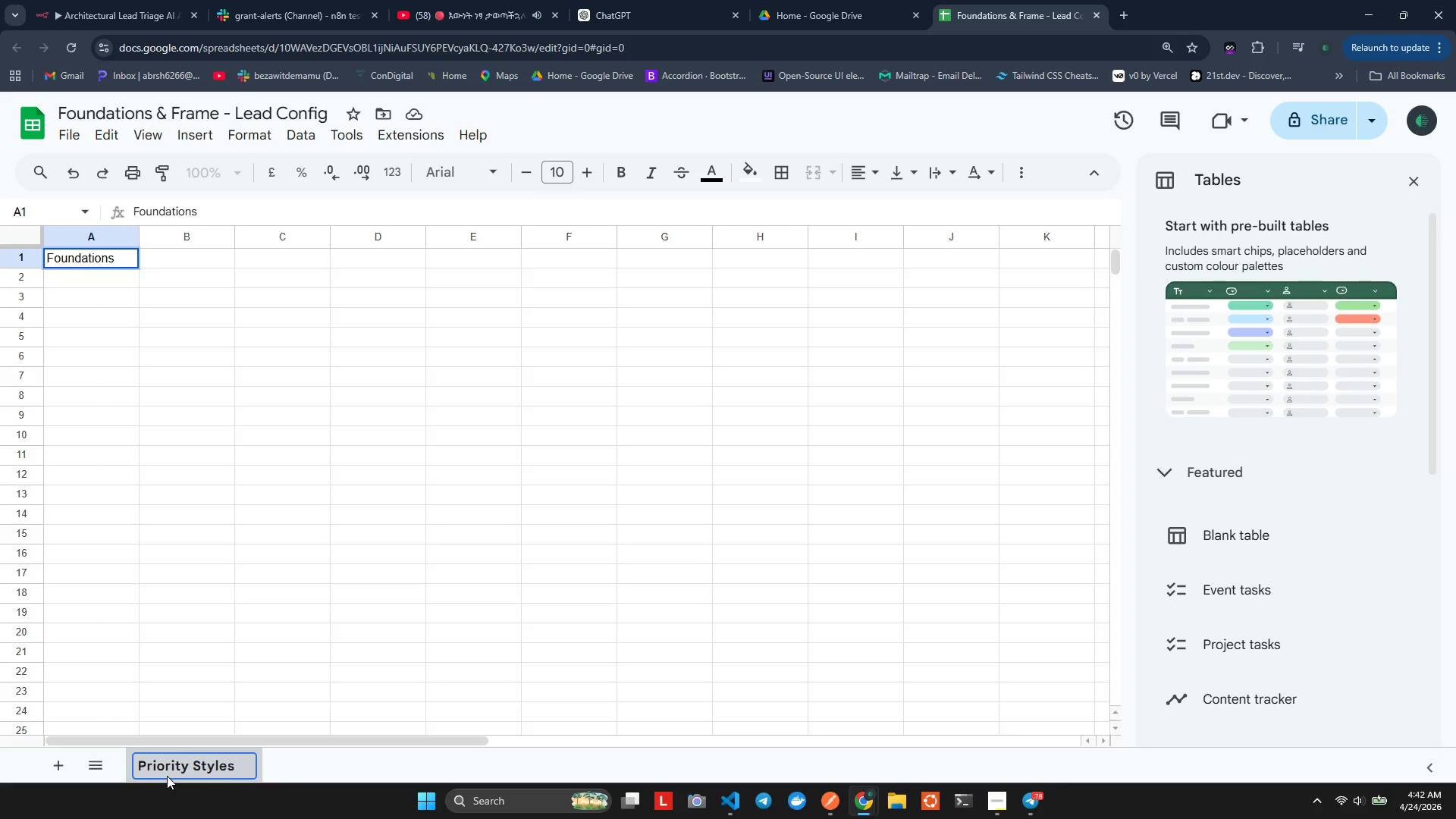 
hold_key(key=I, duration=0.31)
 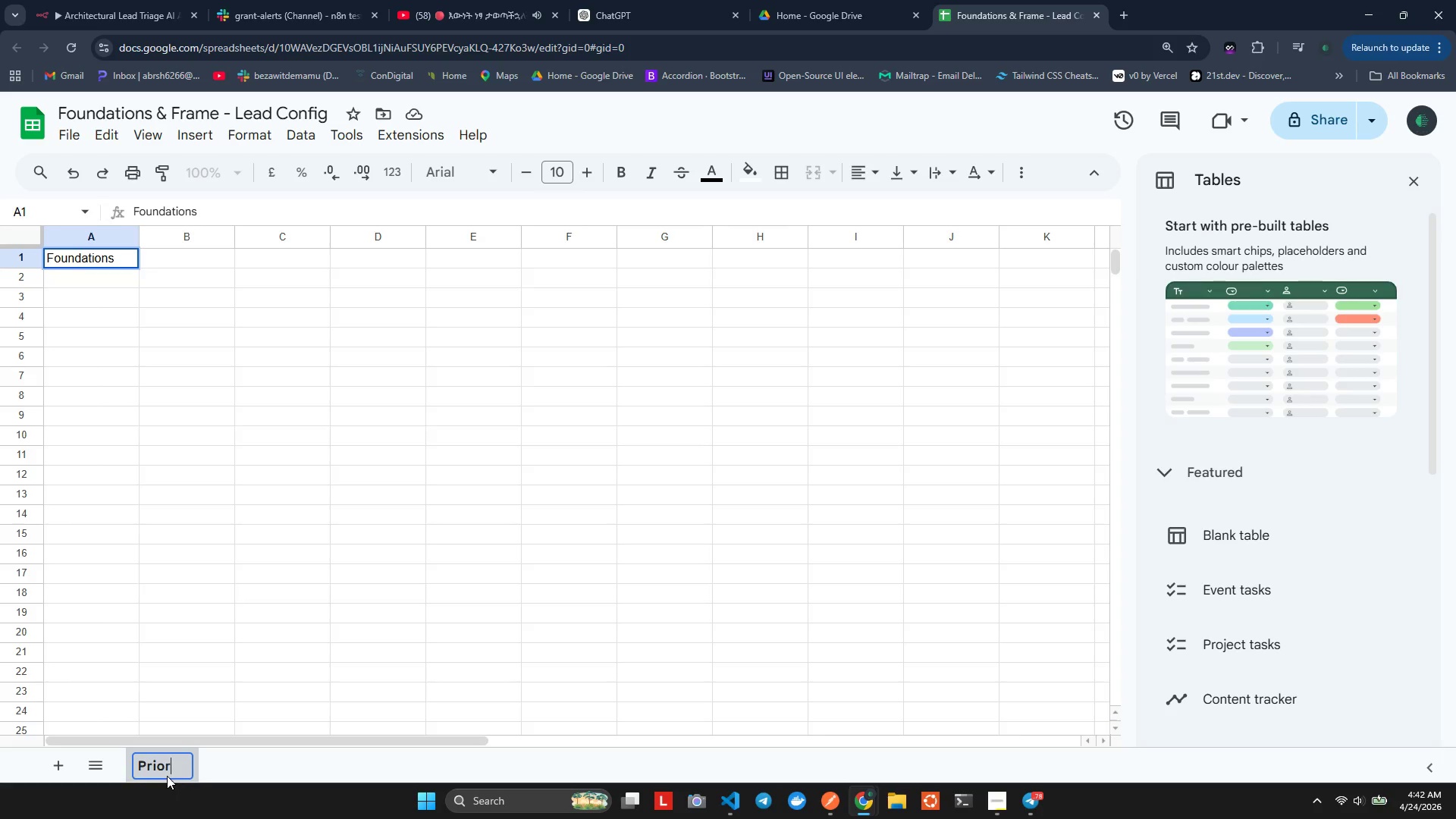 
hold_key(key=I, duration=0.56)
 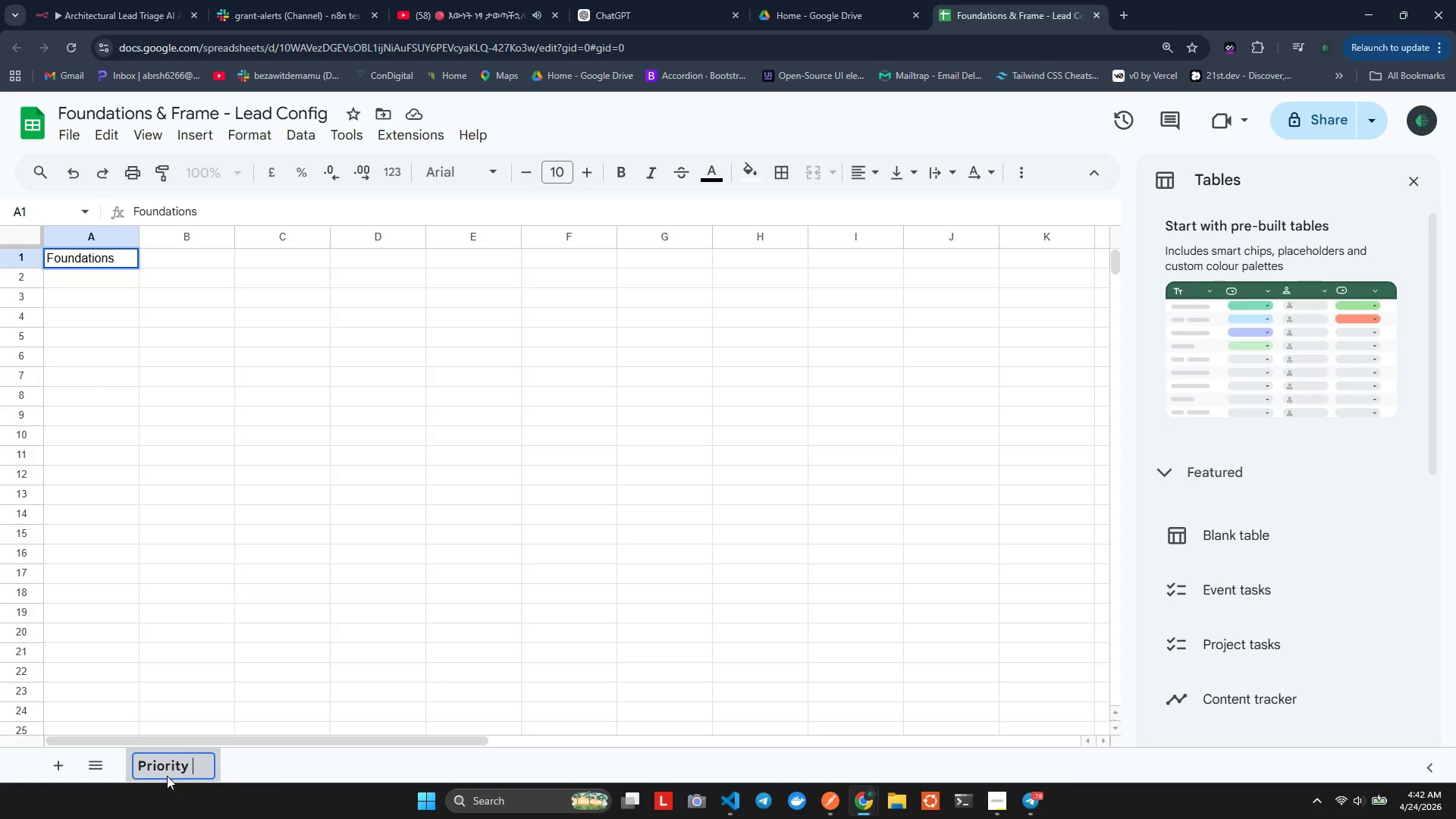 
left_click([278, 772])
 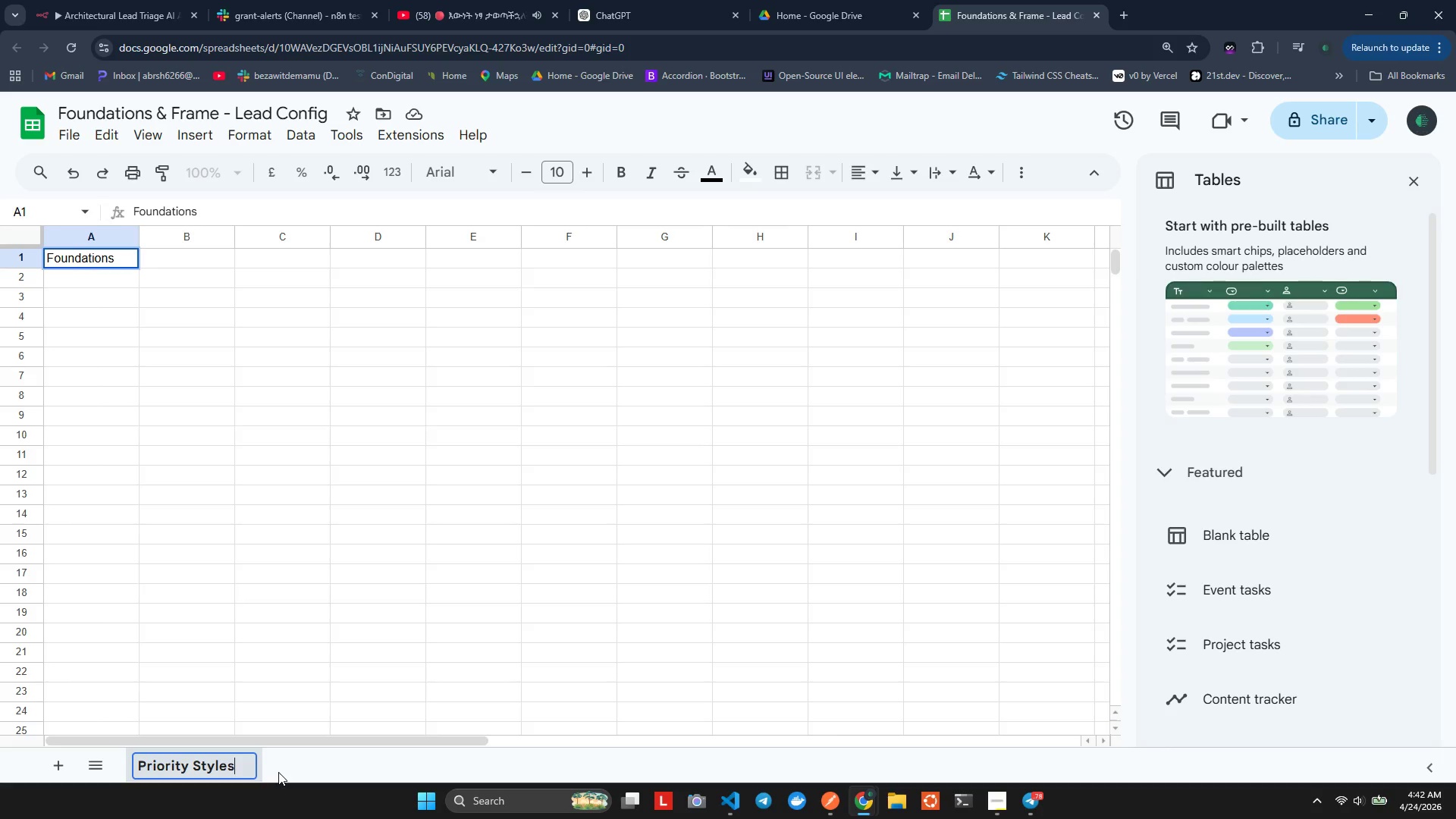 
double_click([278, 772])
 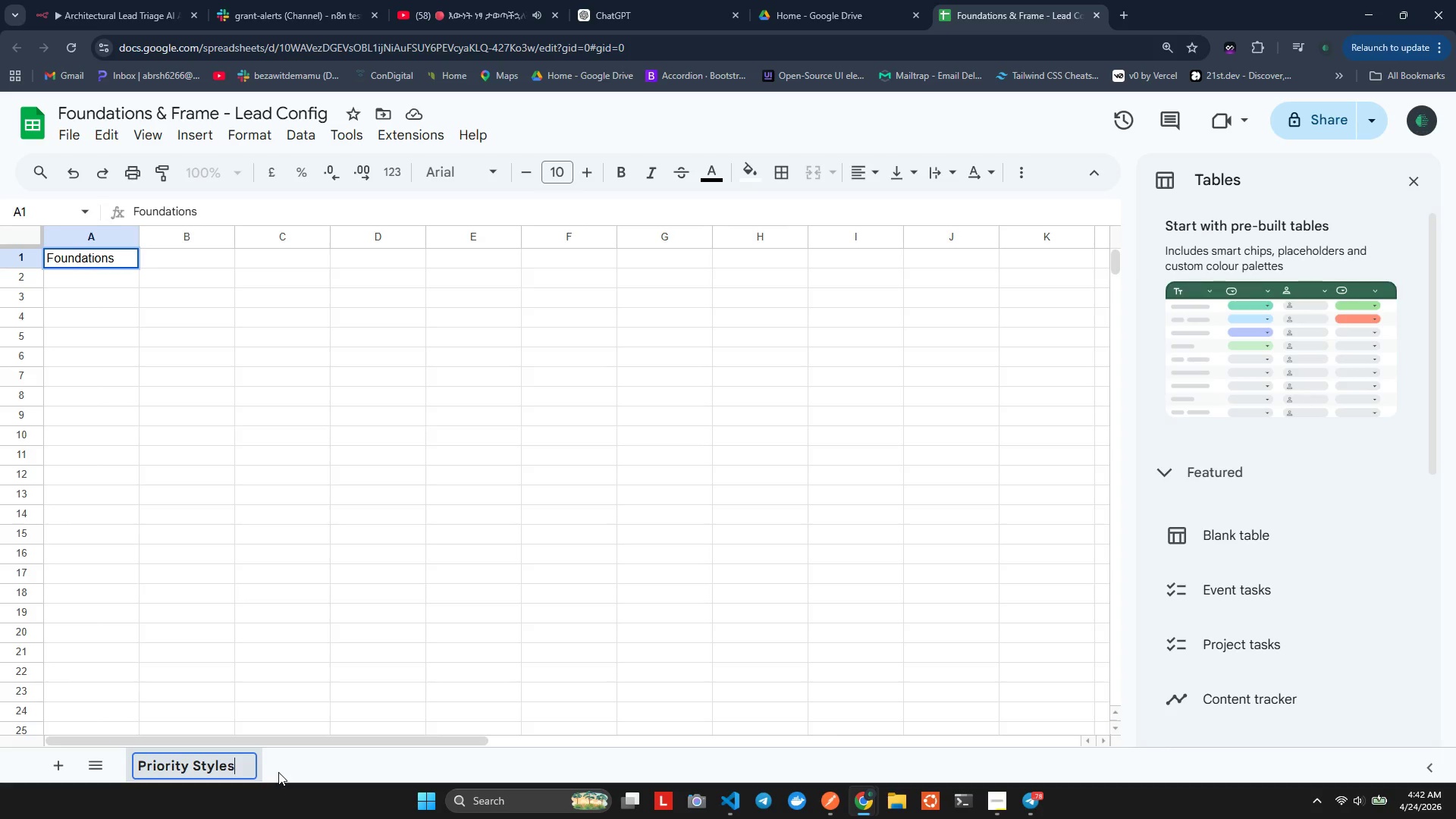 
triple_click([278, 772])
 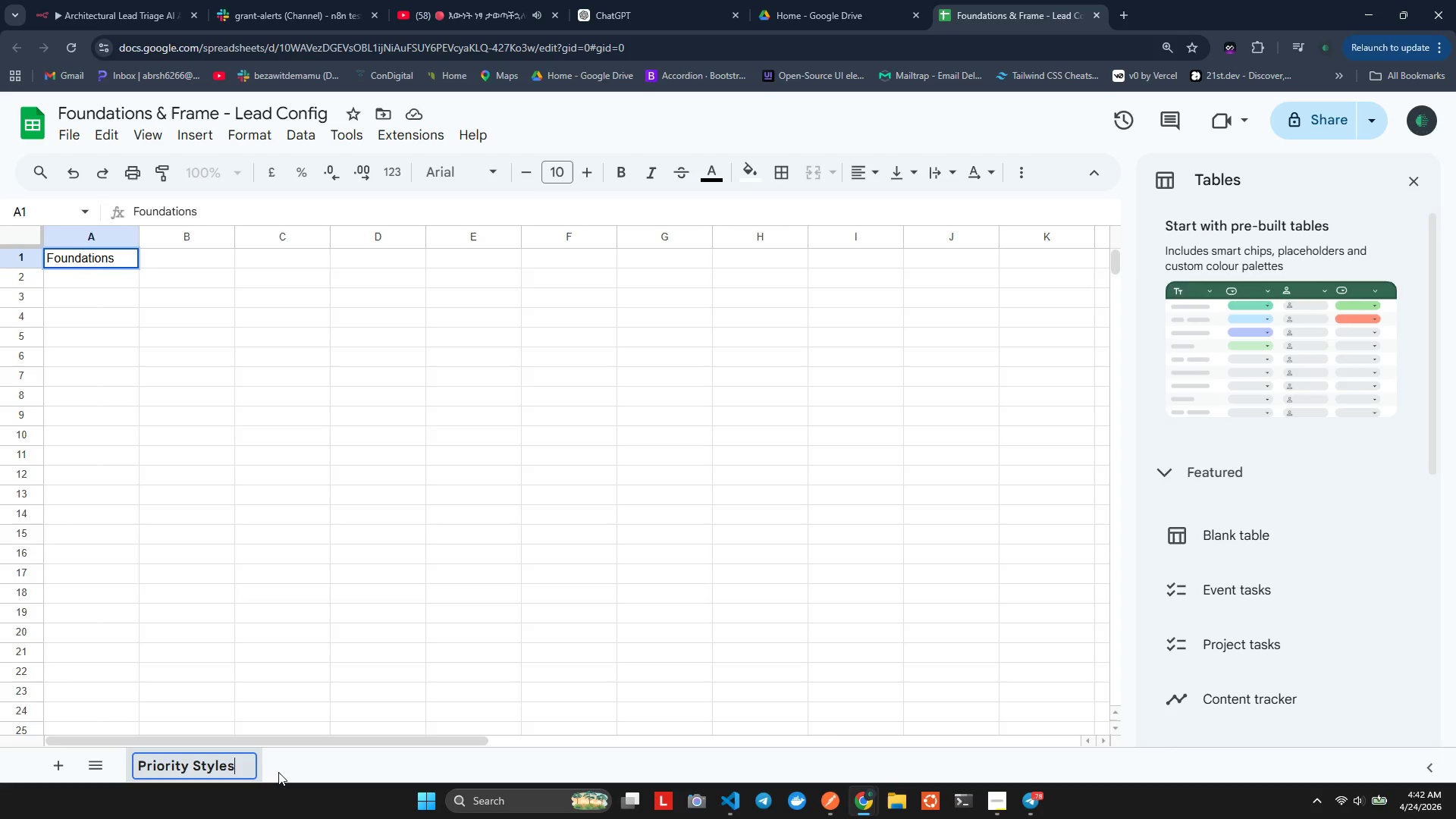 
triple_click([278, 772])
 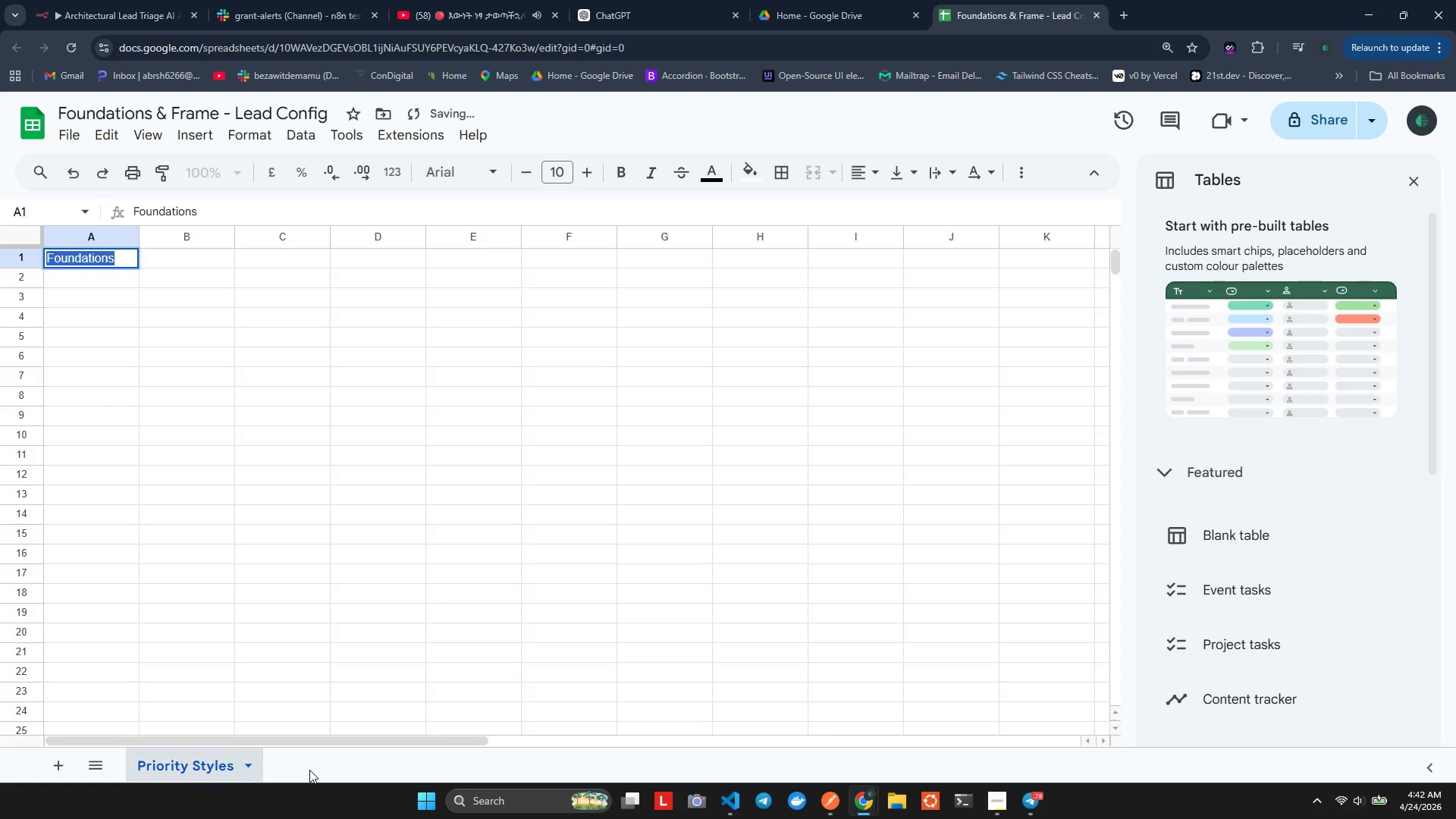 
double_click([309, 770])
 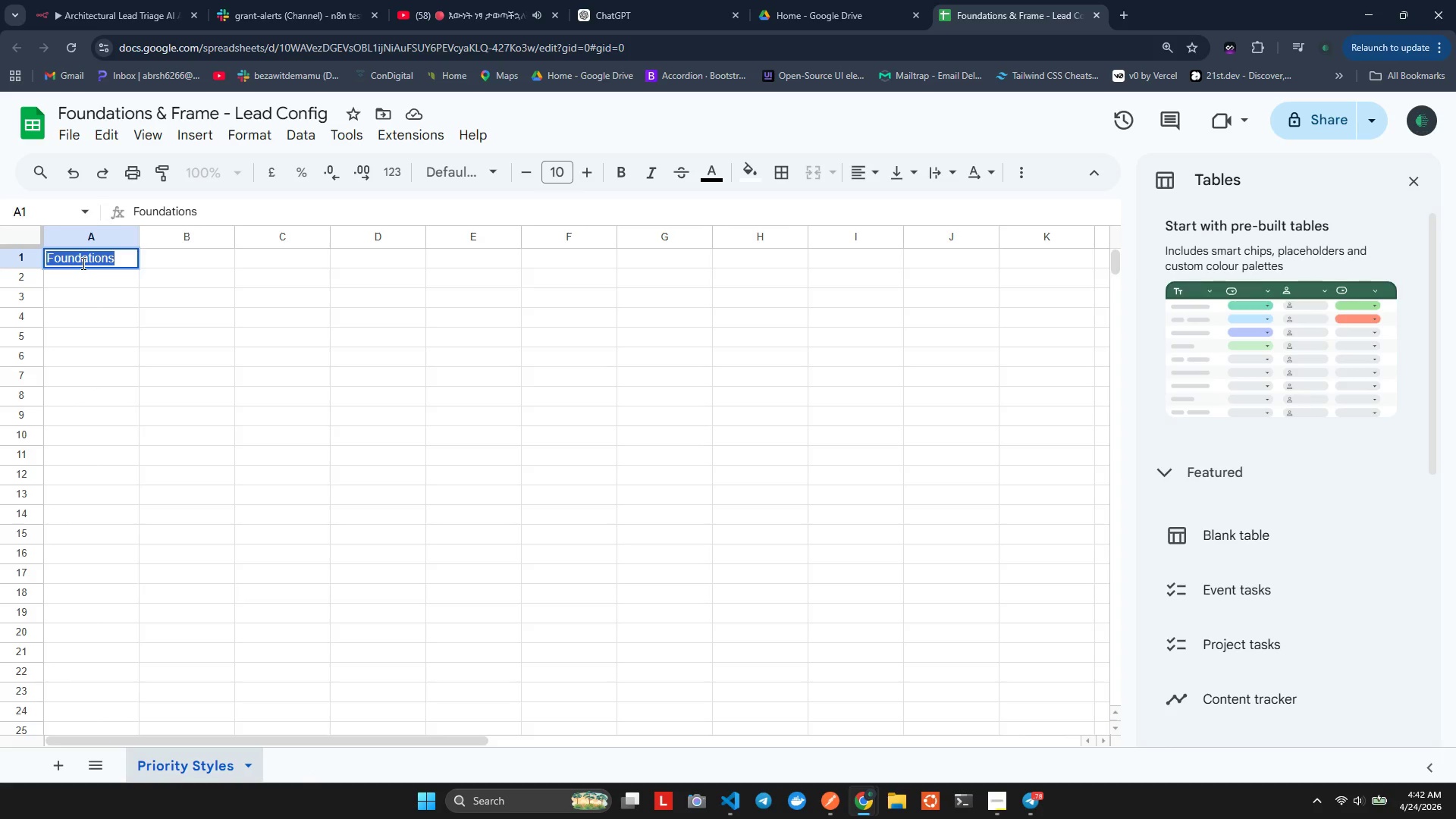 
wait(11.56)
 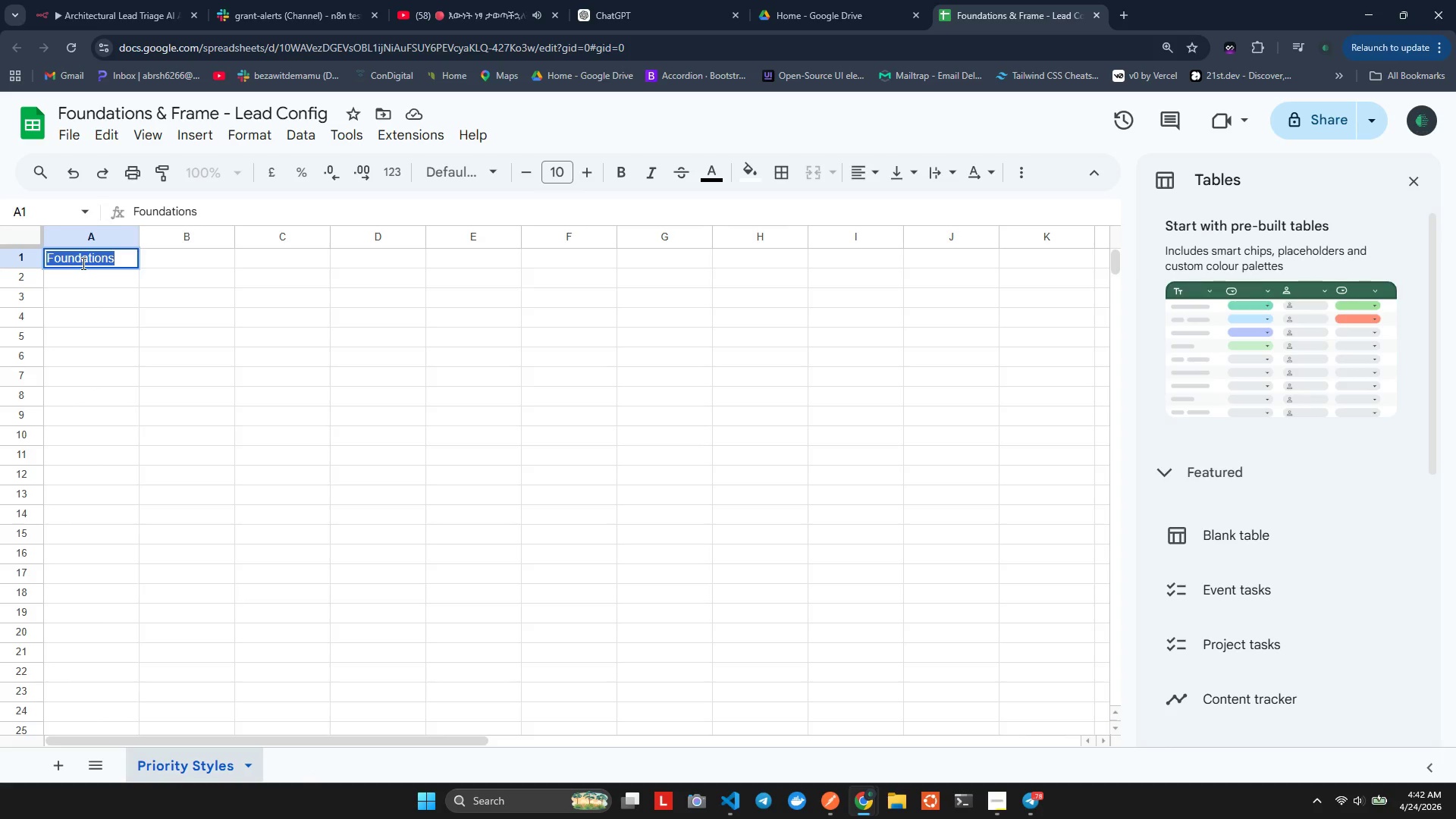 
type(Sty)
 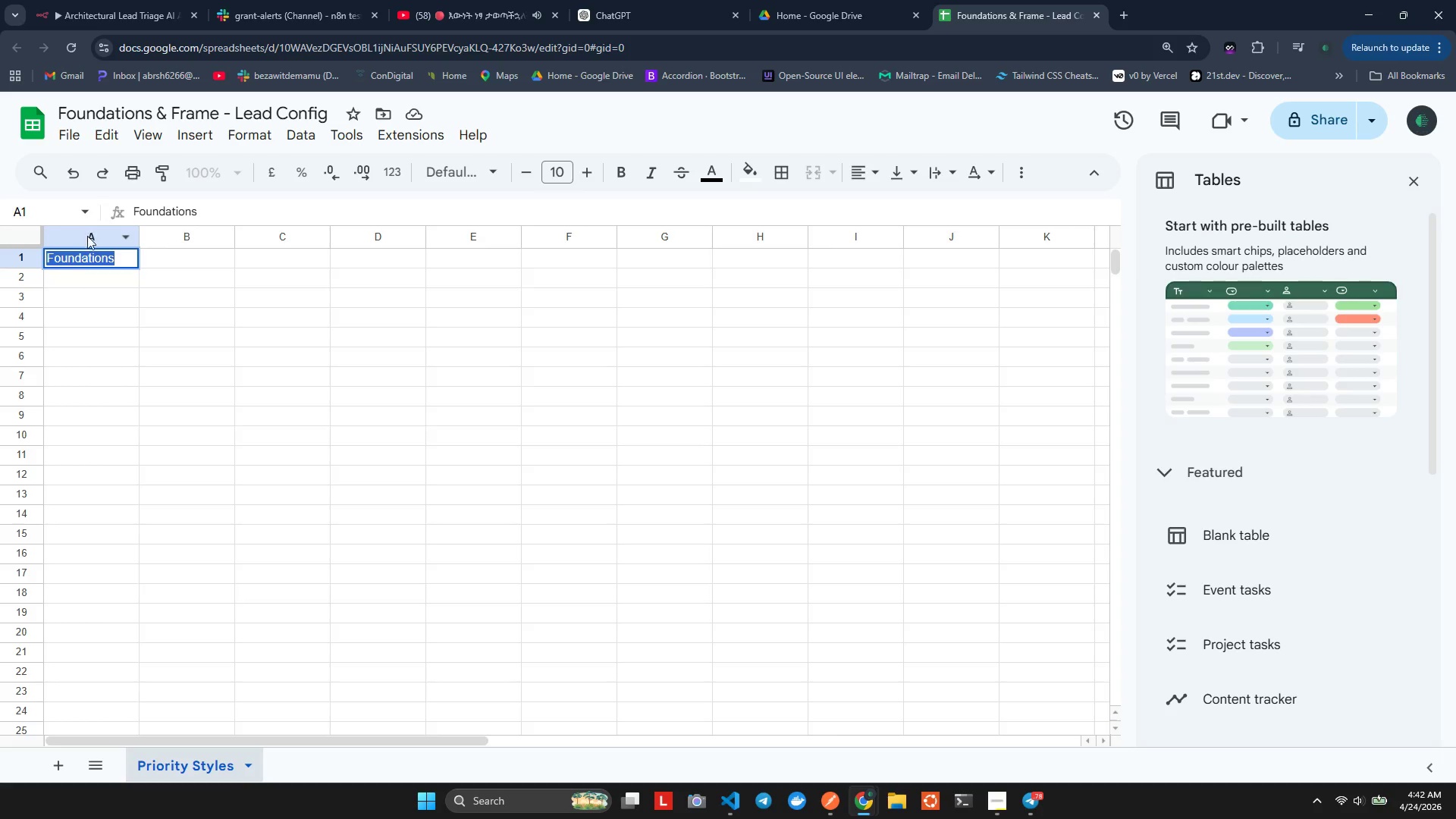 
double_click([78, 260])
 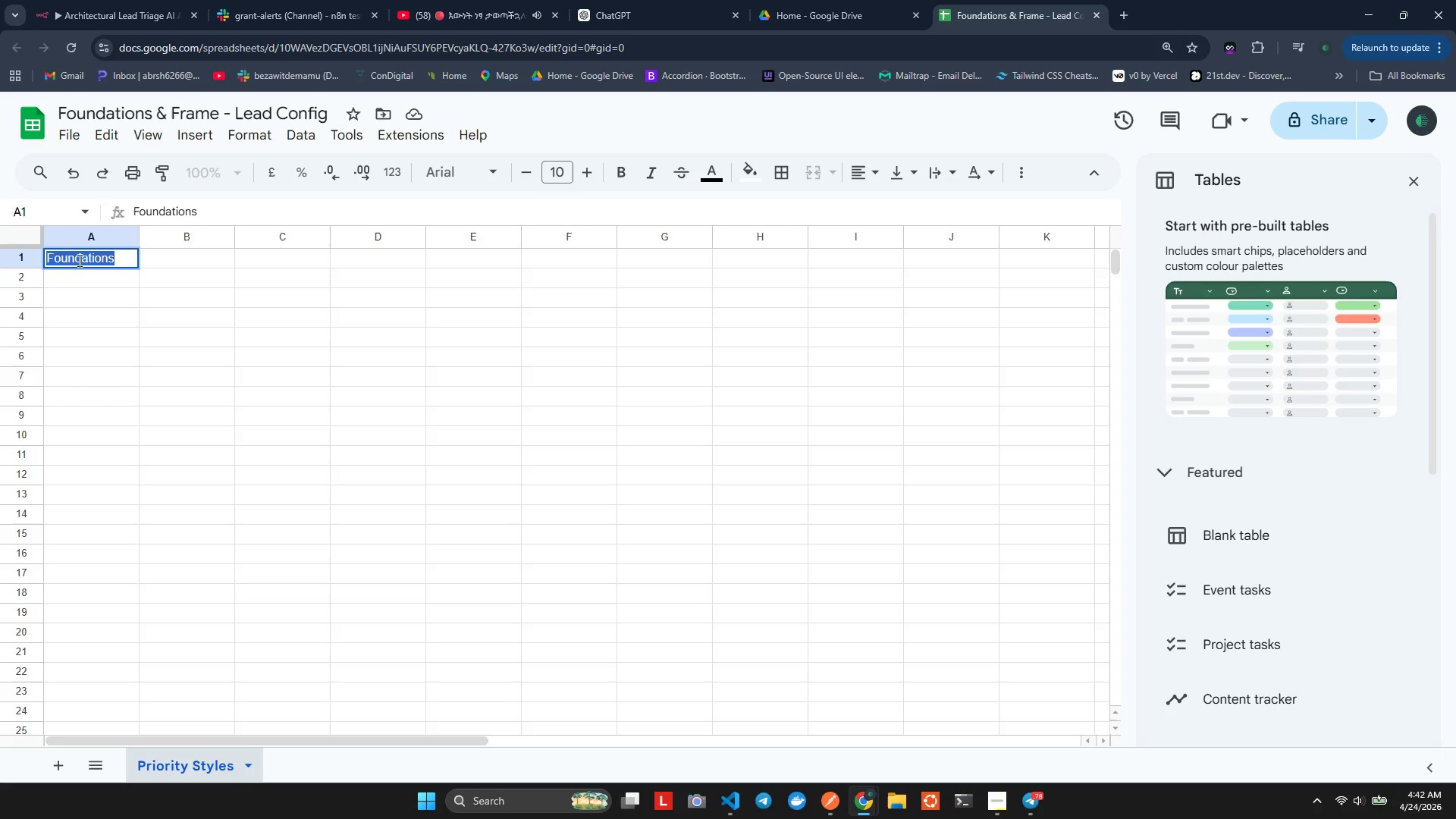 
type(Styke)
key(Backspace)
key(Backspace)
type(le Ban)
 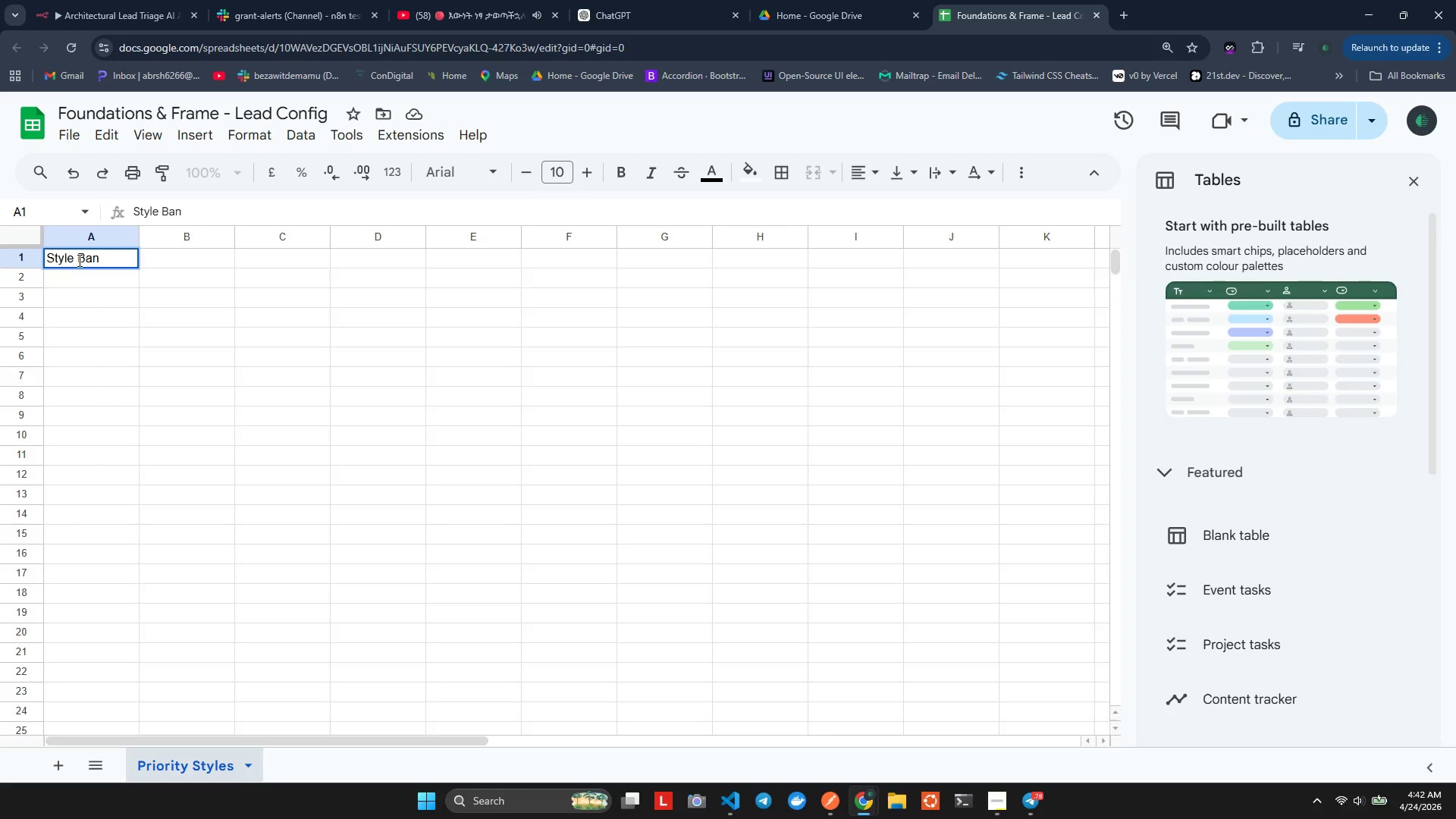 
key(Backspace)
key(Backspace)
key(Backspace)
type(name)
 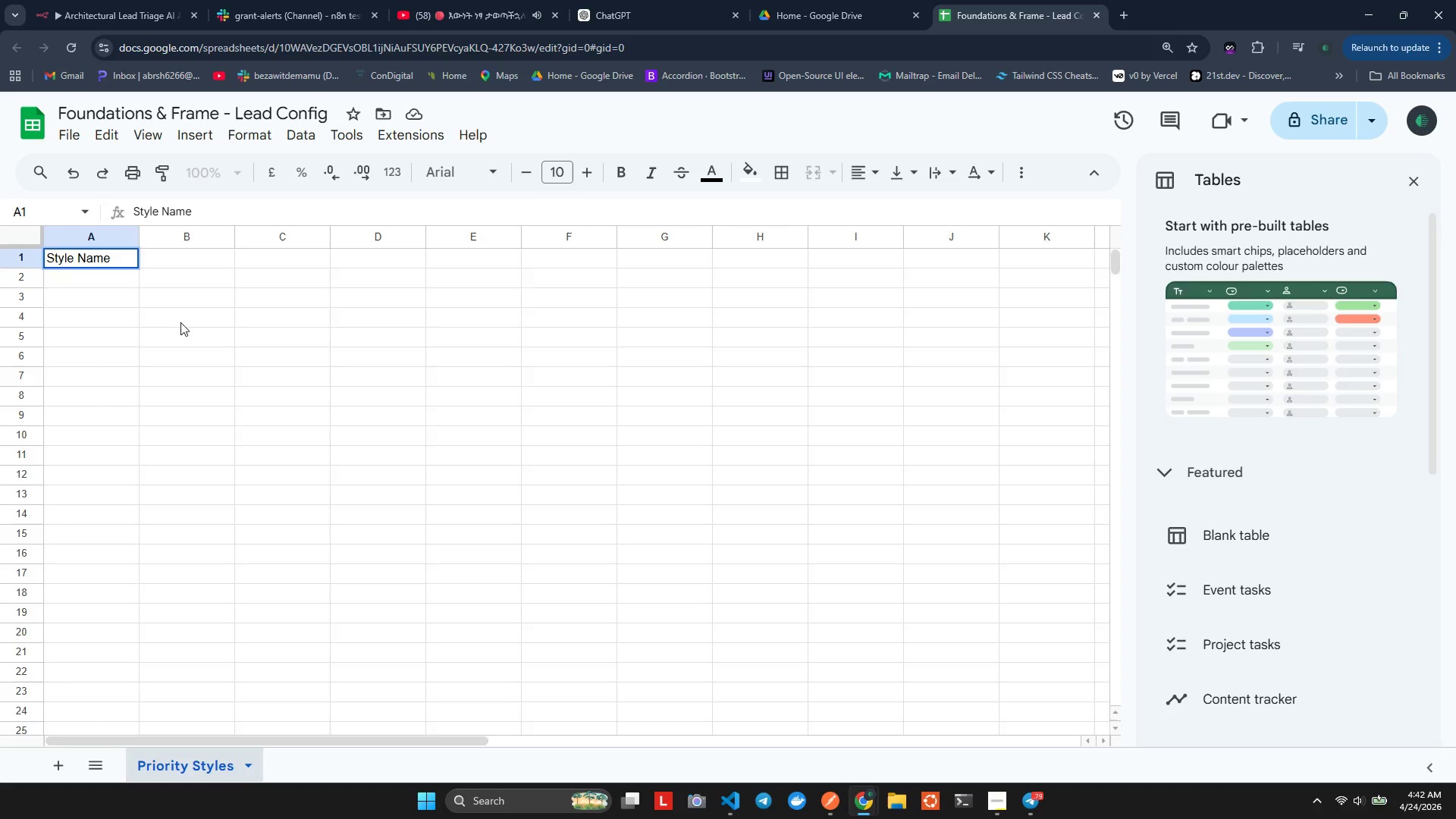 
double_click([188, 253])
 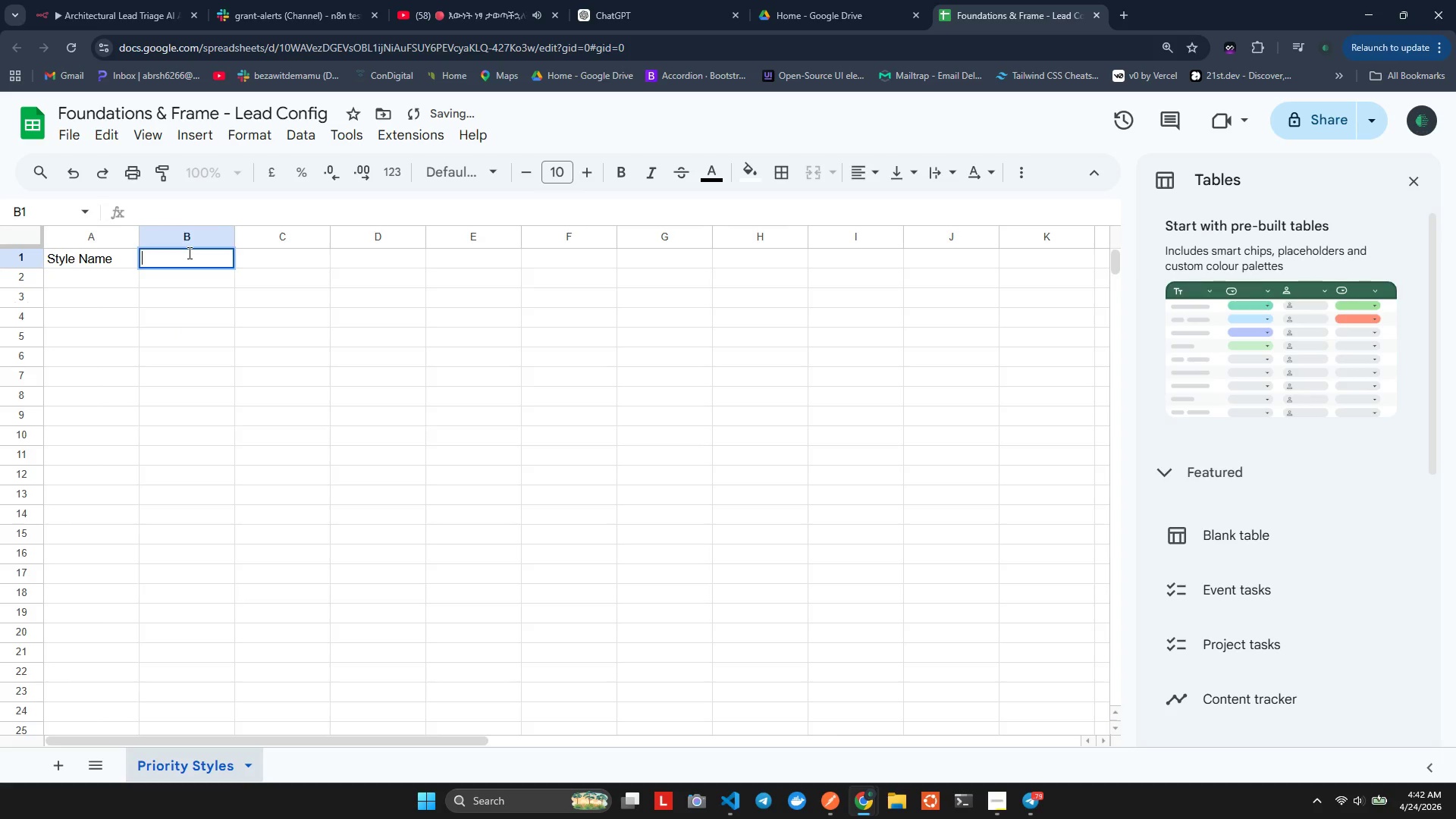 
type(Priorty)
 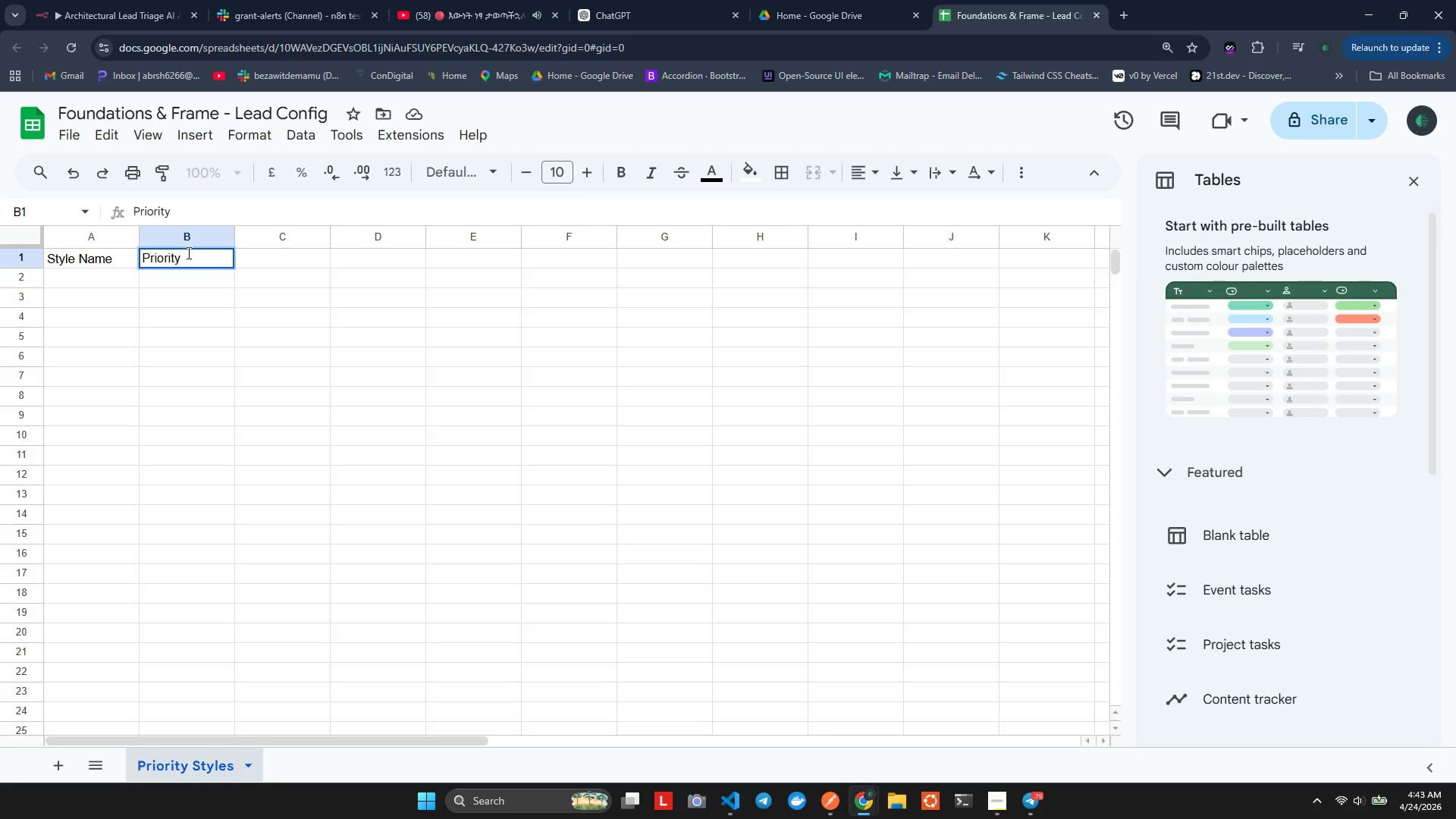 
hold_key(key=I, duration=0.47)
 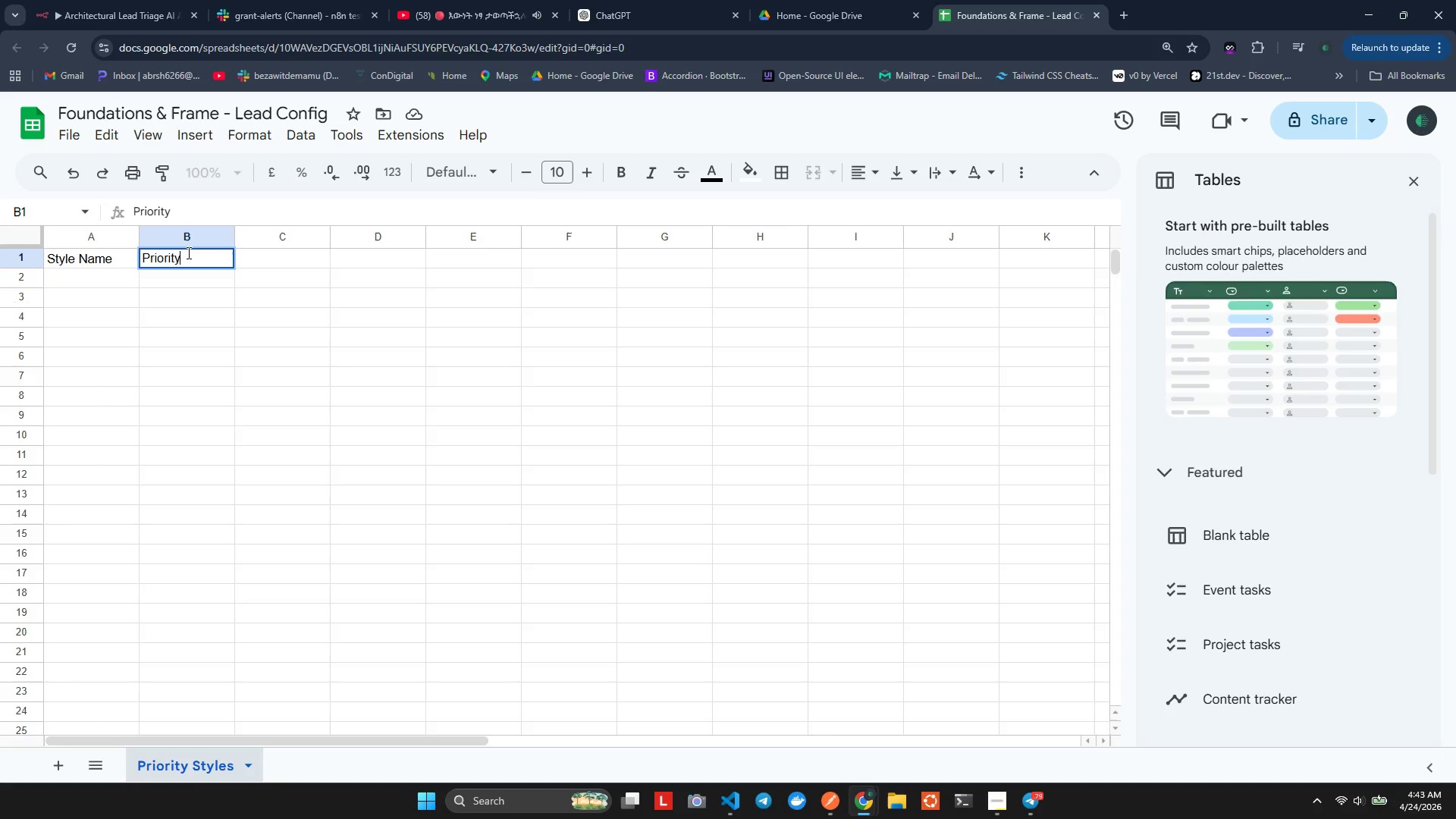 
type( Ke=)
key(Backspace)
key(Backspace)
key(Backspace)
type(Level)
 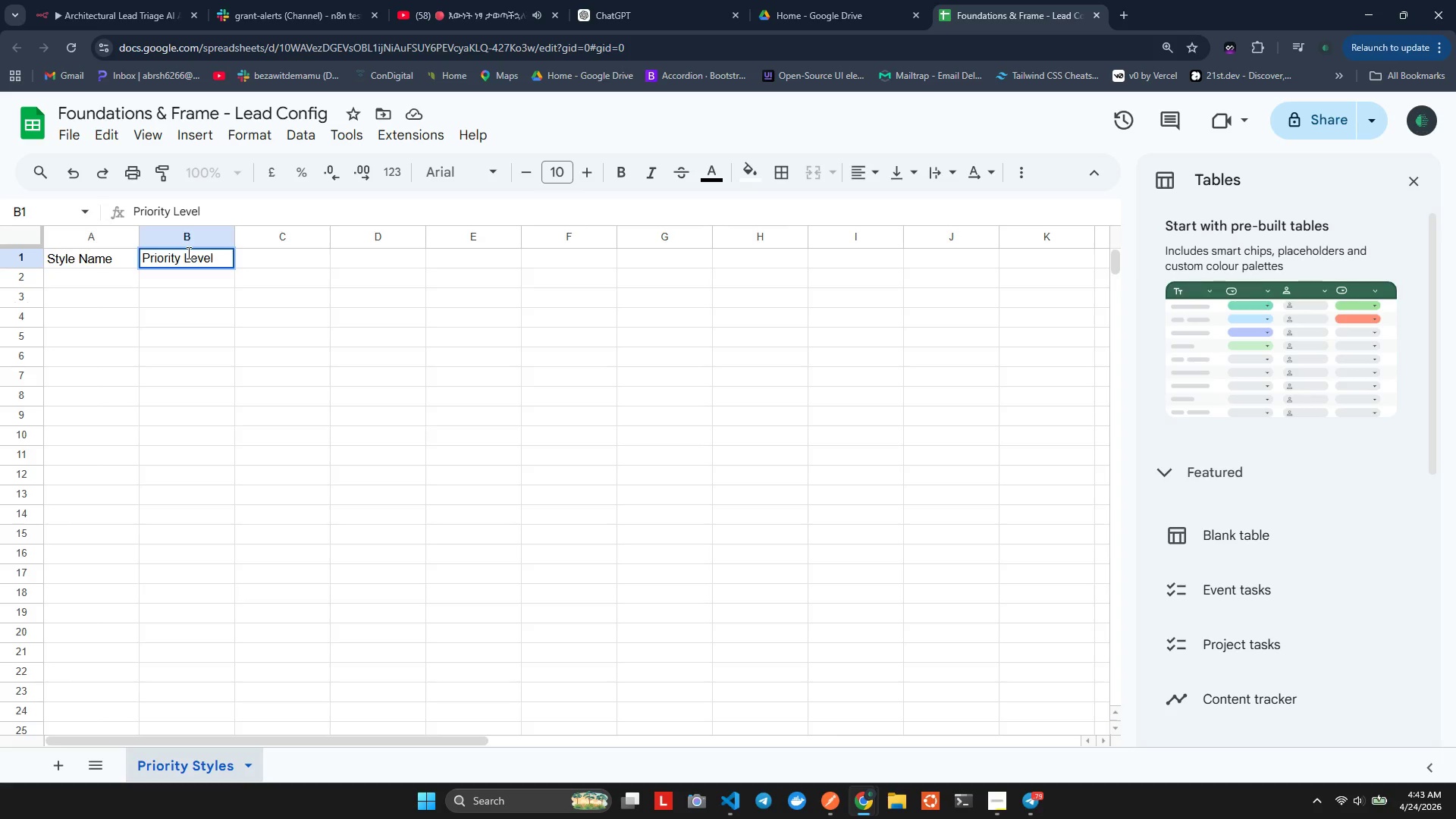 
double_click([281, 258])
 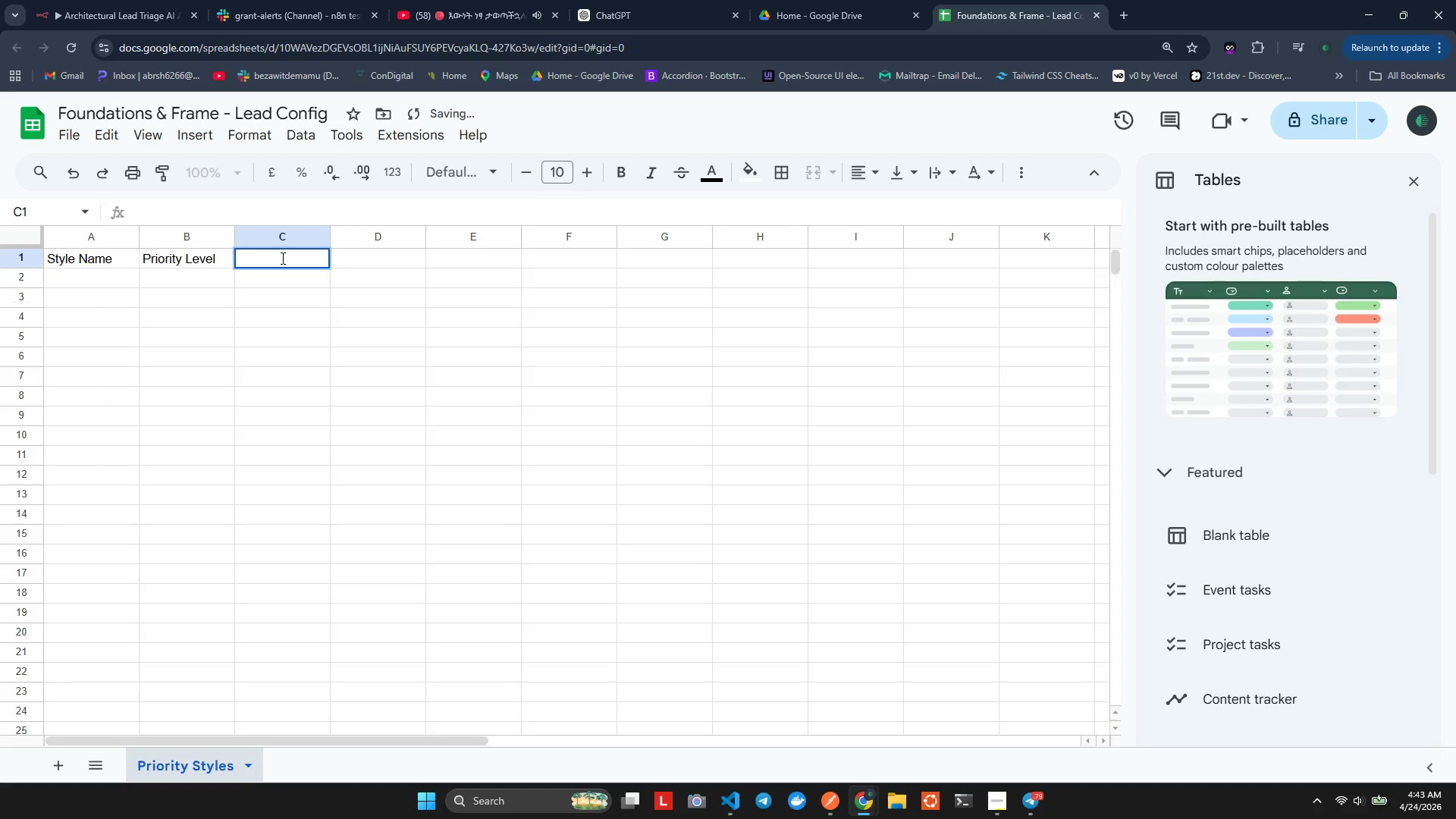 
type(Notes)
 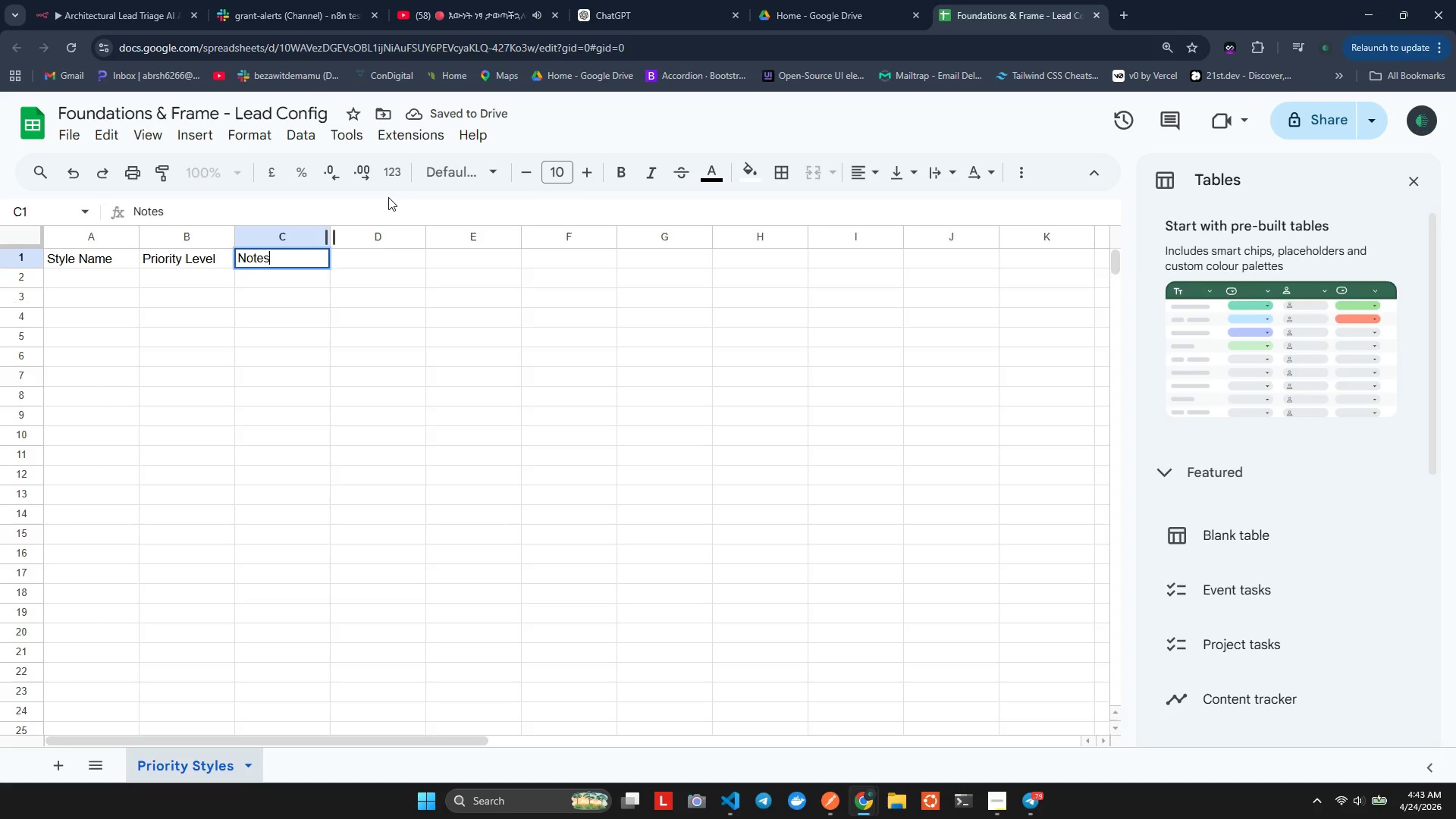 
left_click([362, 305])
 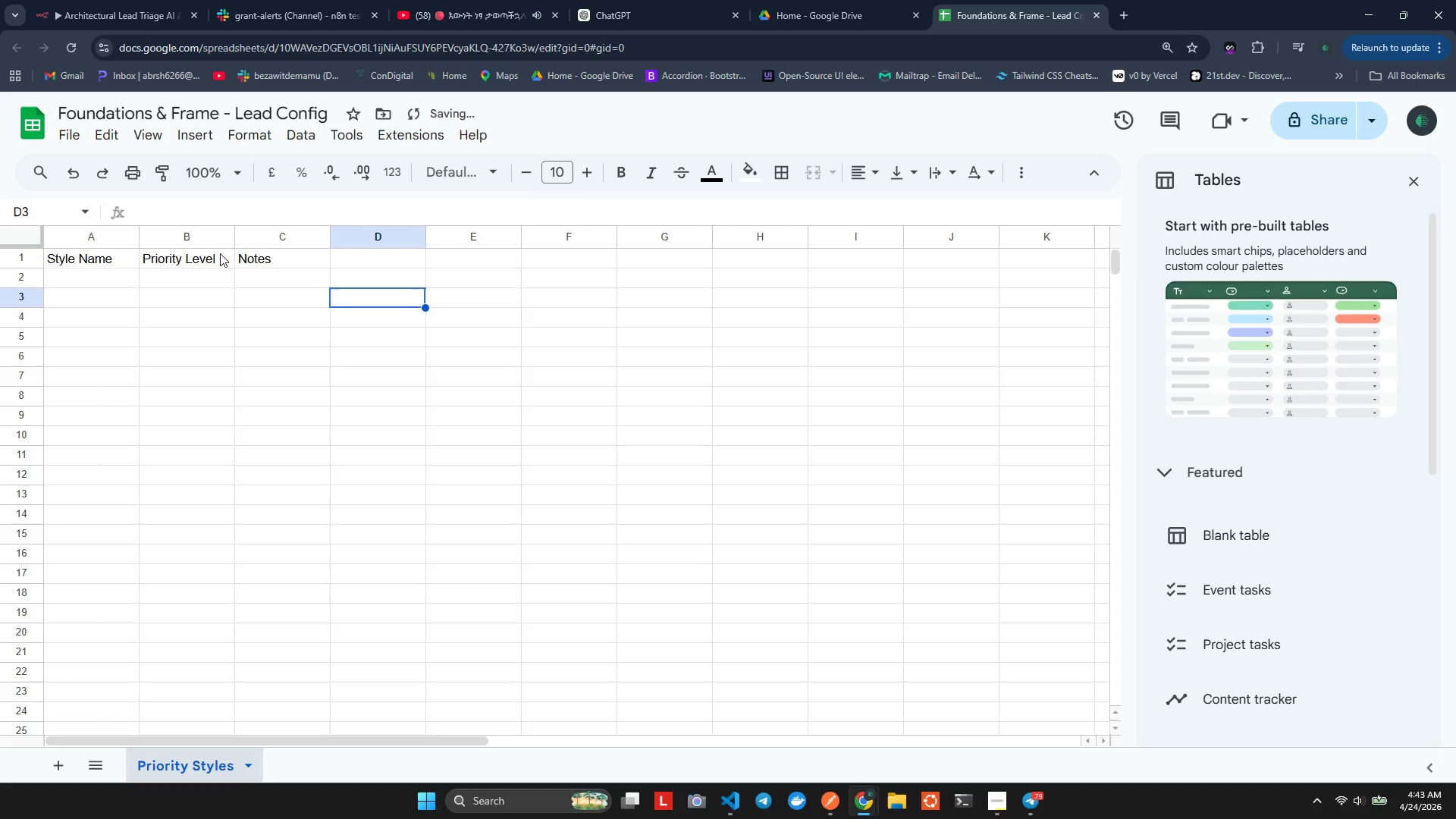 
left_click([203, 258])
 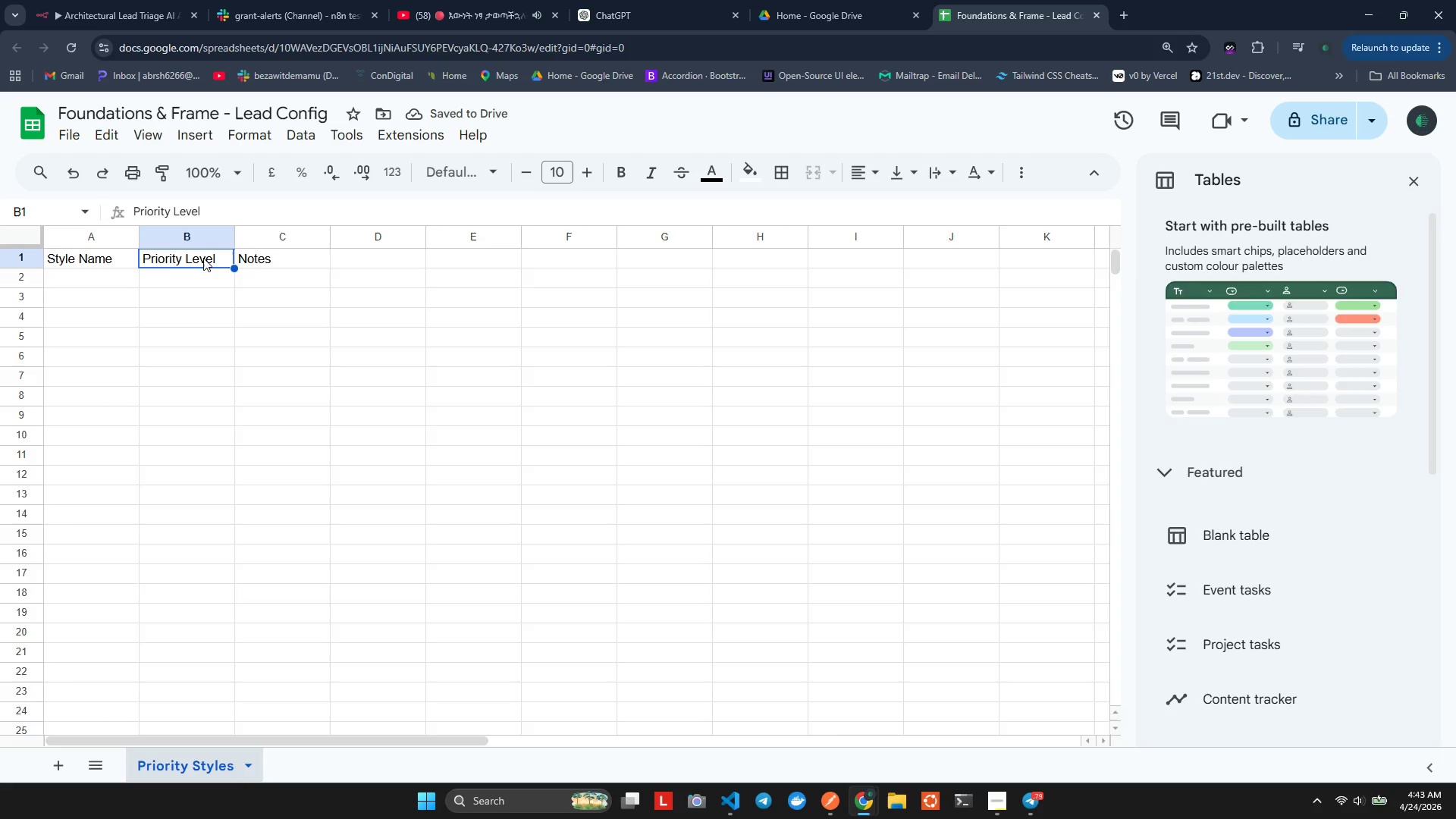 
left_click([108, 262])
 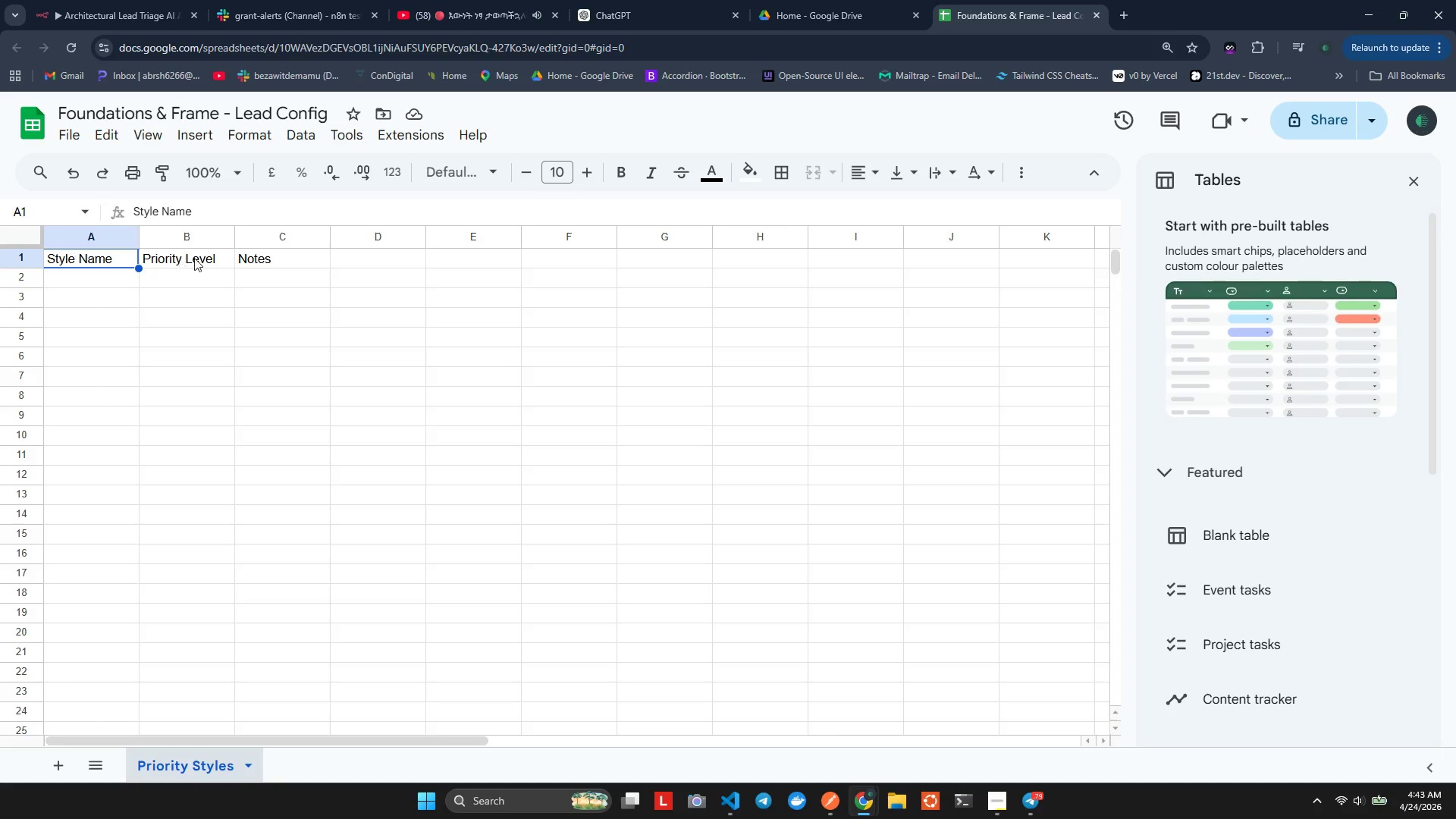 
hold_key(key=ControlLeft, duration=2.48)
left_click([218, 257])
 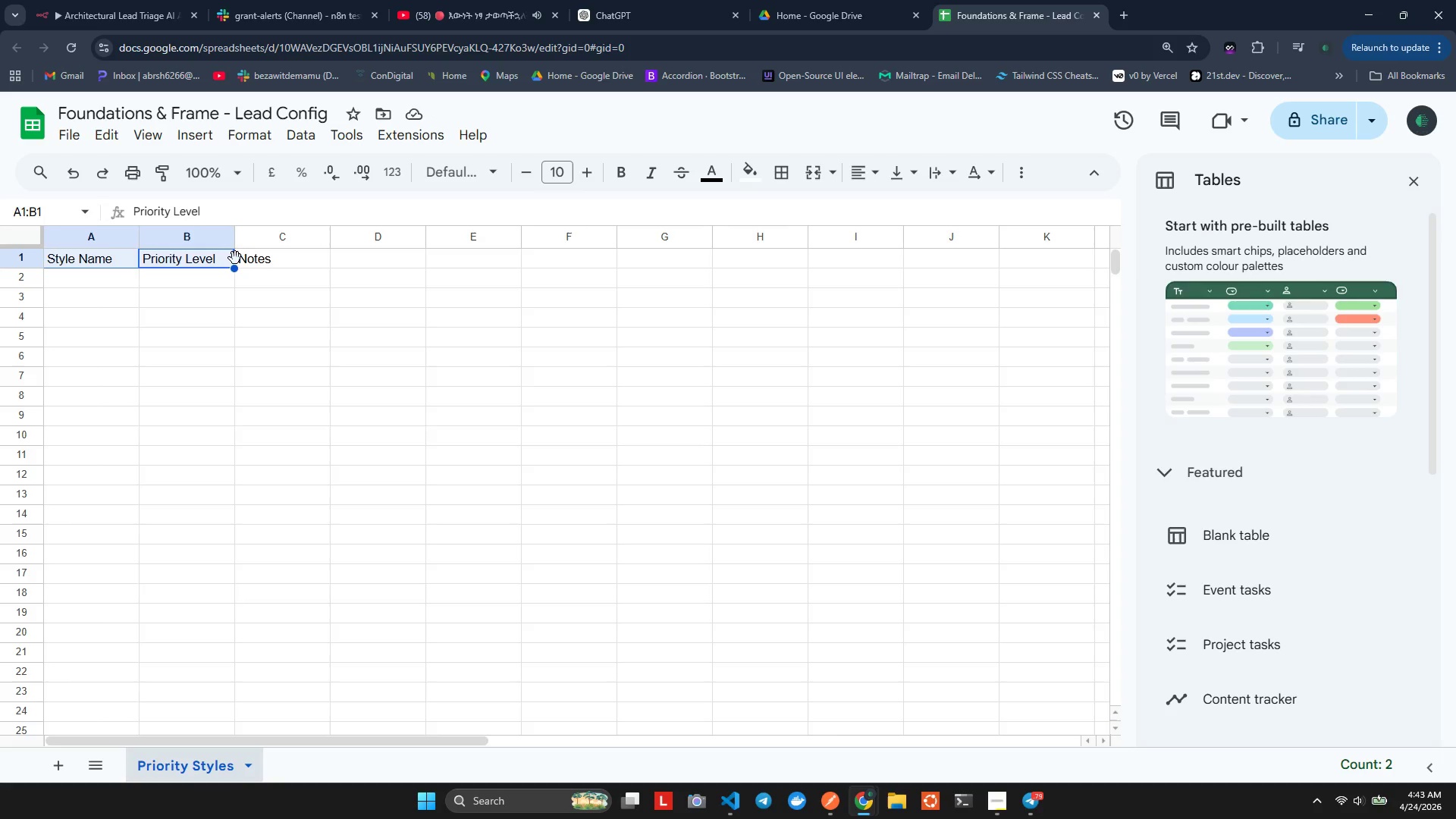 
left_click([236, 258])
 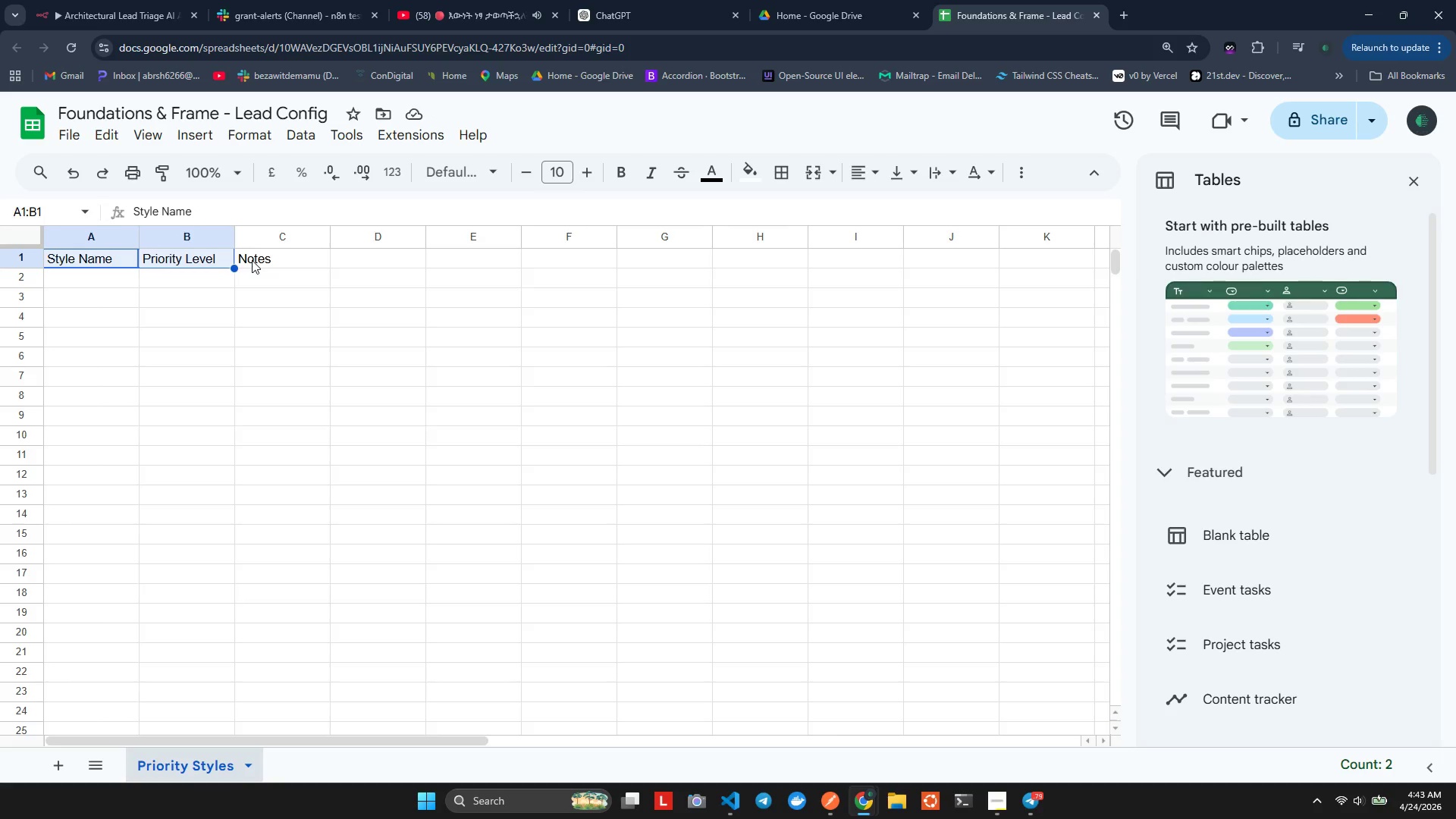 
left_click([252, 260])
 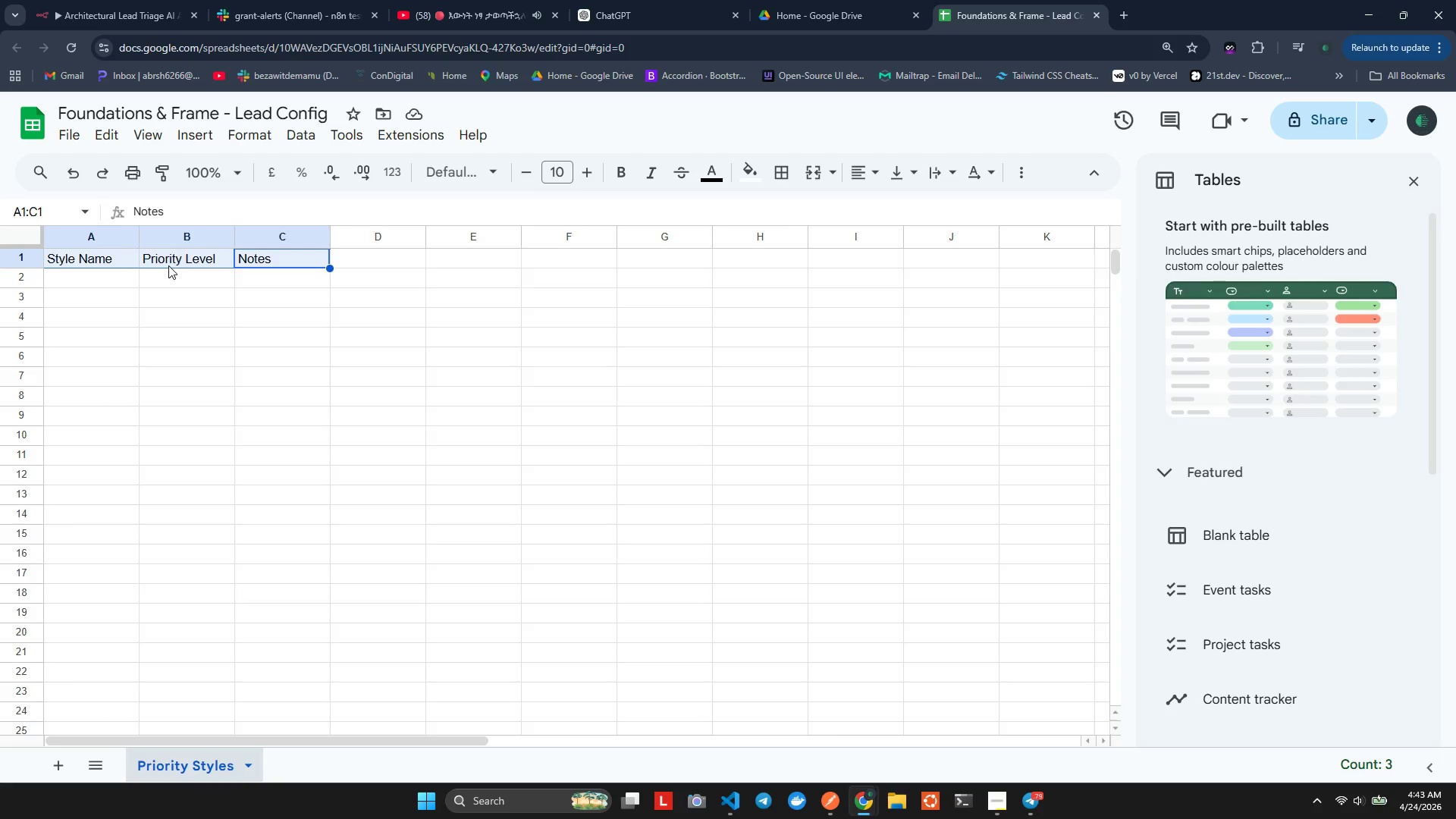 
right_click([174, 259])
 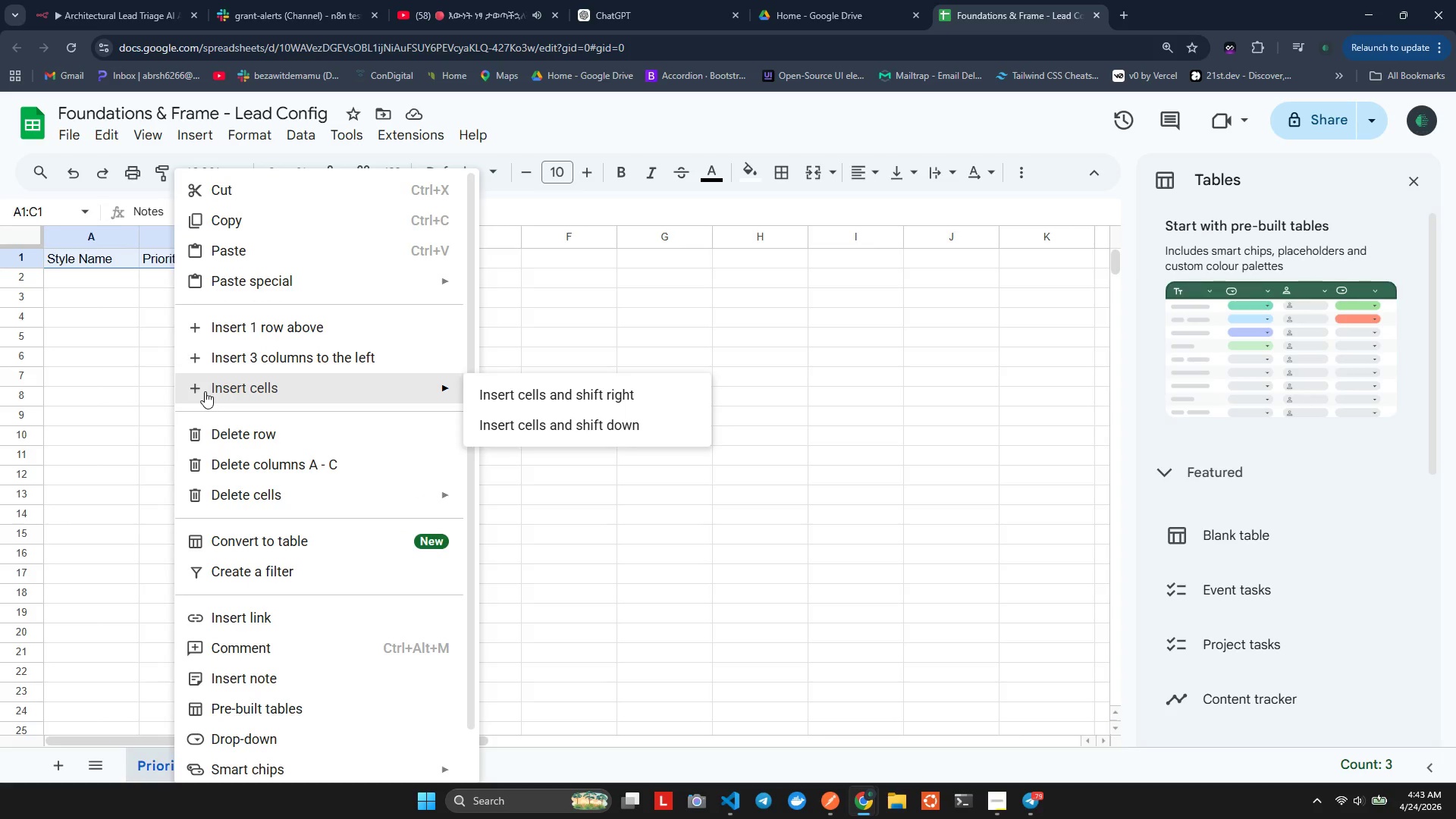 
left_click([561, 118])
 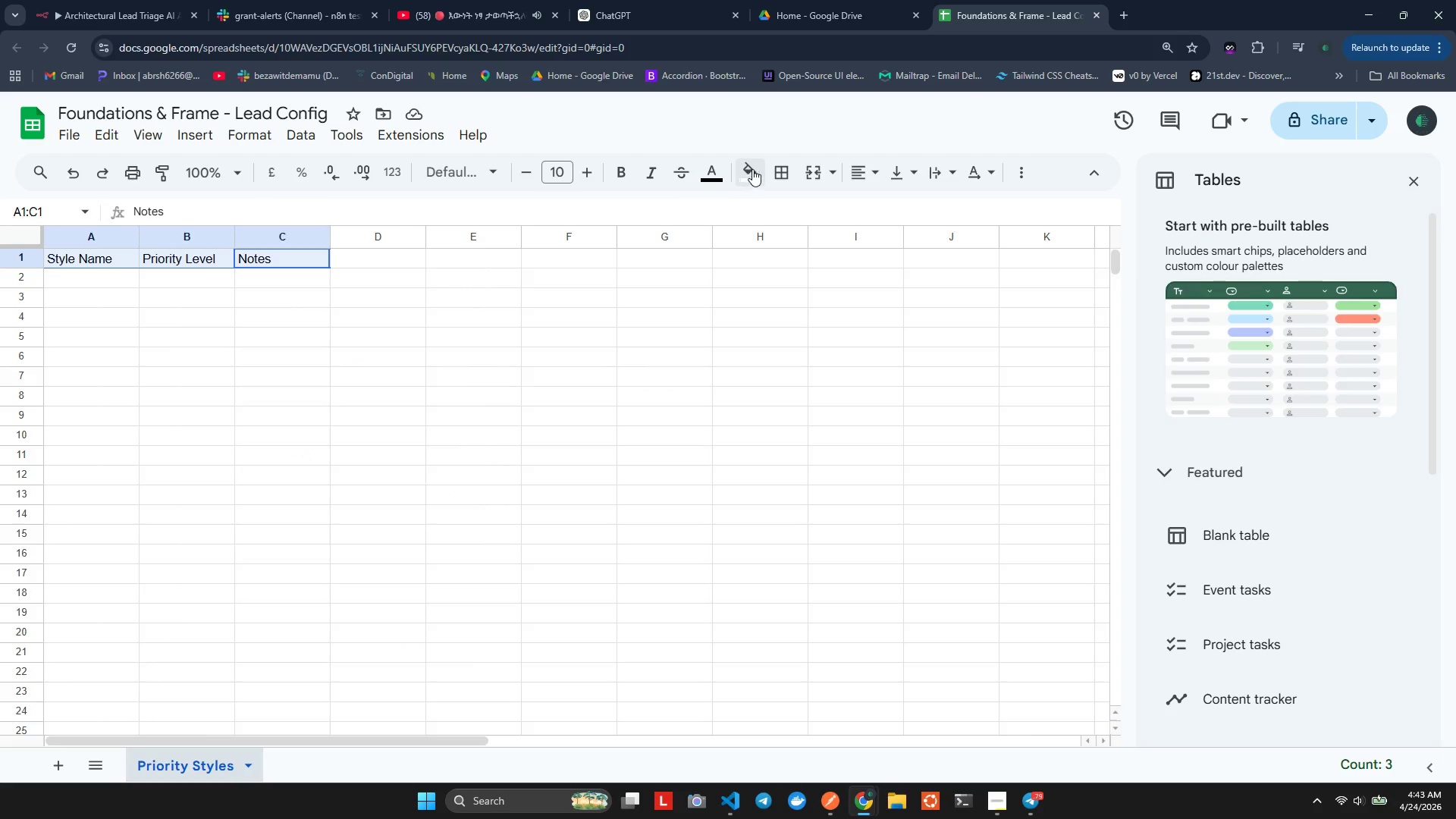 
wait(7.5)
 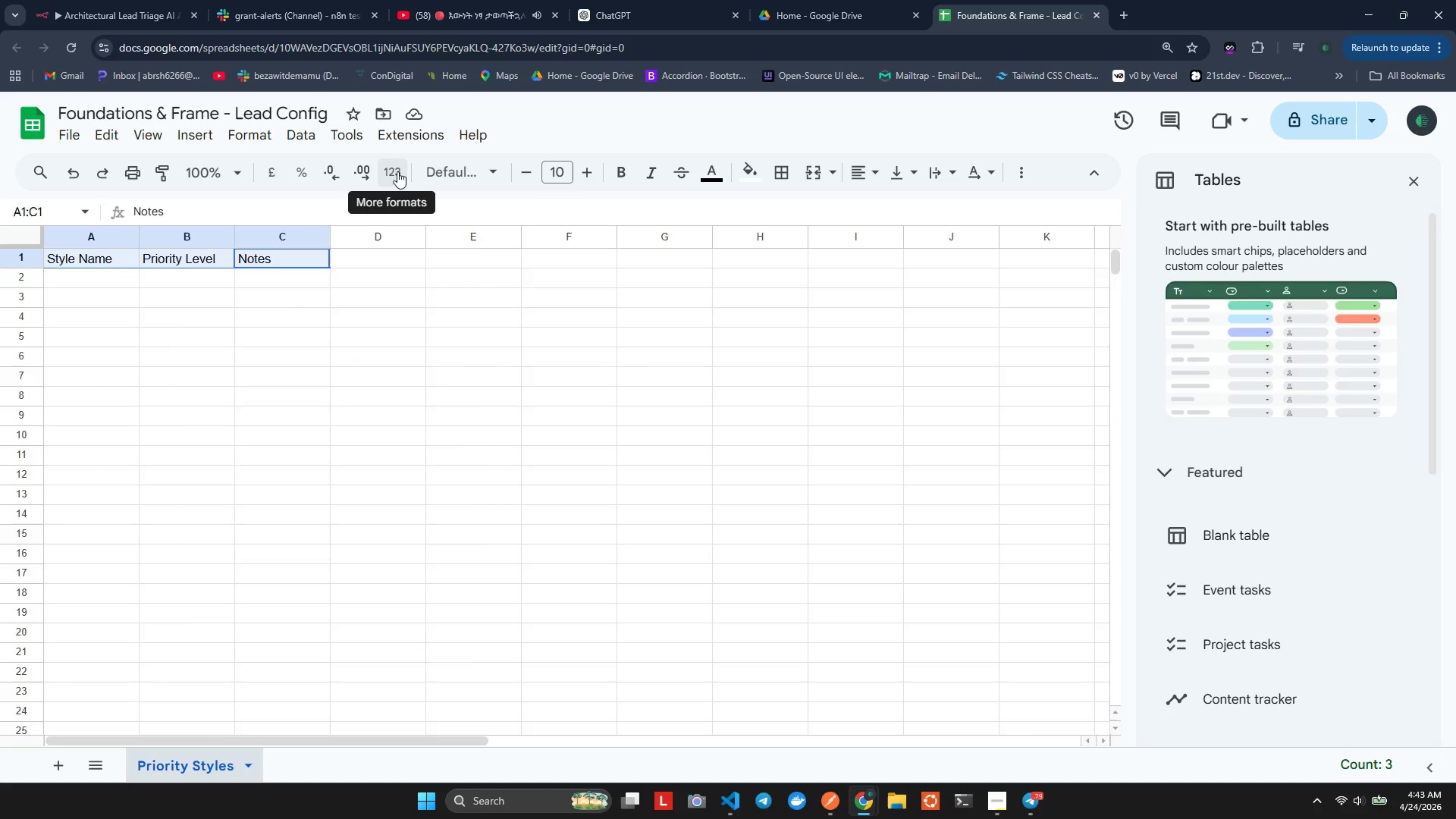 
left_click_drag(start_coordinate=[568, 168], to_coordinate=[539, 172])
 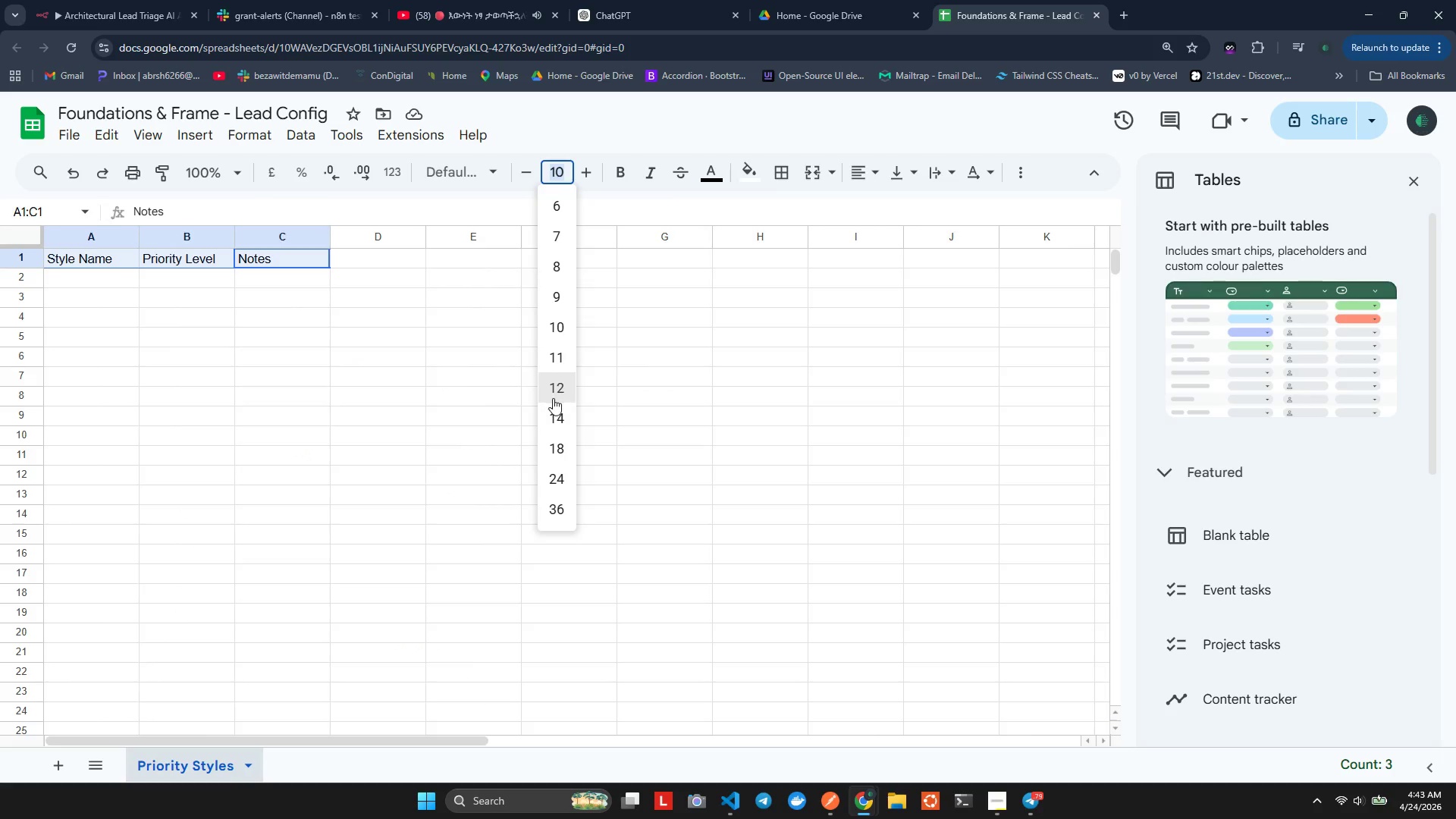 
left_click([555, 408])
 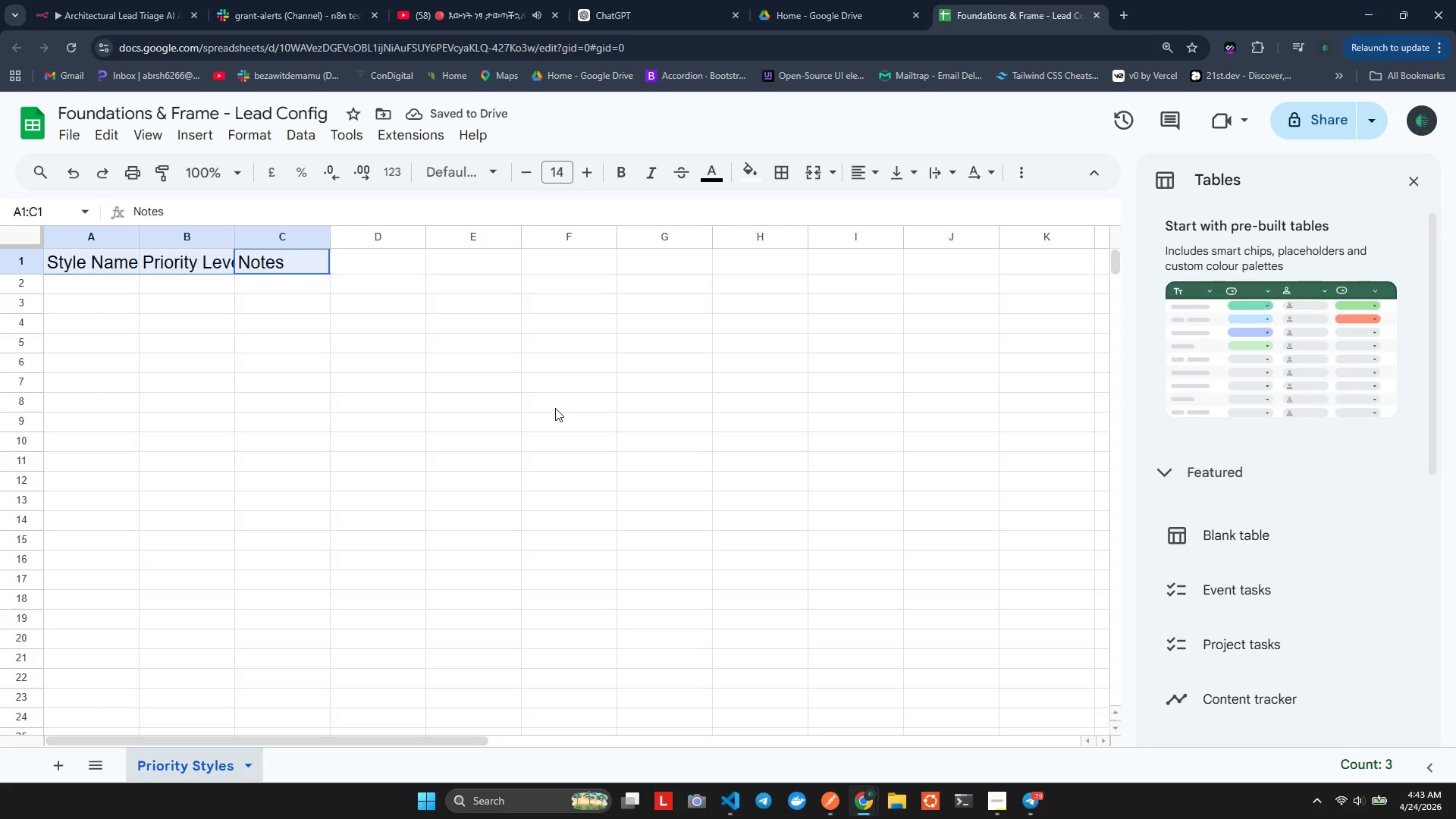 
key(Control+ControlLeft)
 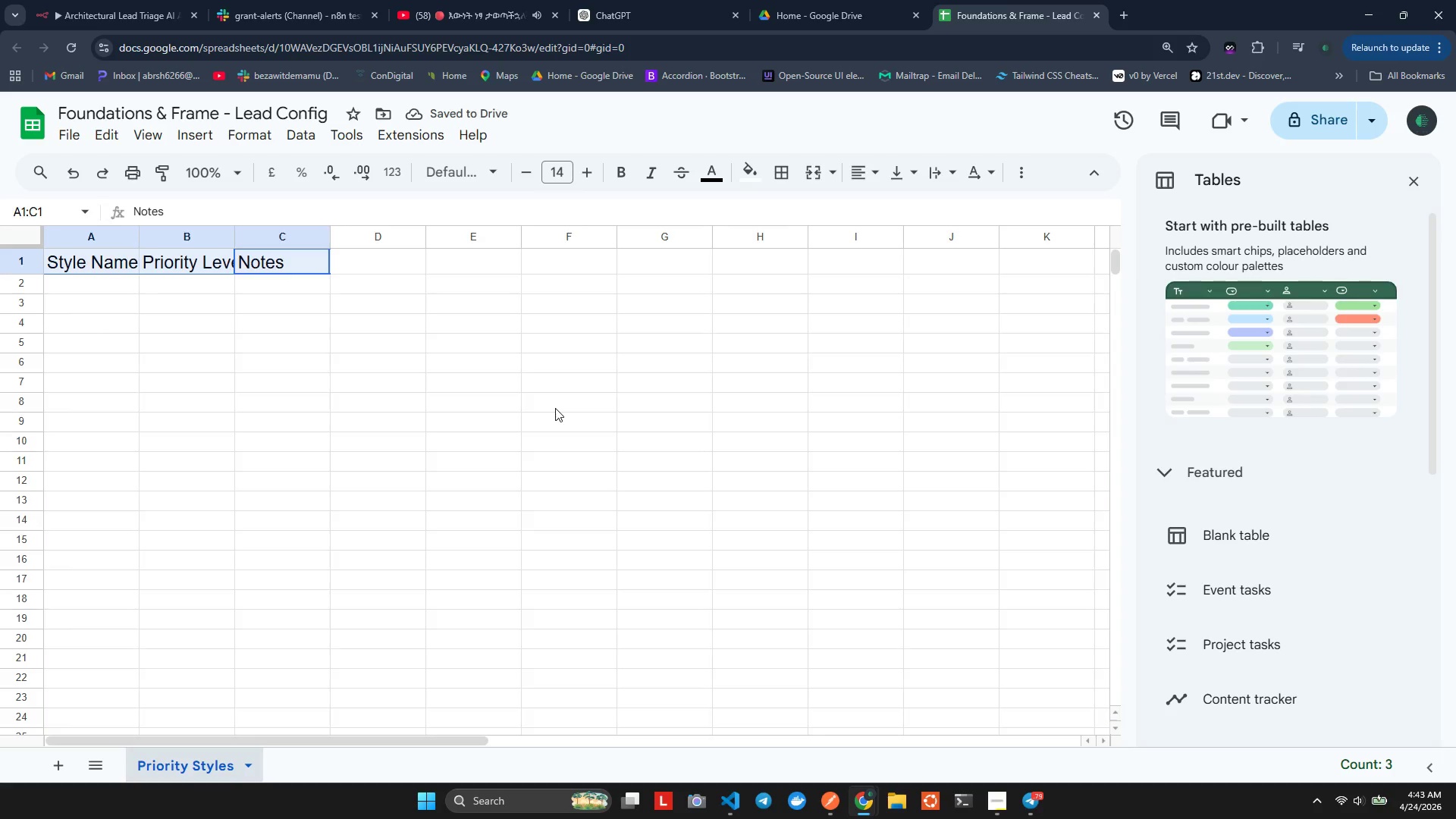 
key(Control+Z)
 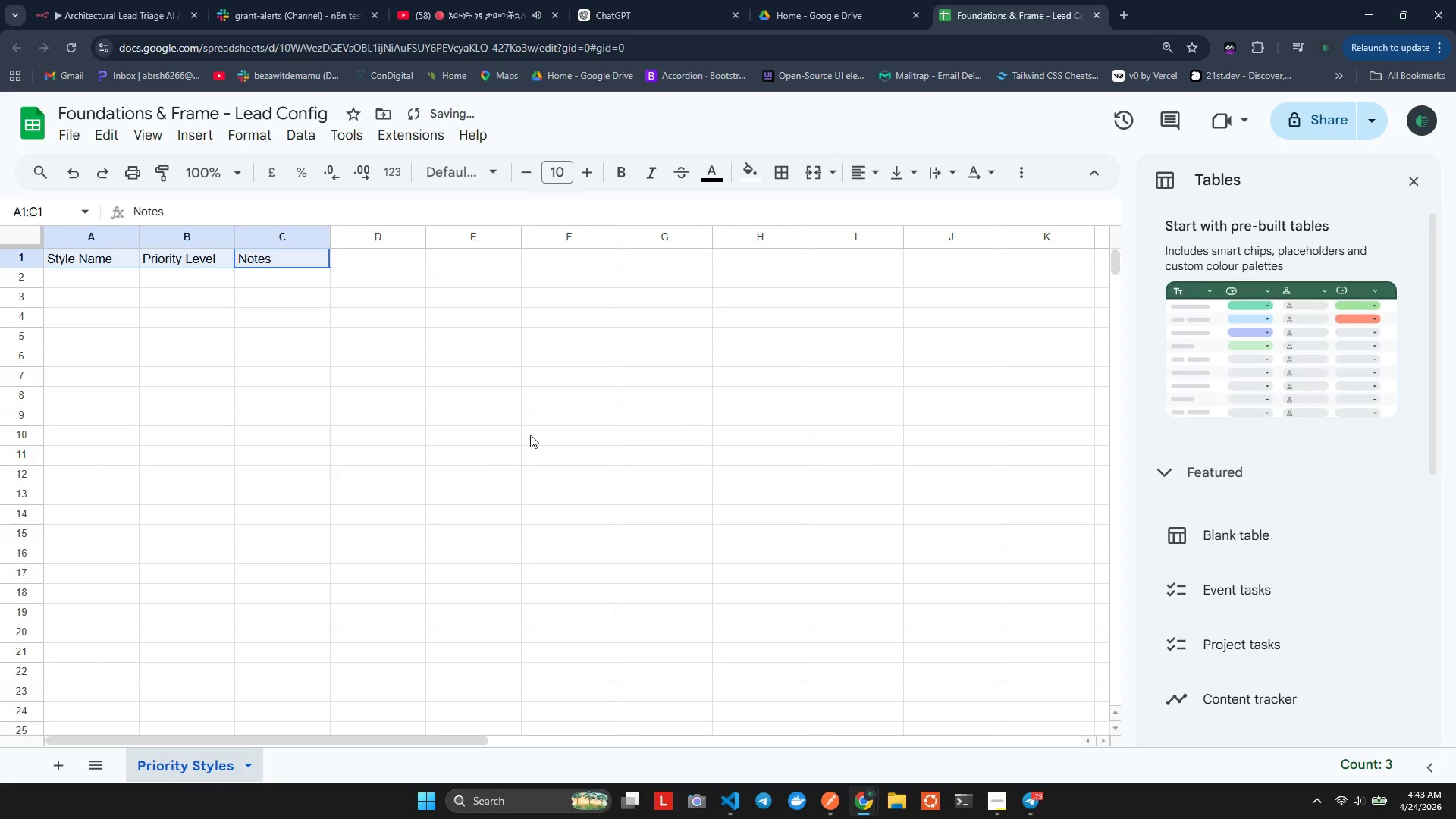 
left_click([389, 381])
 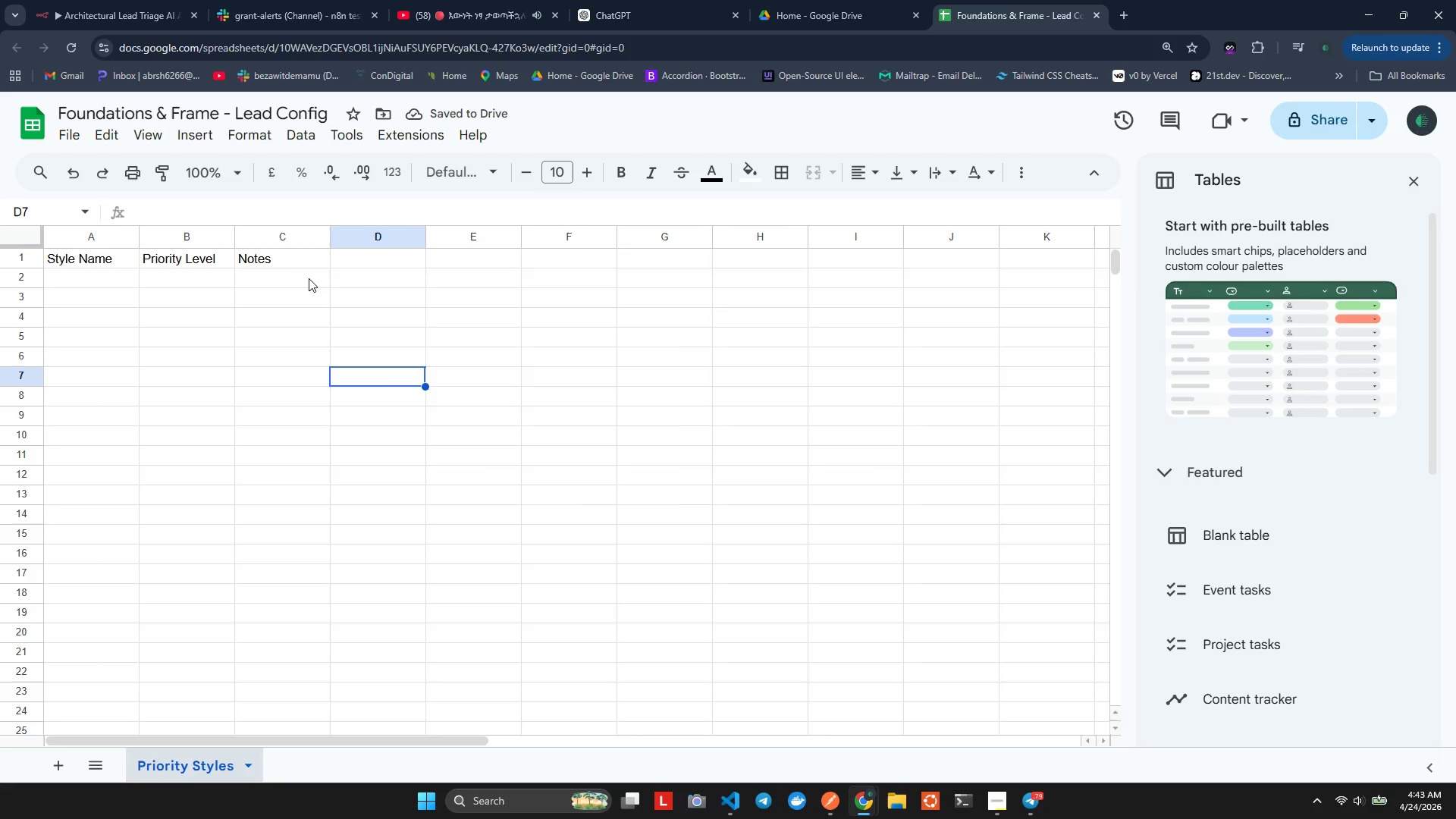 
left_click([306, 271])
 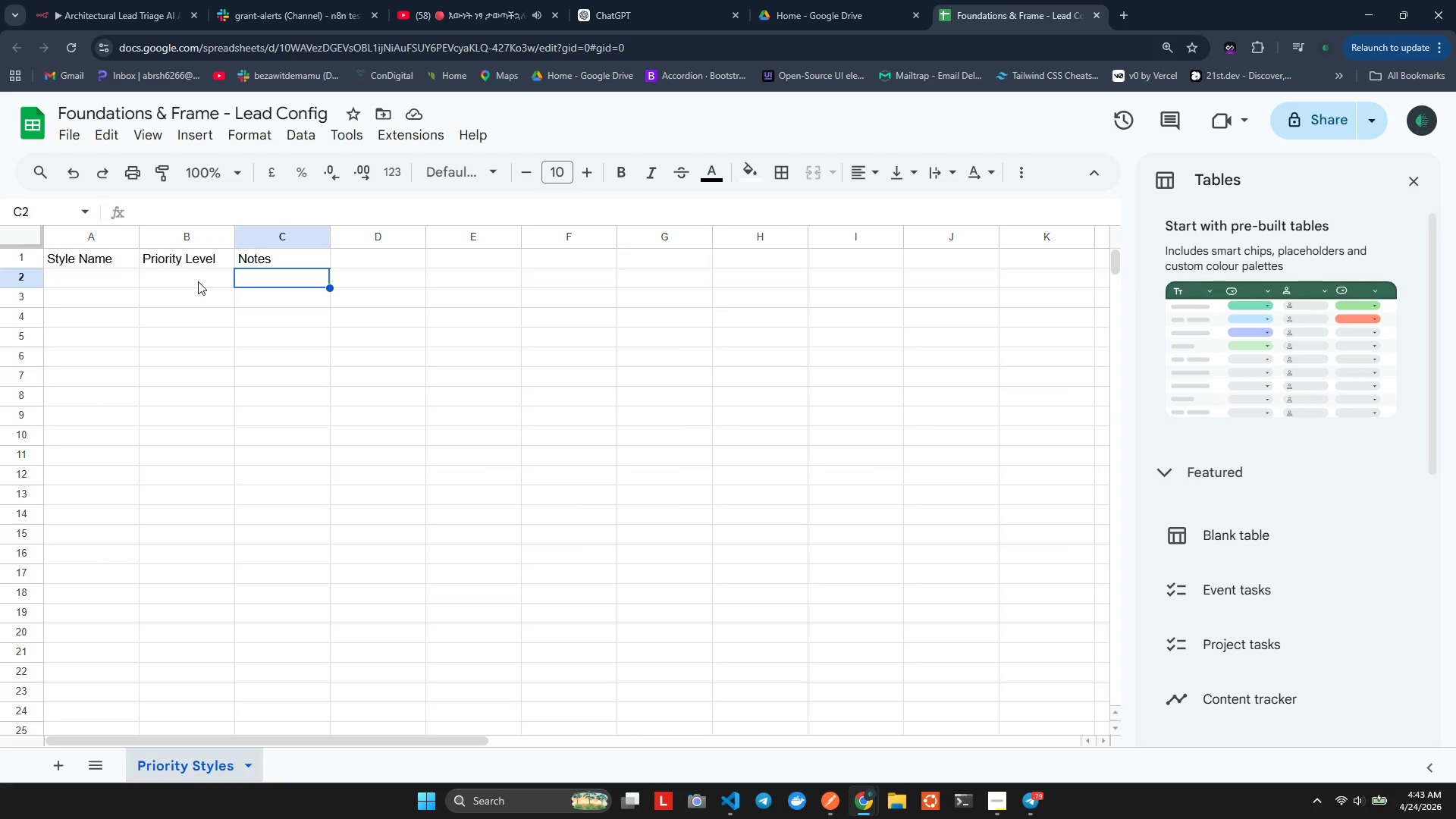 
wait(10.03)
 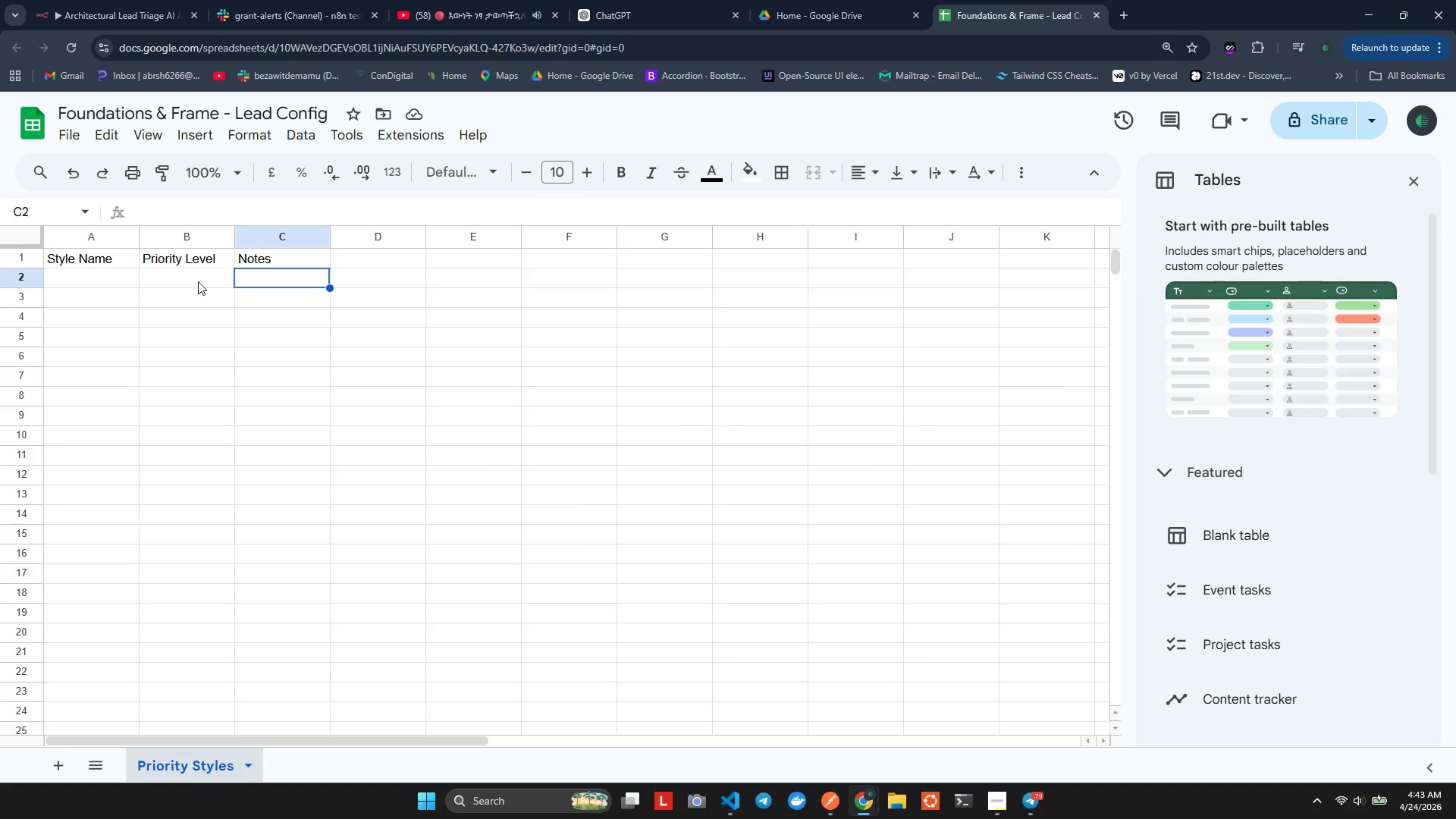 
left_click([156, 0])
 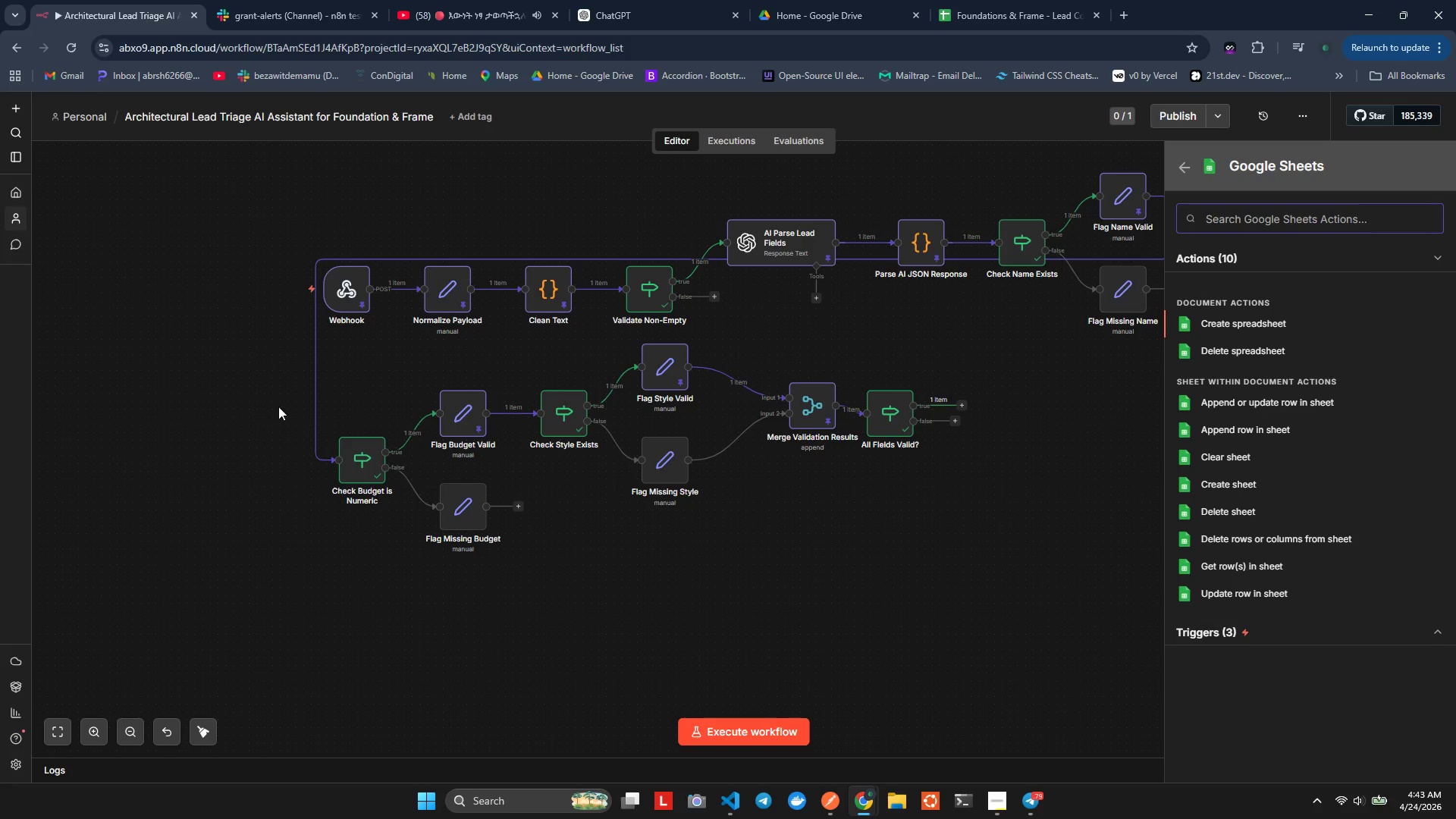 
left_click([284, 416])
 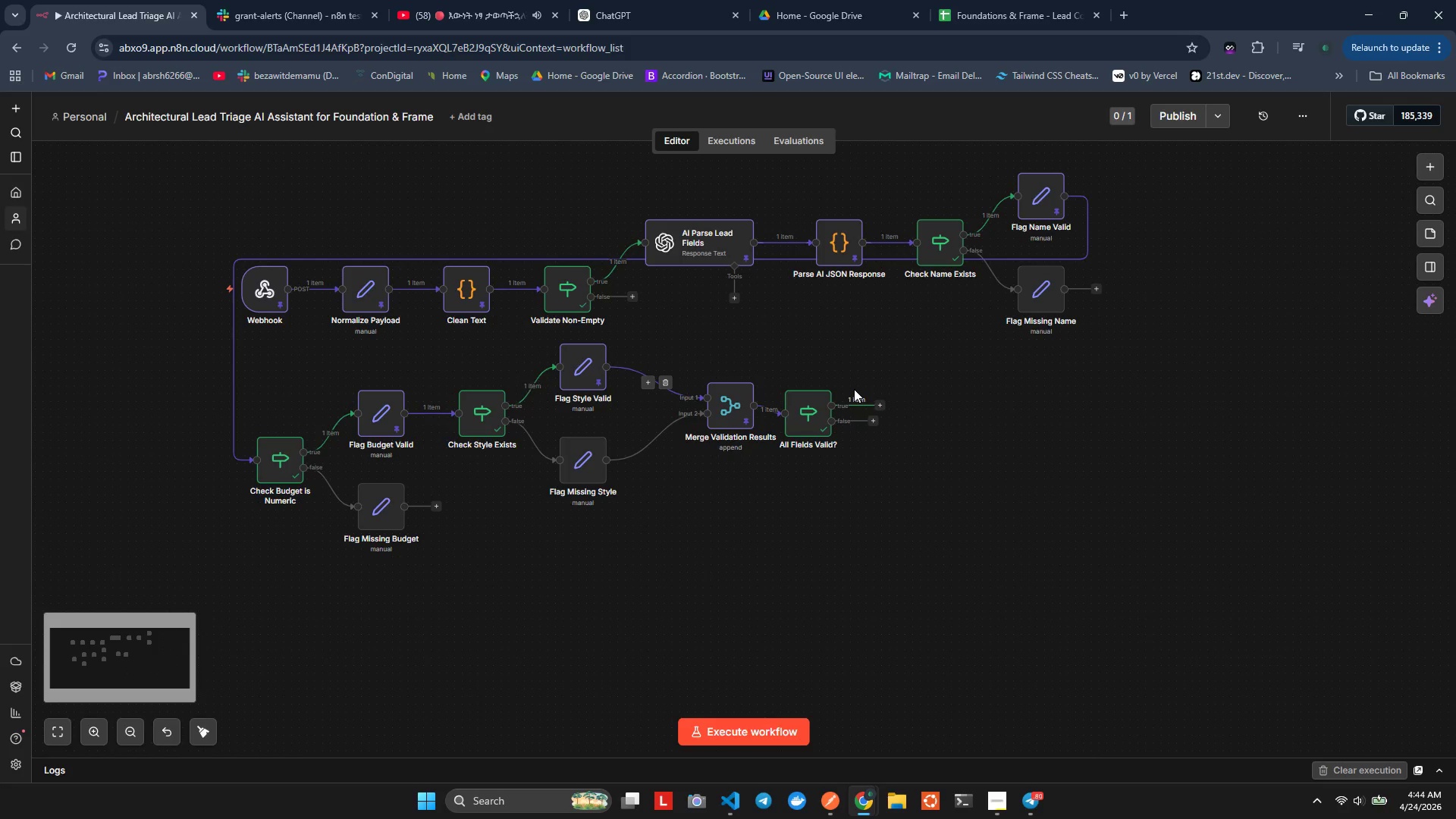 
left_click([880, 404])
 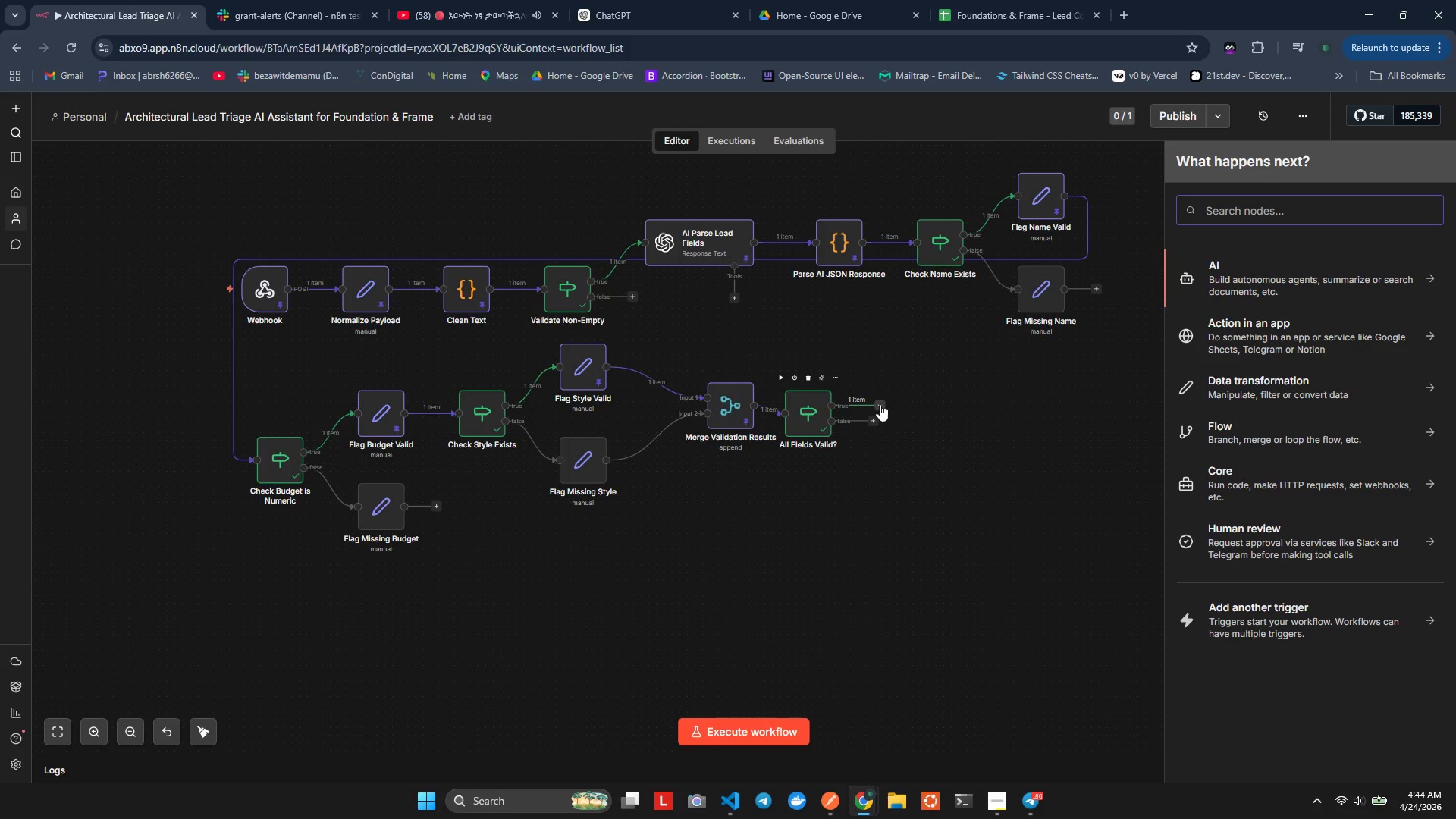 
type(goo)
 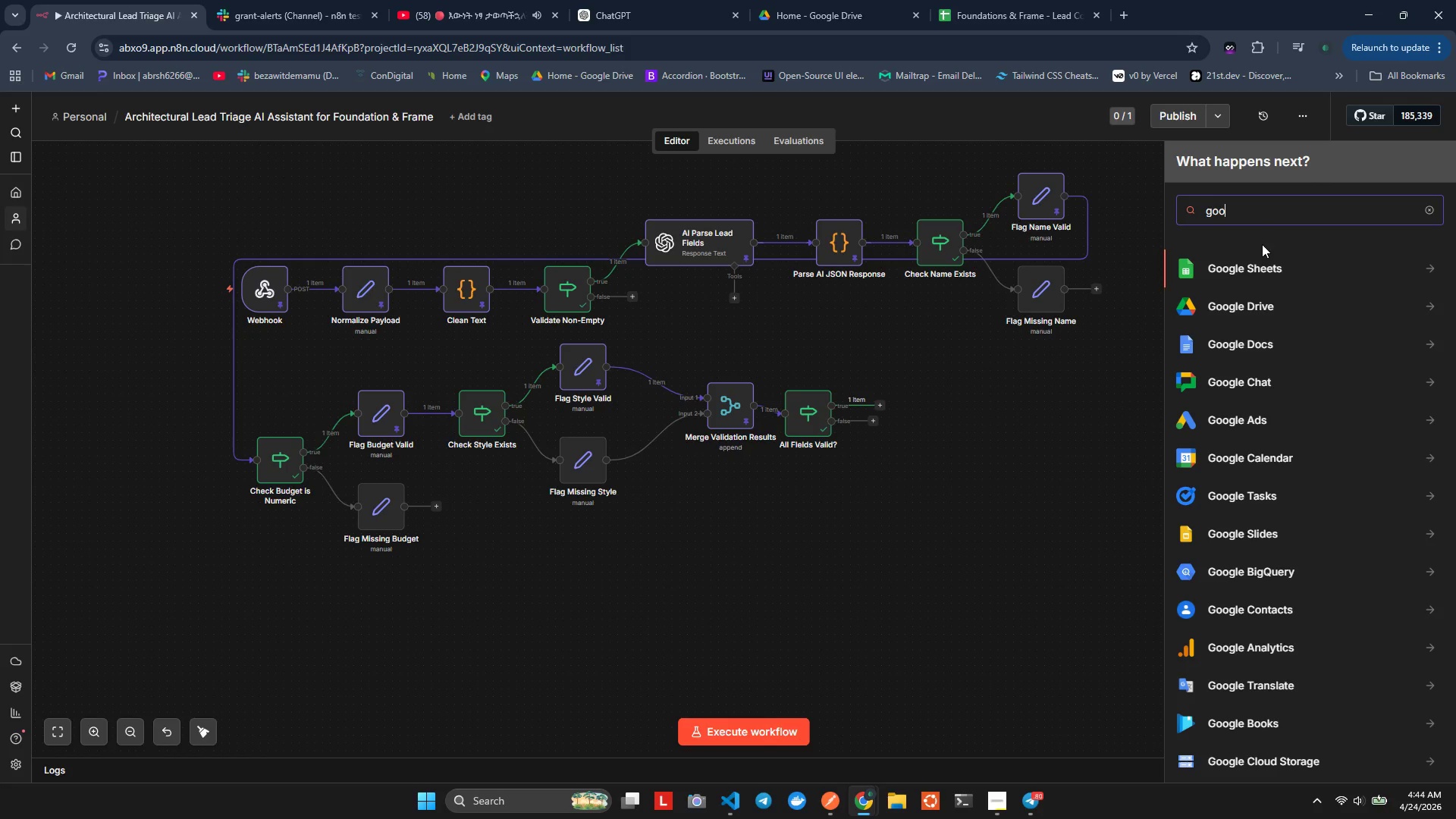 
left_click([1241, 257])
 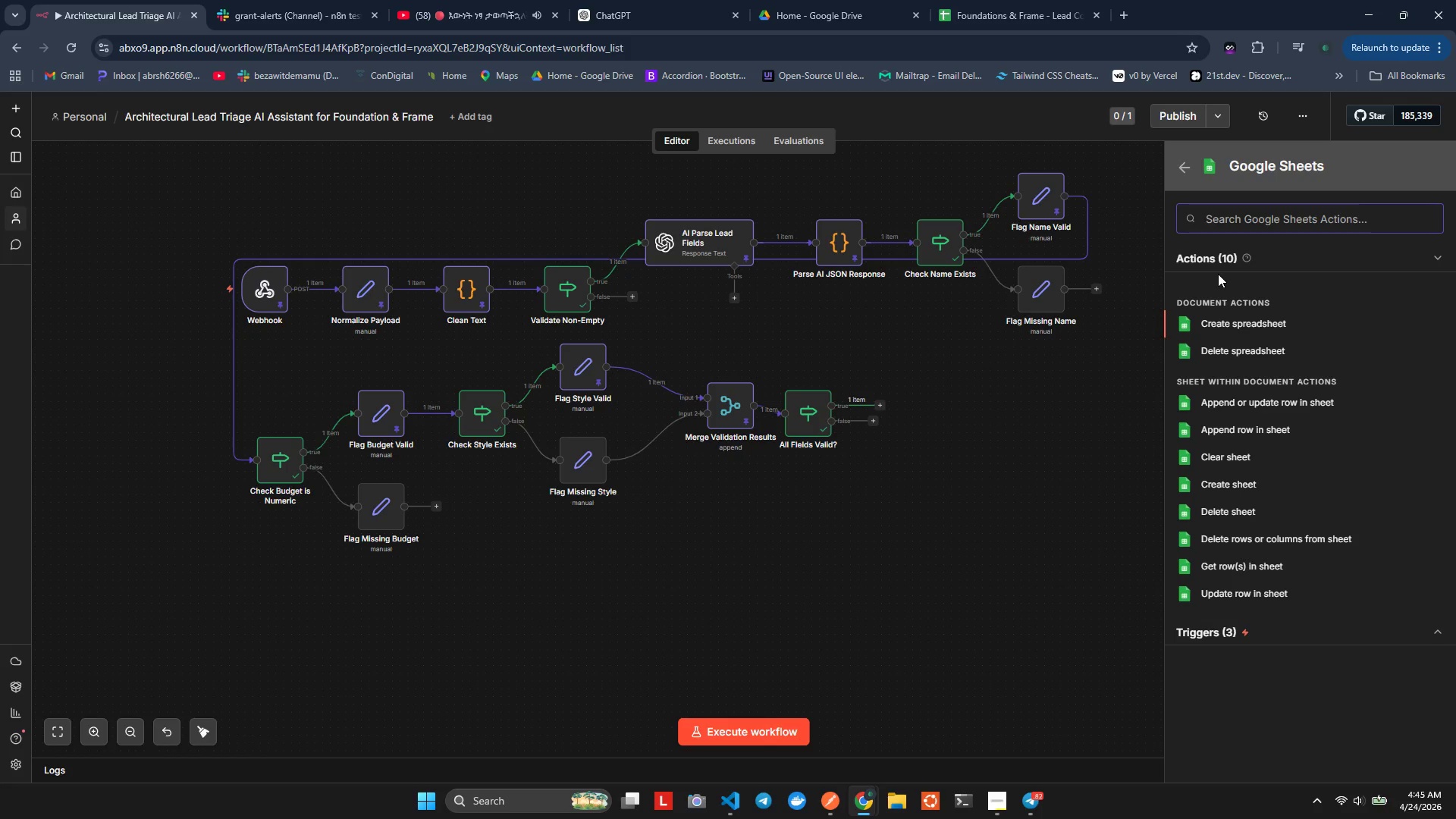 
wait(81.06)
 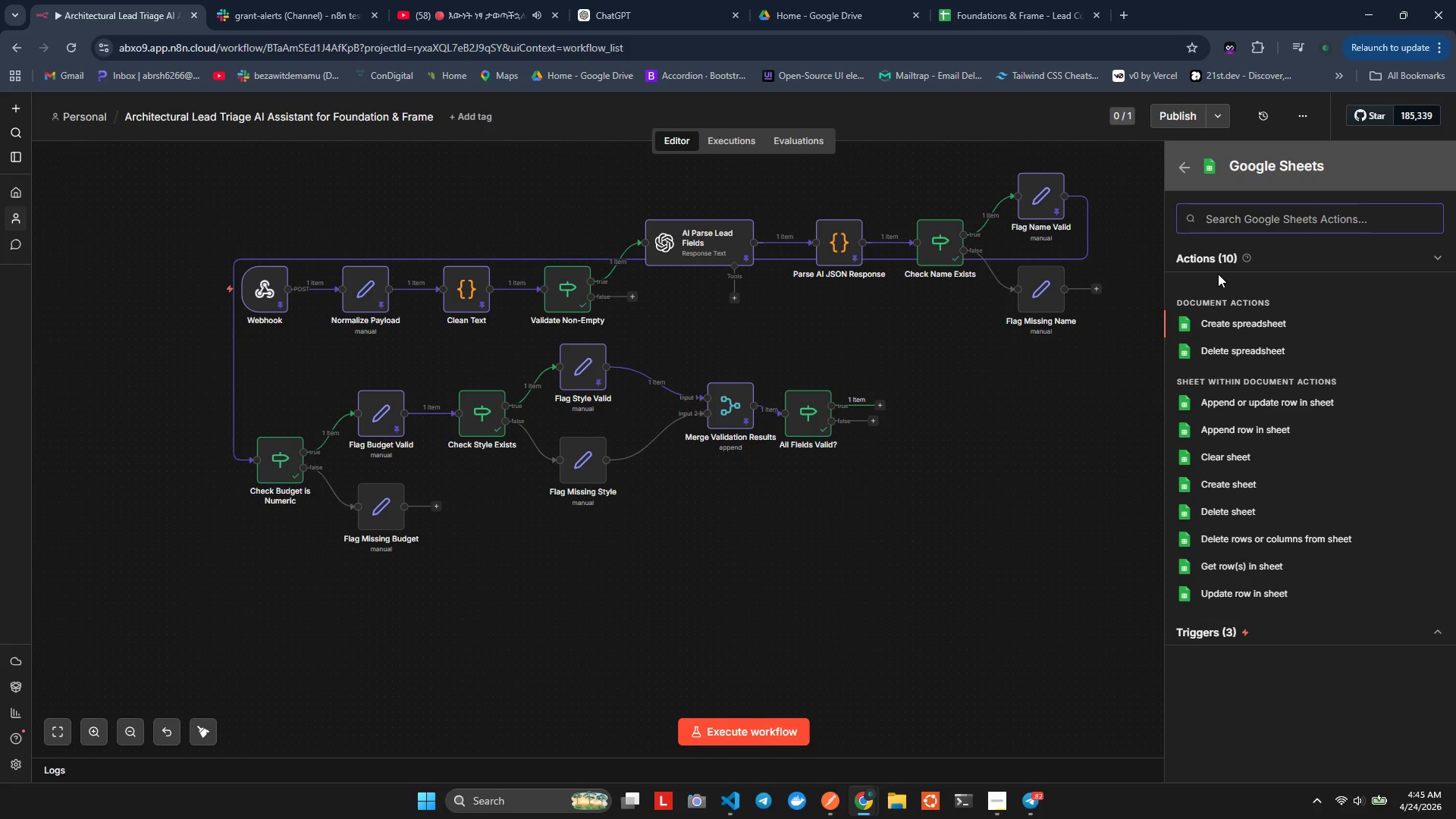 
left_click([1222, 420])
 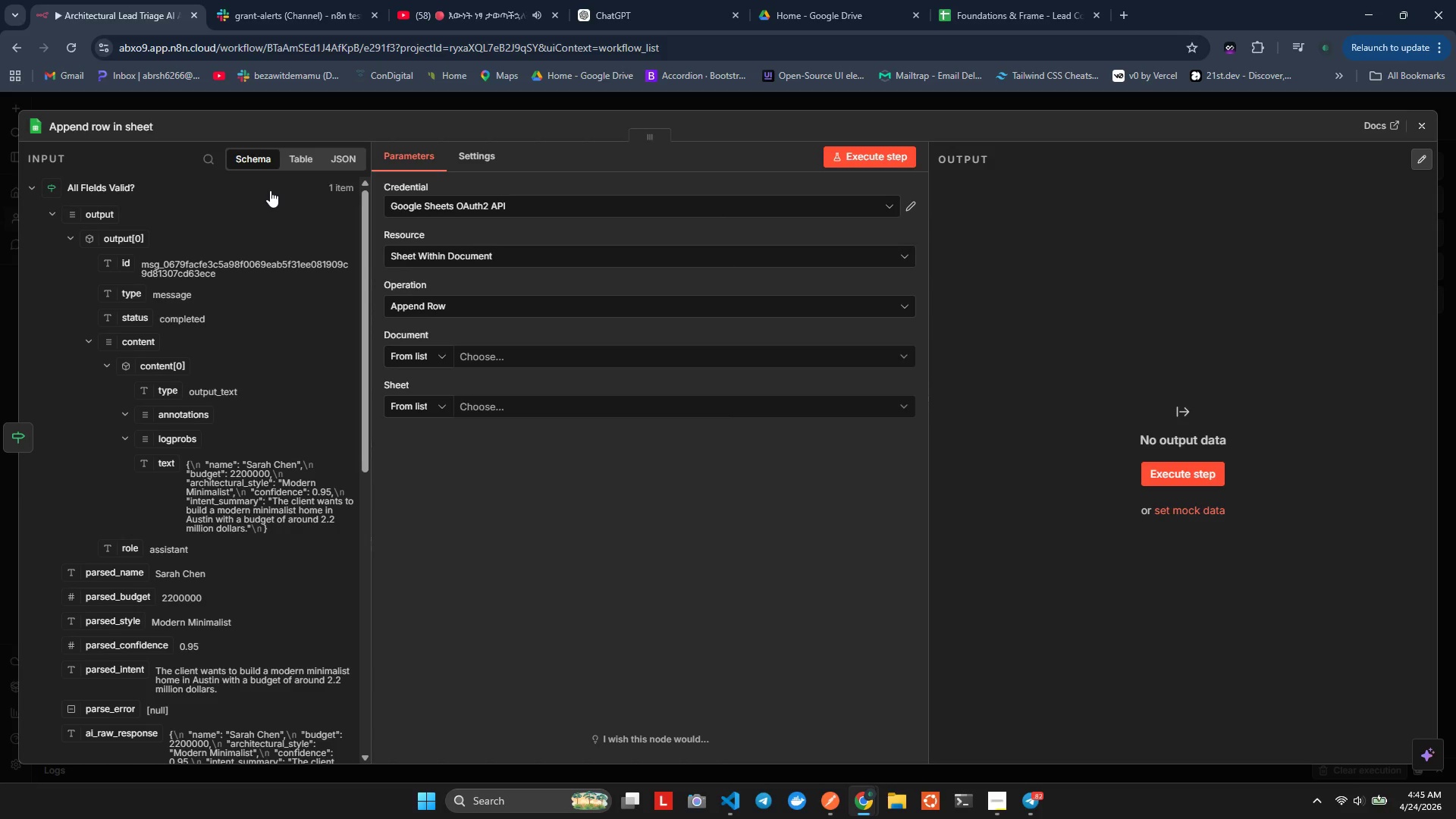 
wait(18.19)
 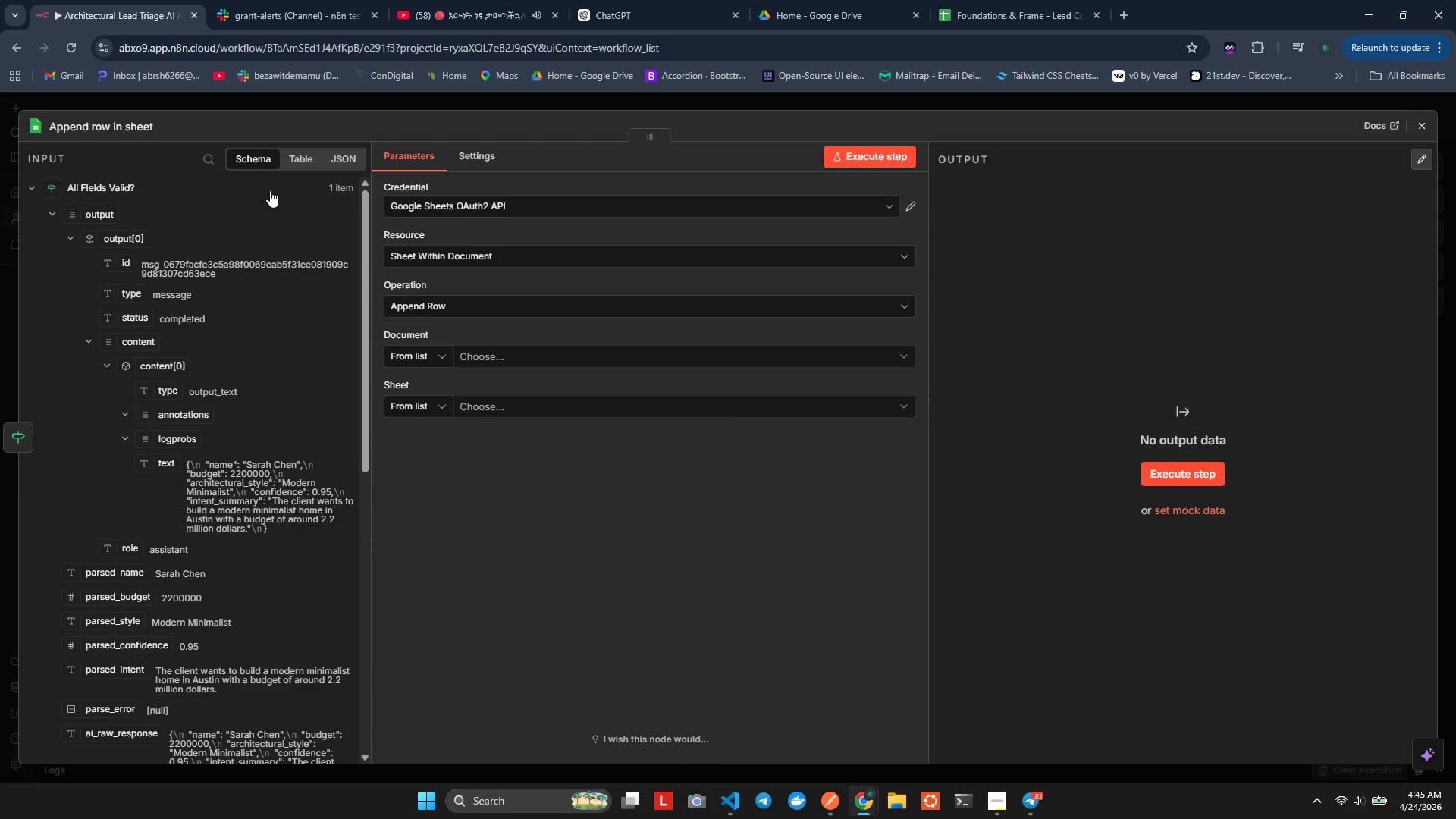 
left_click([507, 256])
 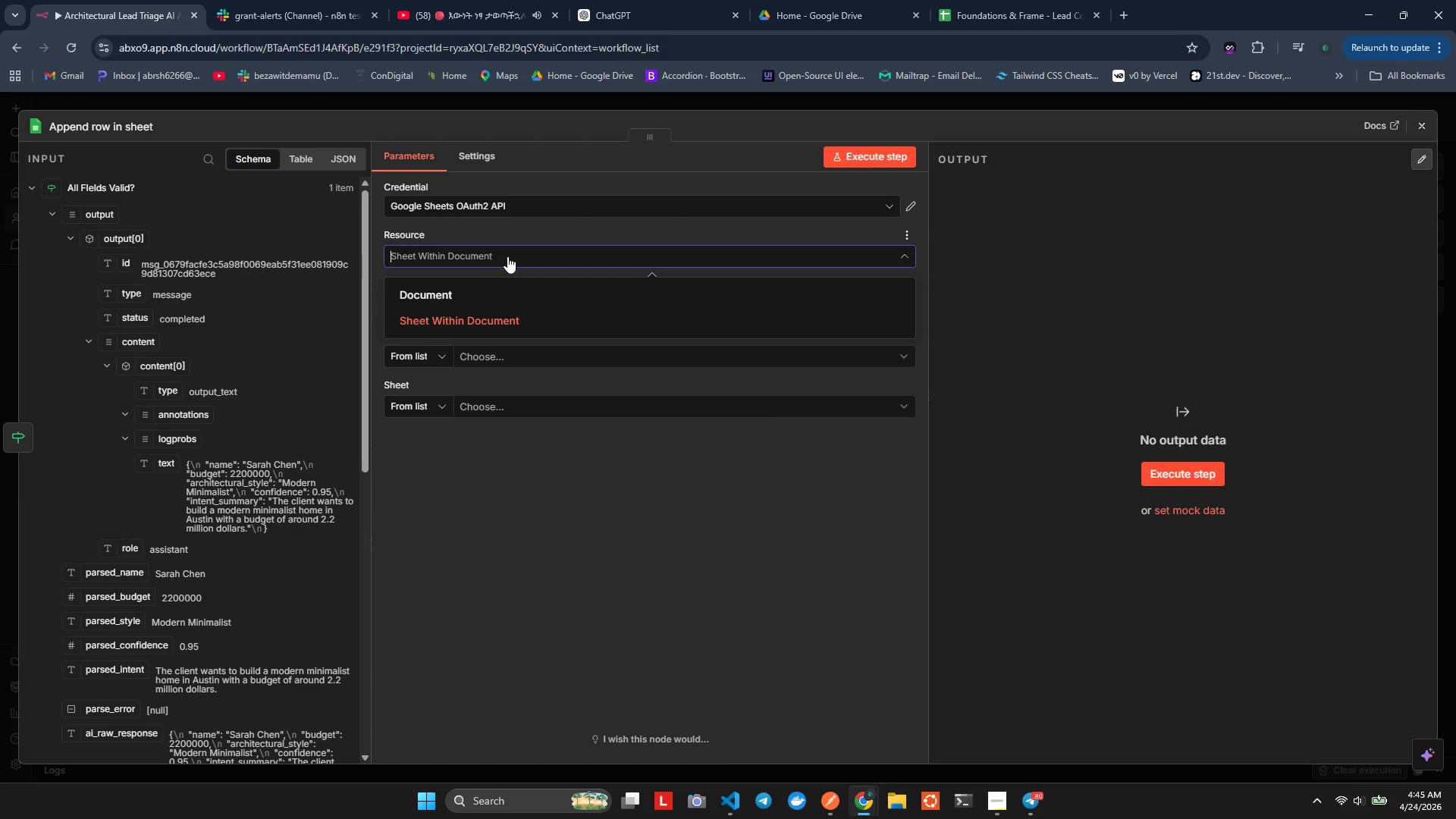 
left_click([507, 256])
 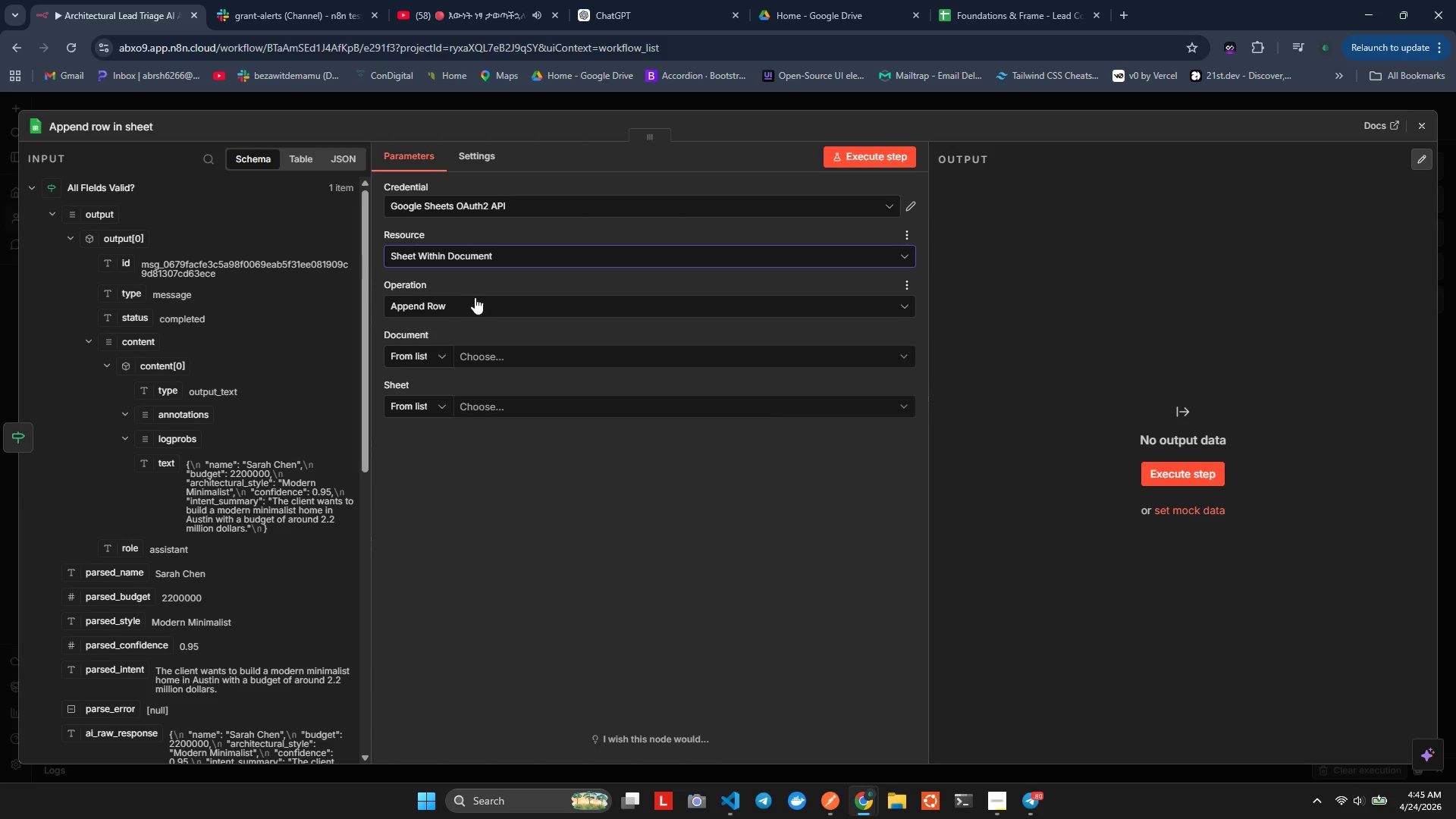 
left_click([470, 301])
 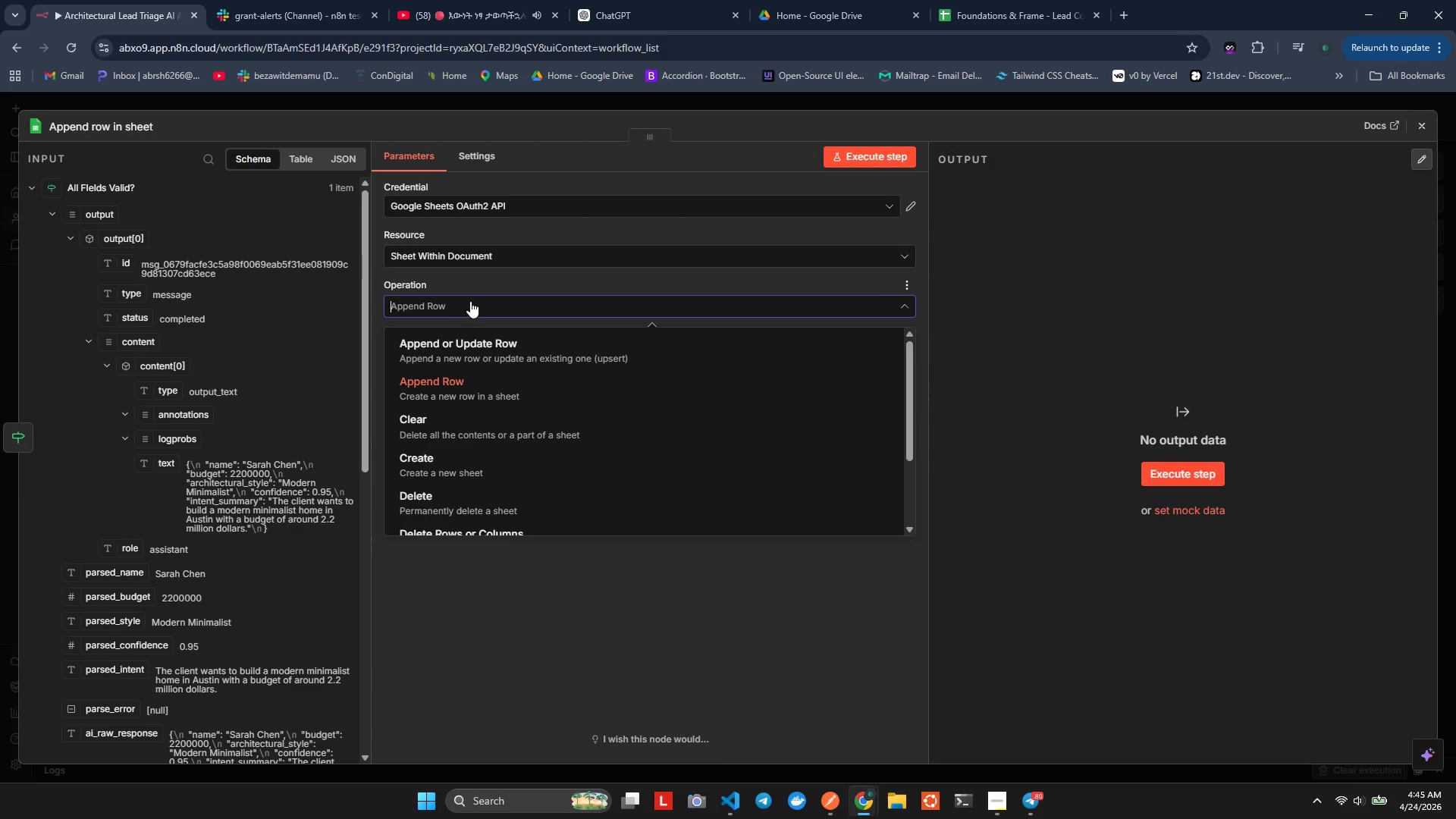 
left_click([470, 301])
 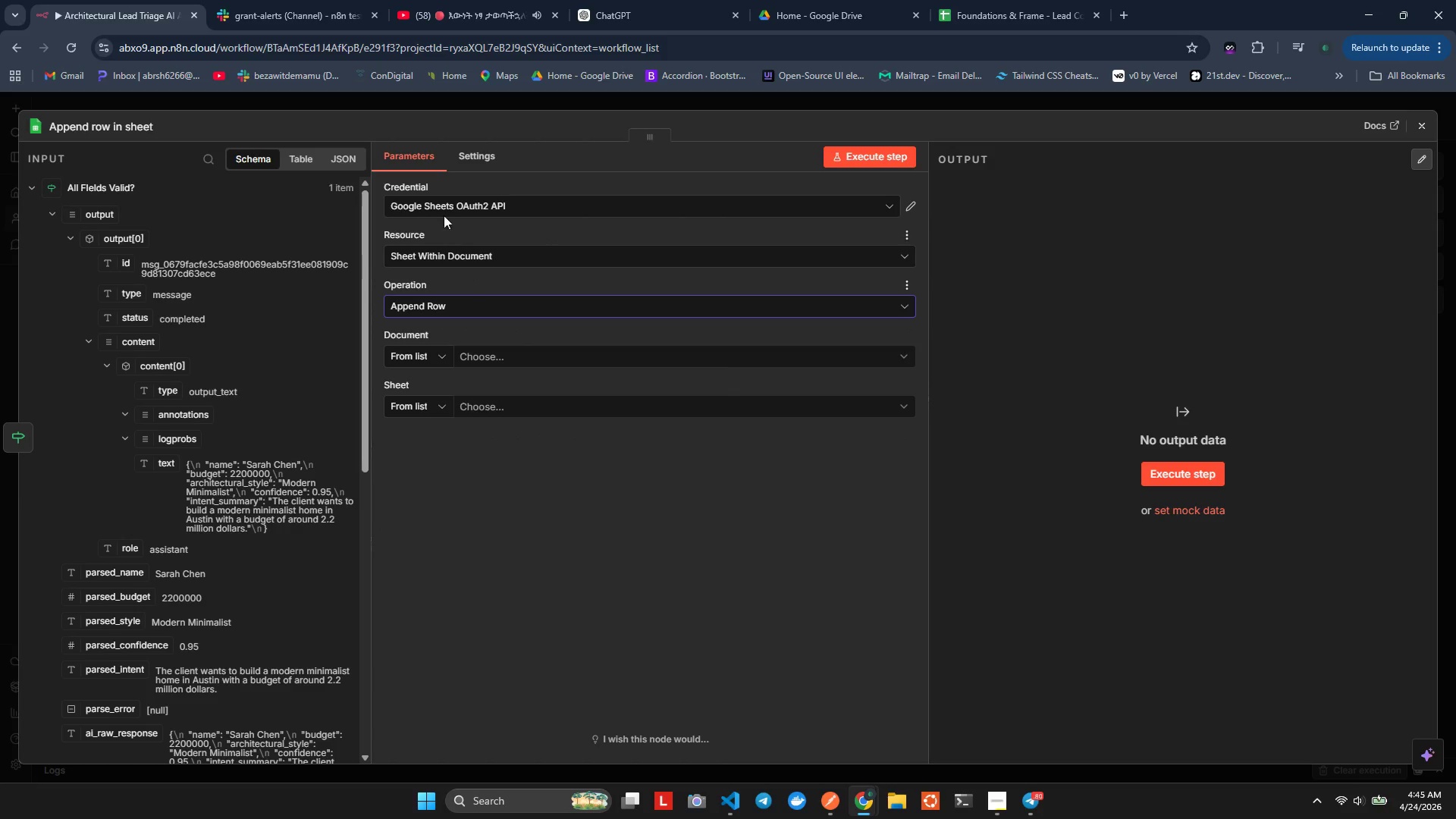 
left_click([444, 204])
 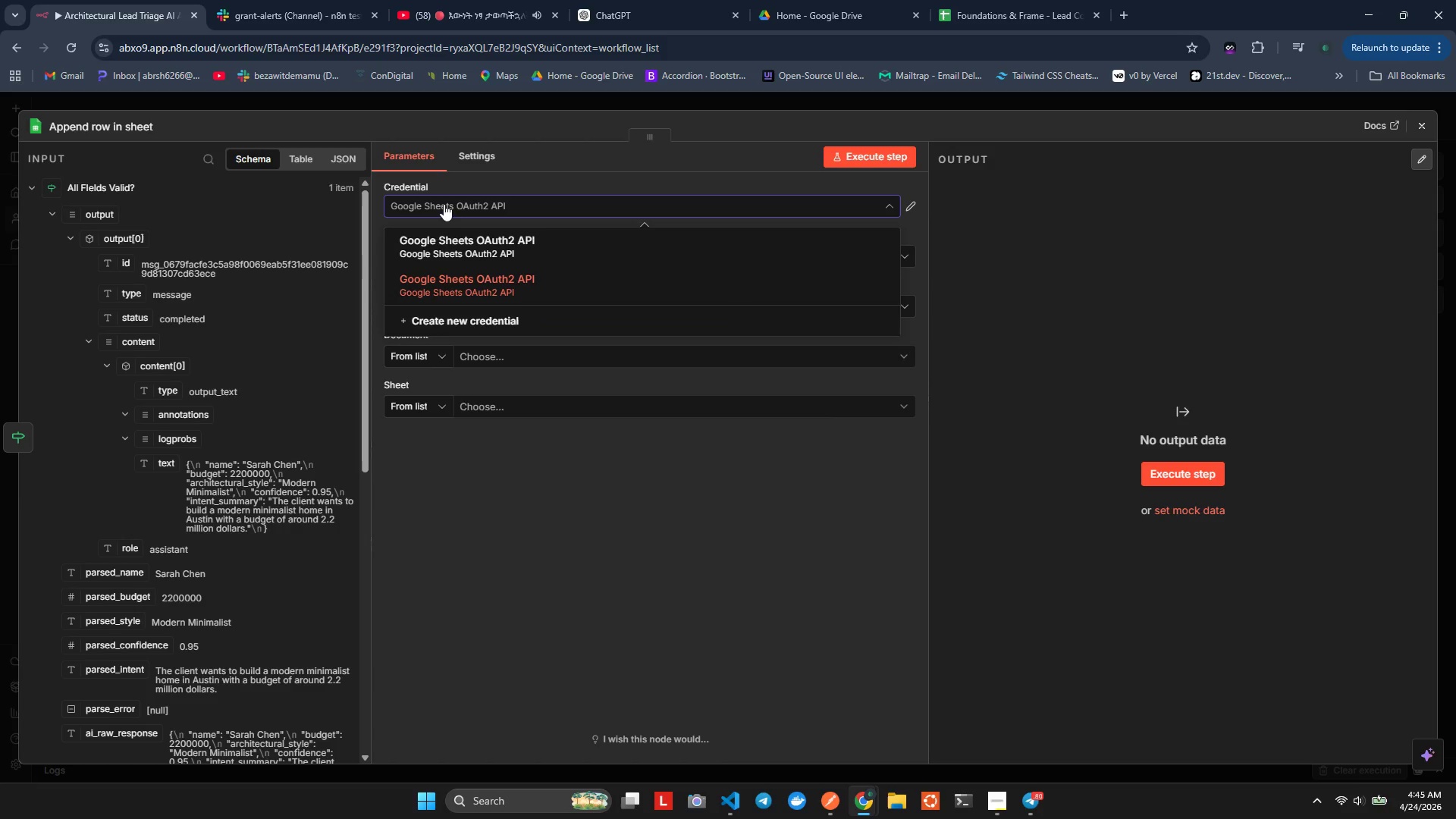 
left_click([444, 204])
 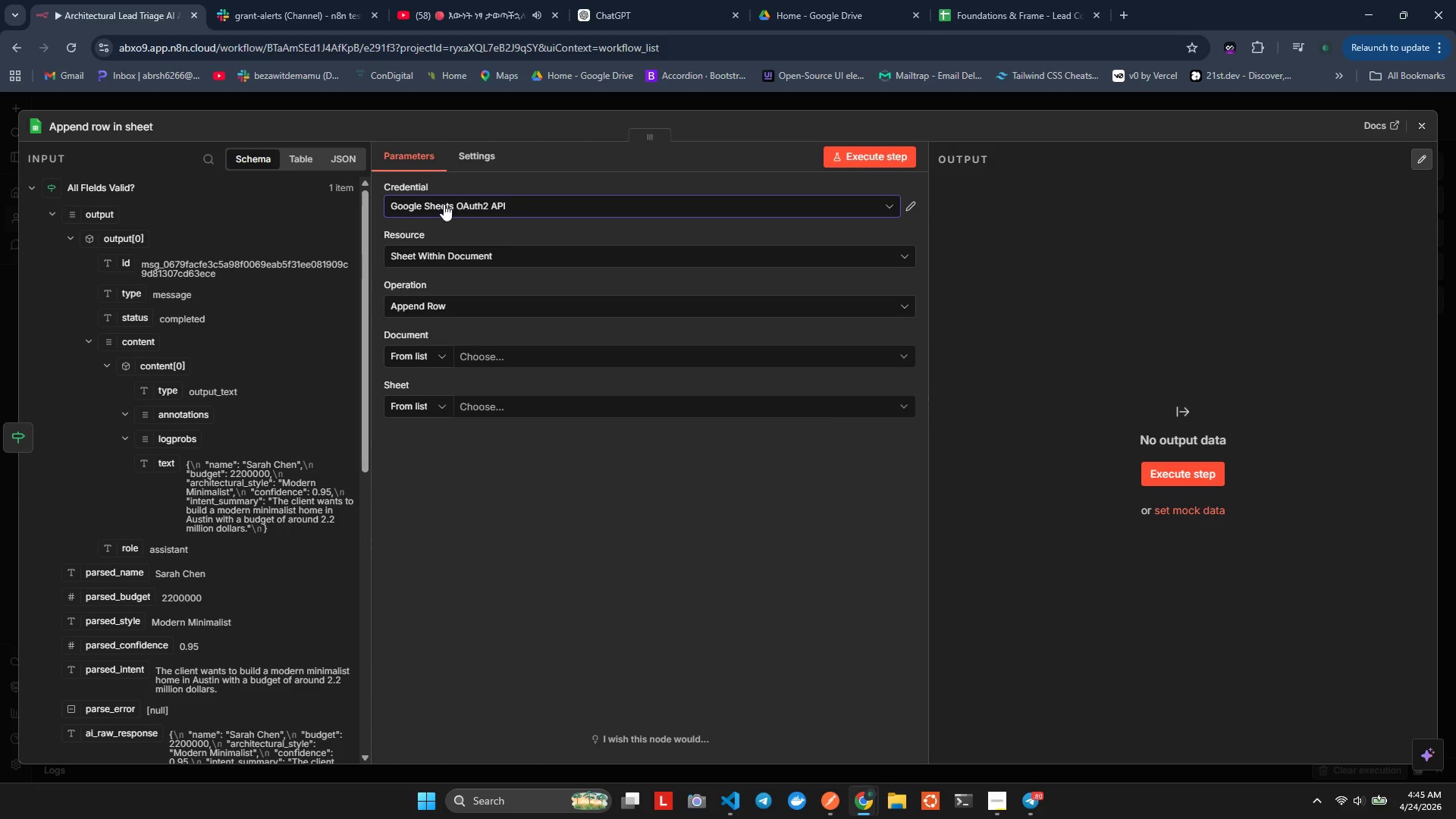 
double_click([444, 204])
 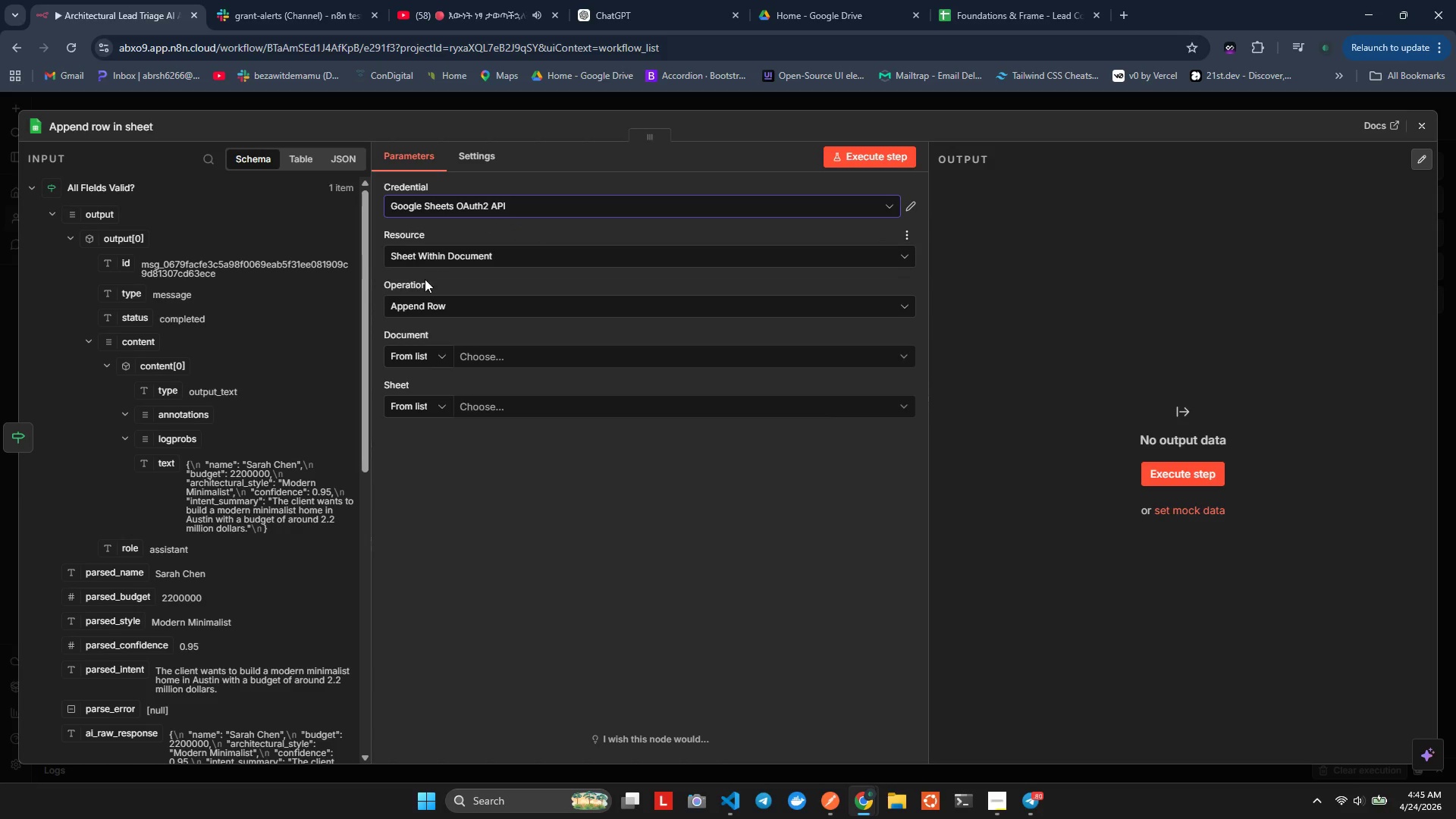 
left_click([413, 300])
 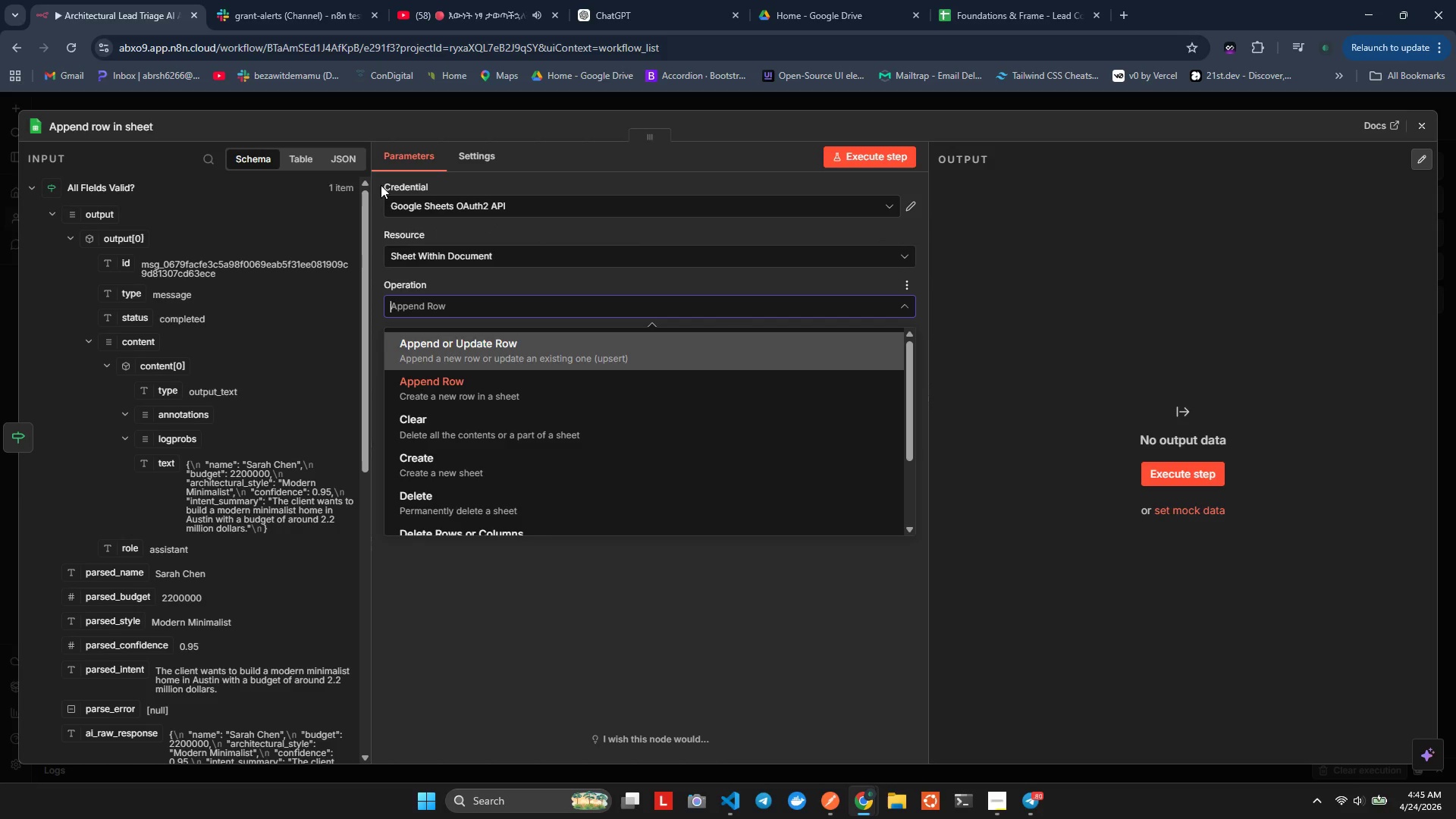 
wait(5.89)
 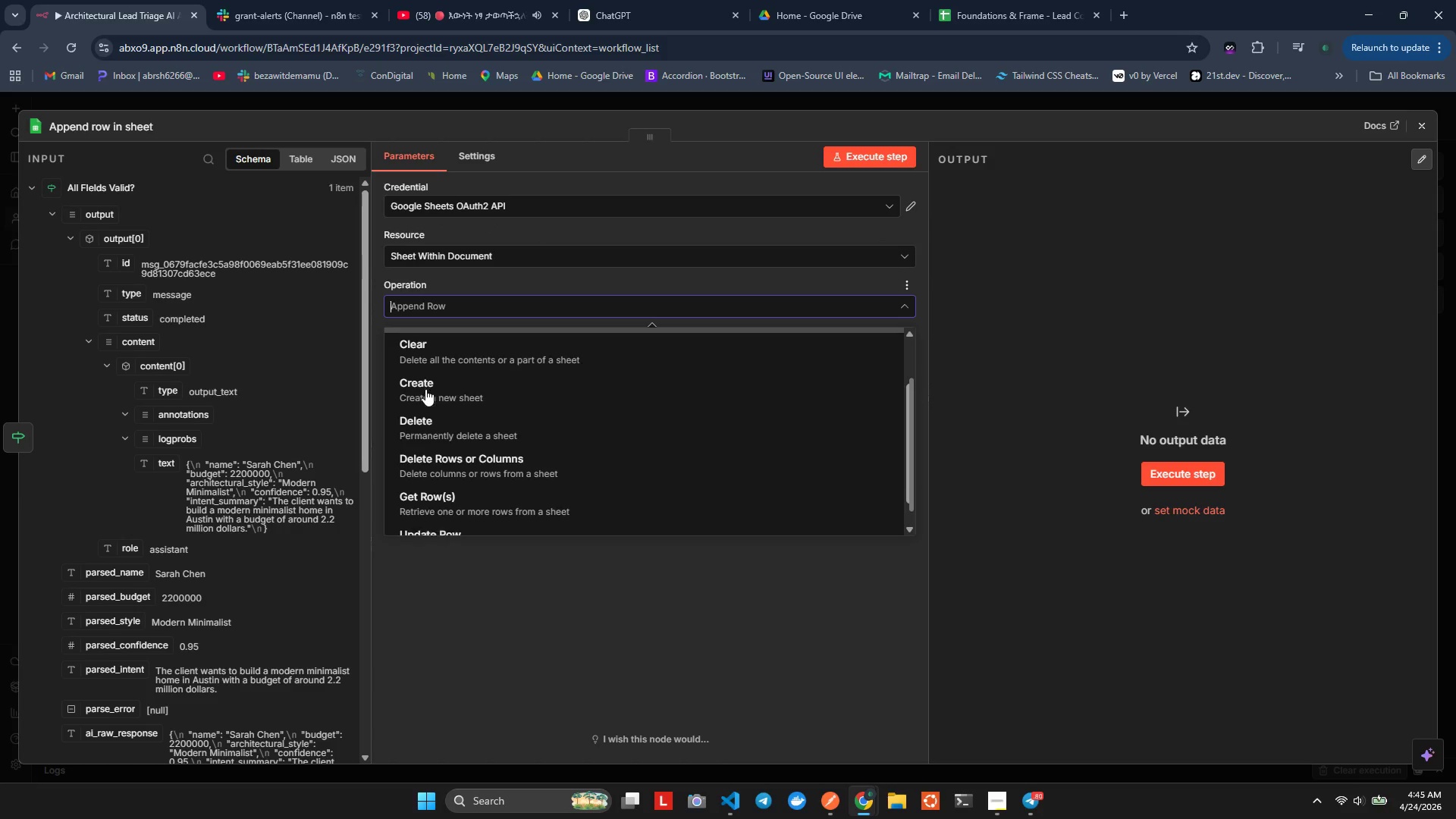 
left_click([1432, 129])
 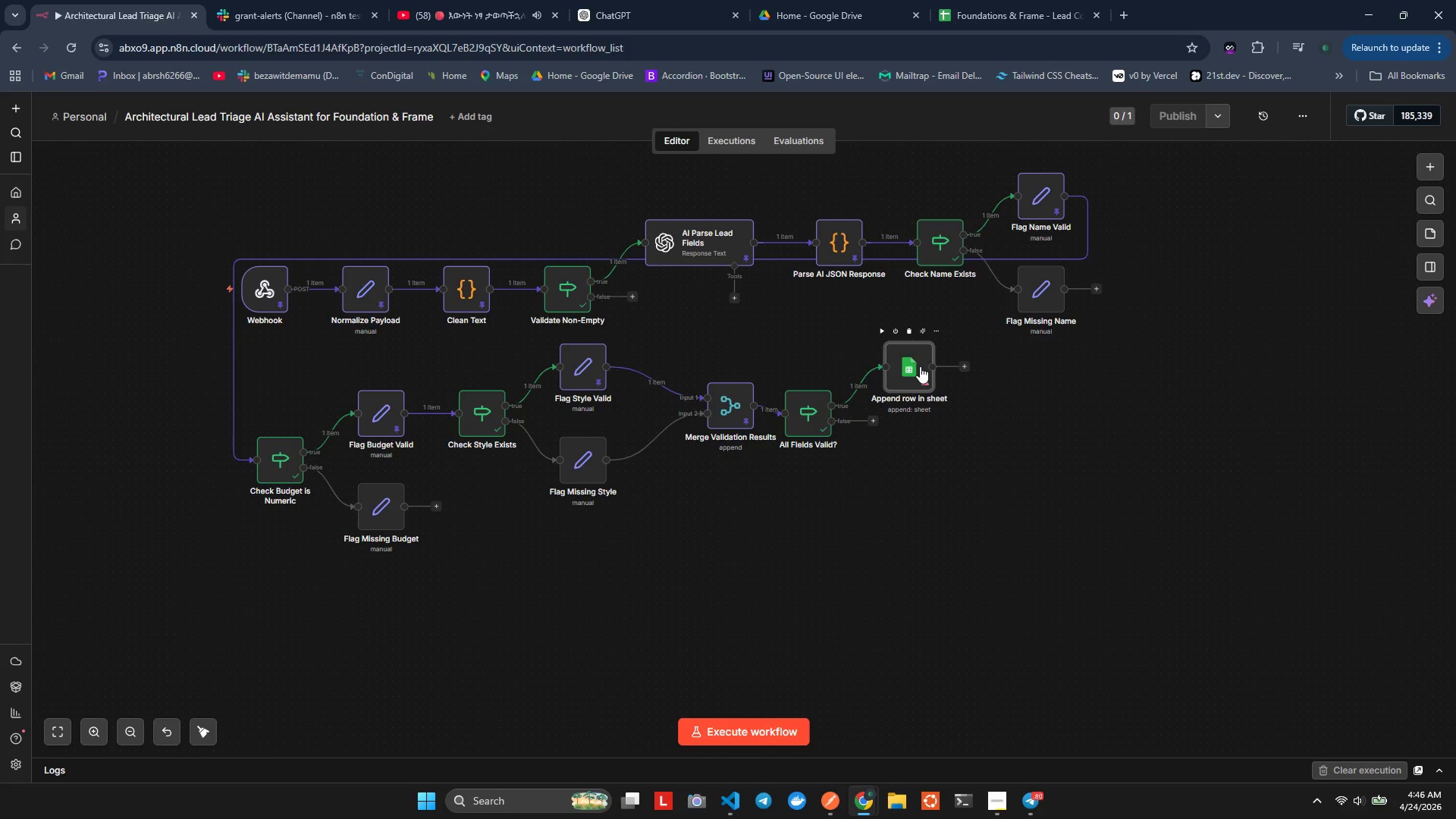 
left_click([909, 324])
 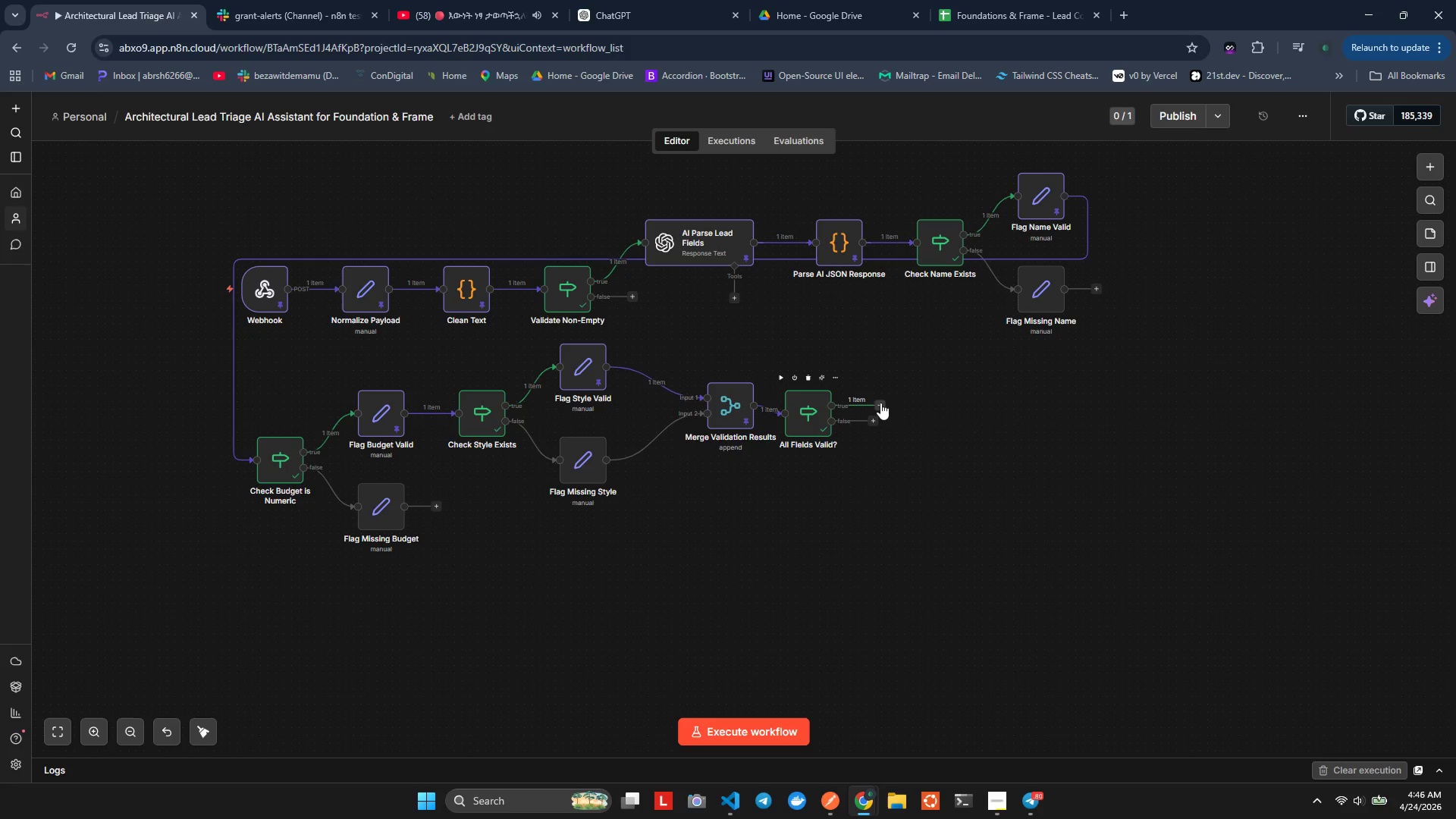 
left_click([880, 403])
 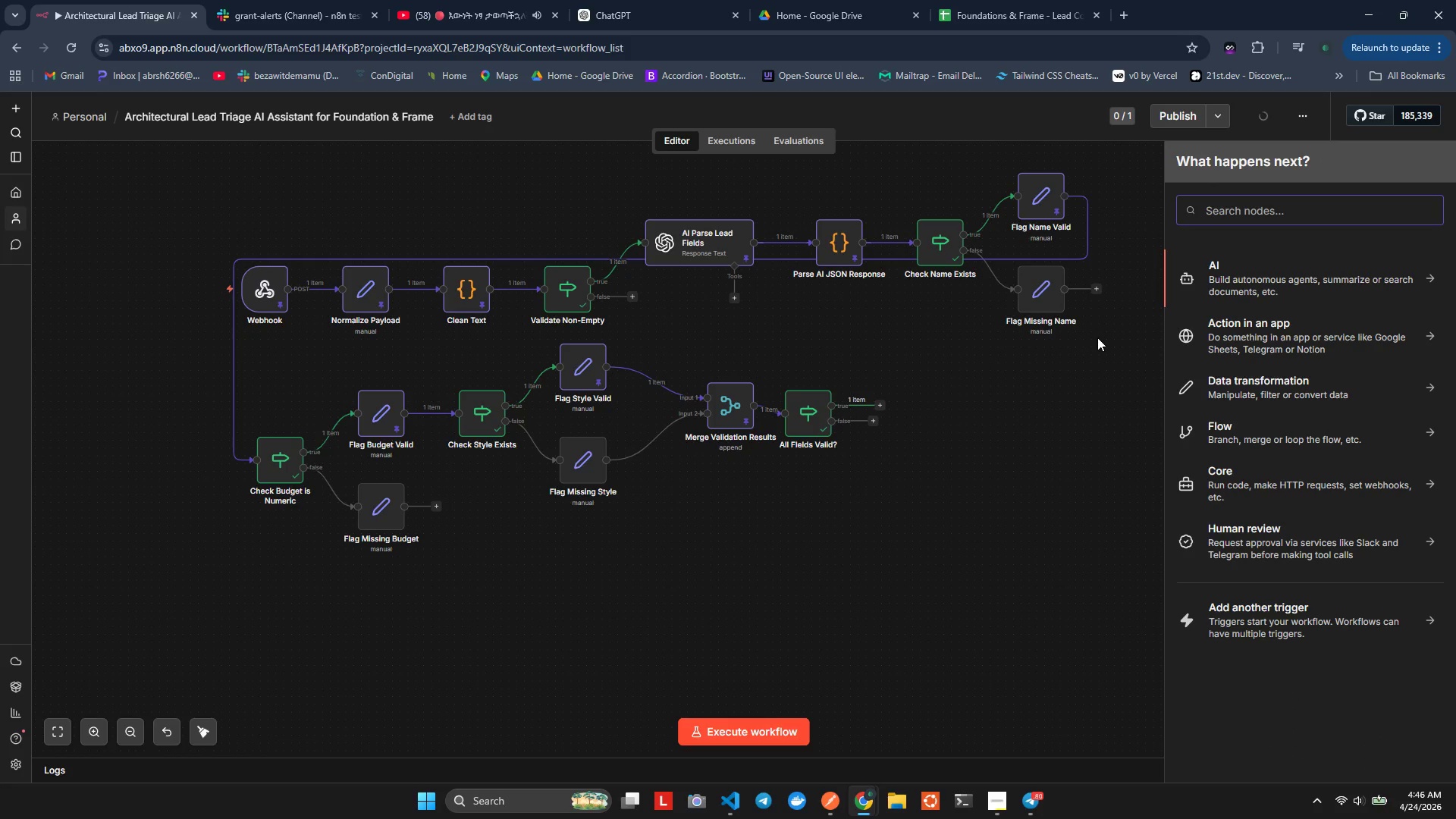 
type(googk)
 